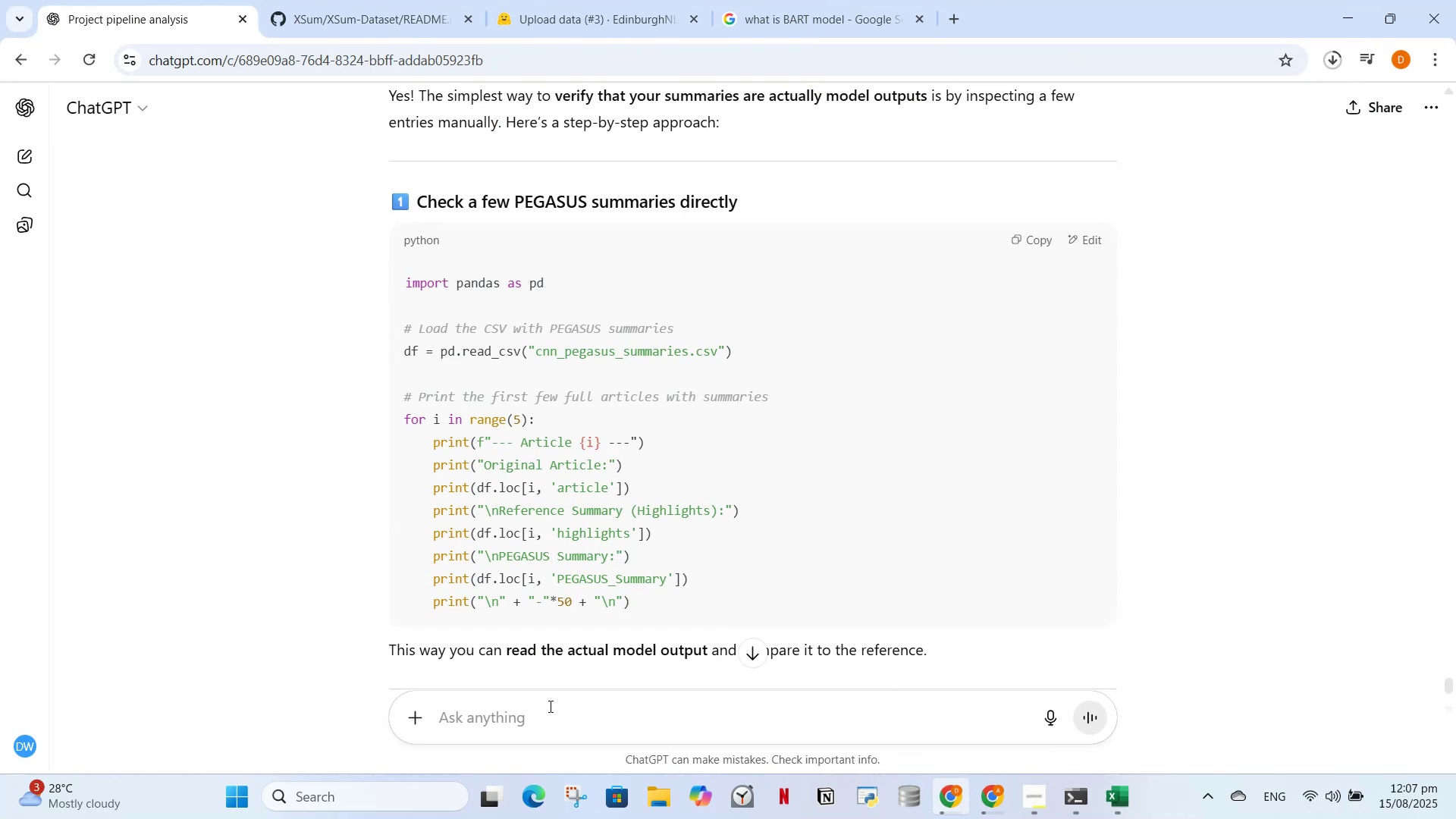 
left_click([548, 718])
 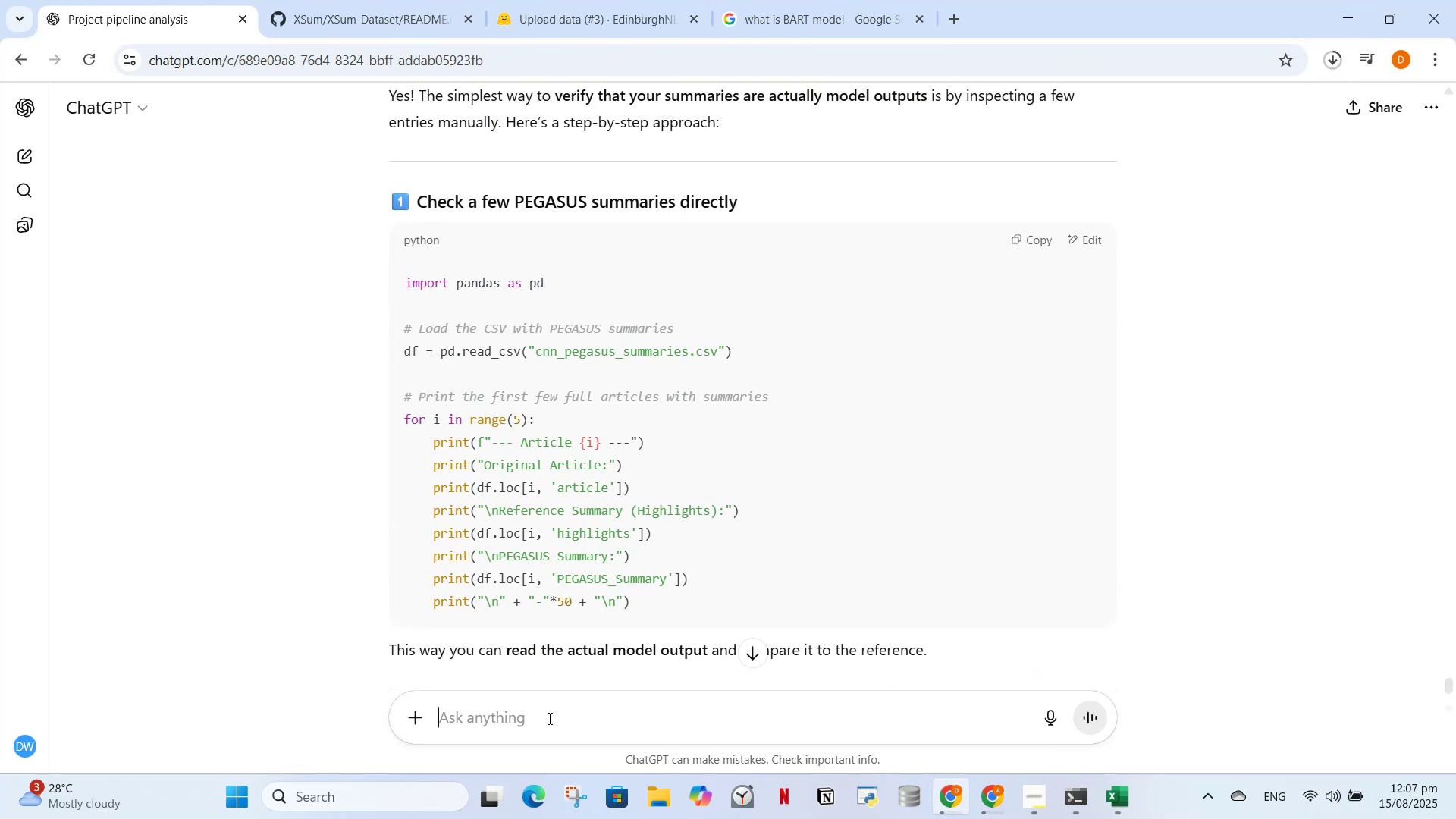 
key(Control+V)
 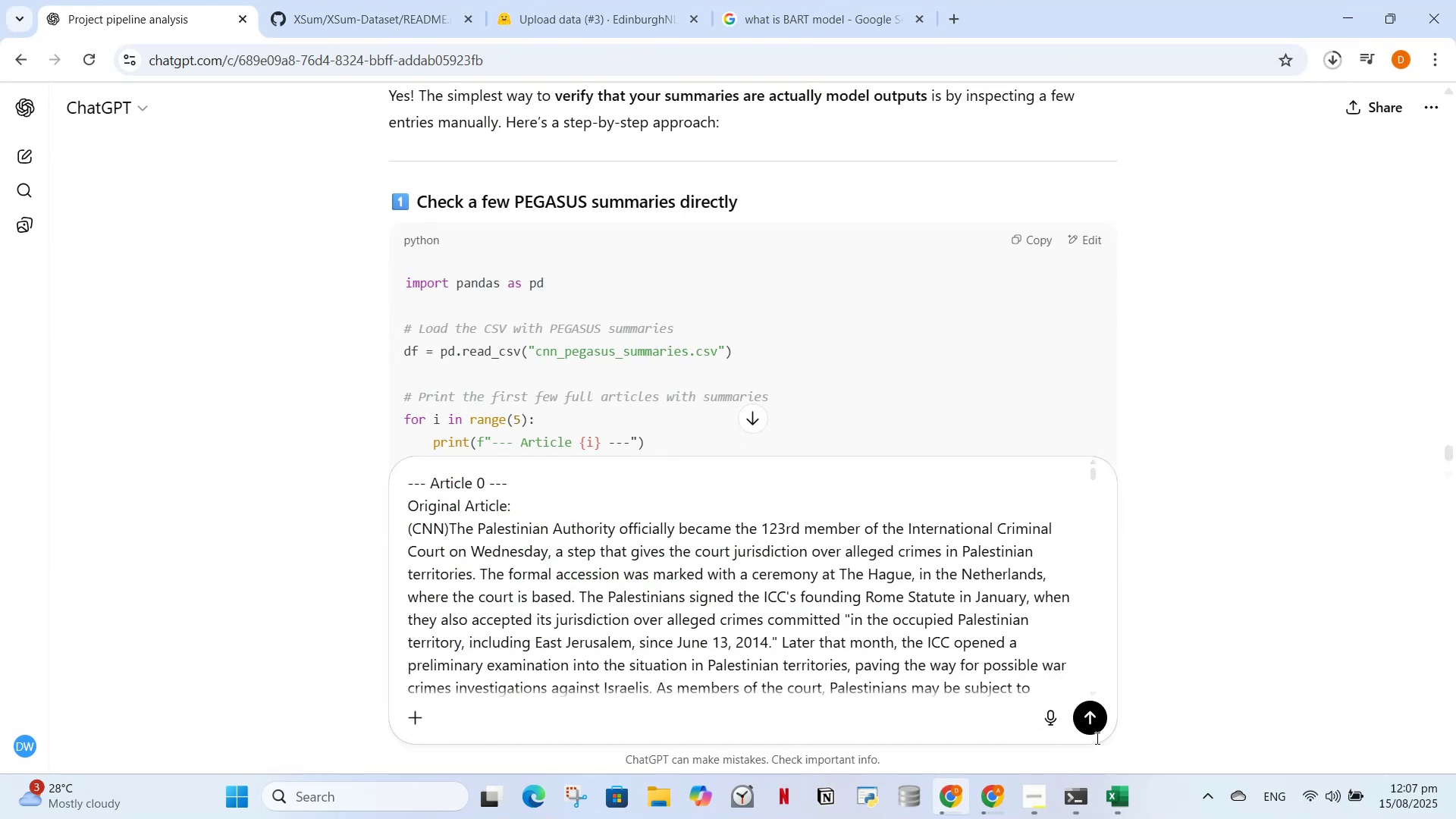 
left_click([1103, 723])
 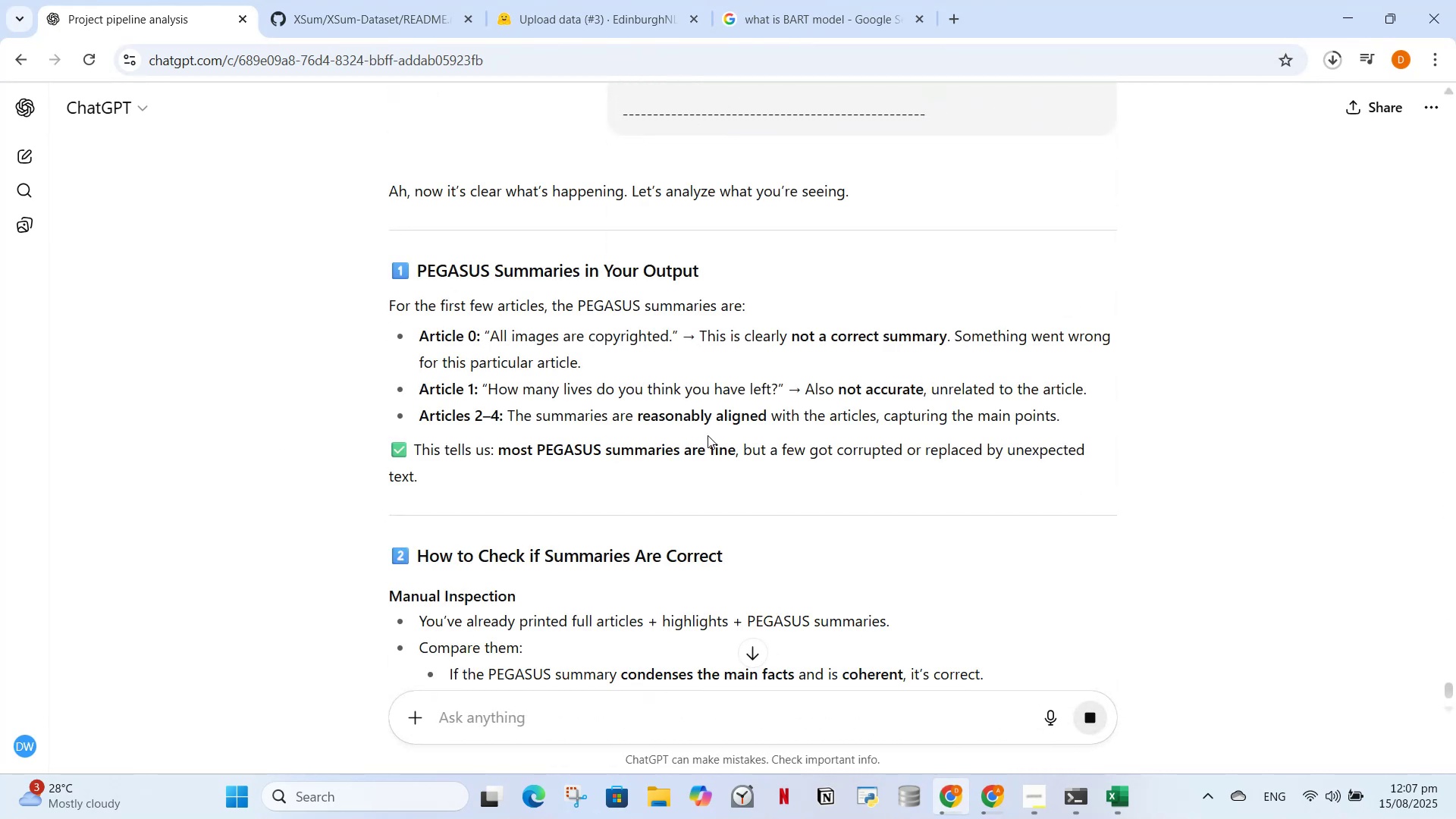 
wait(10.93)
 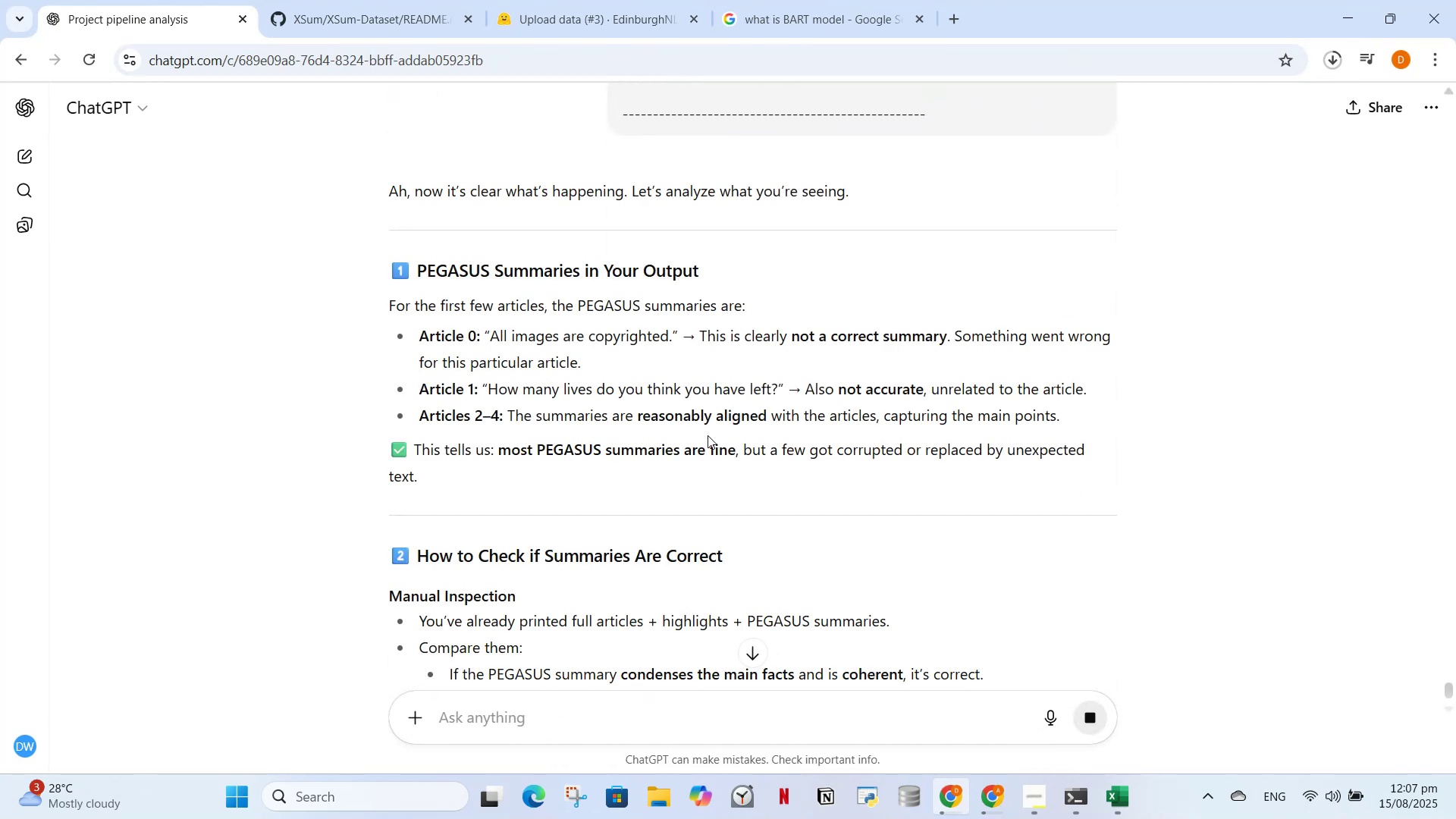 
scroll: coordinate [836, 447], scroll_direction: down, amount: 1.0
 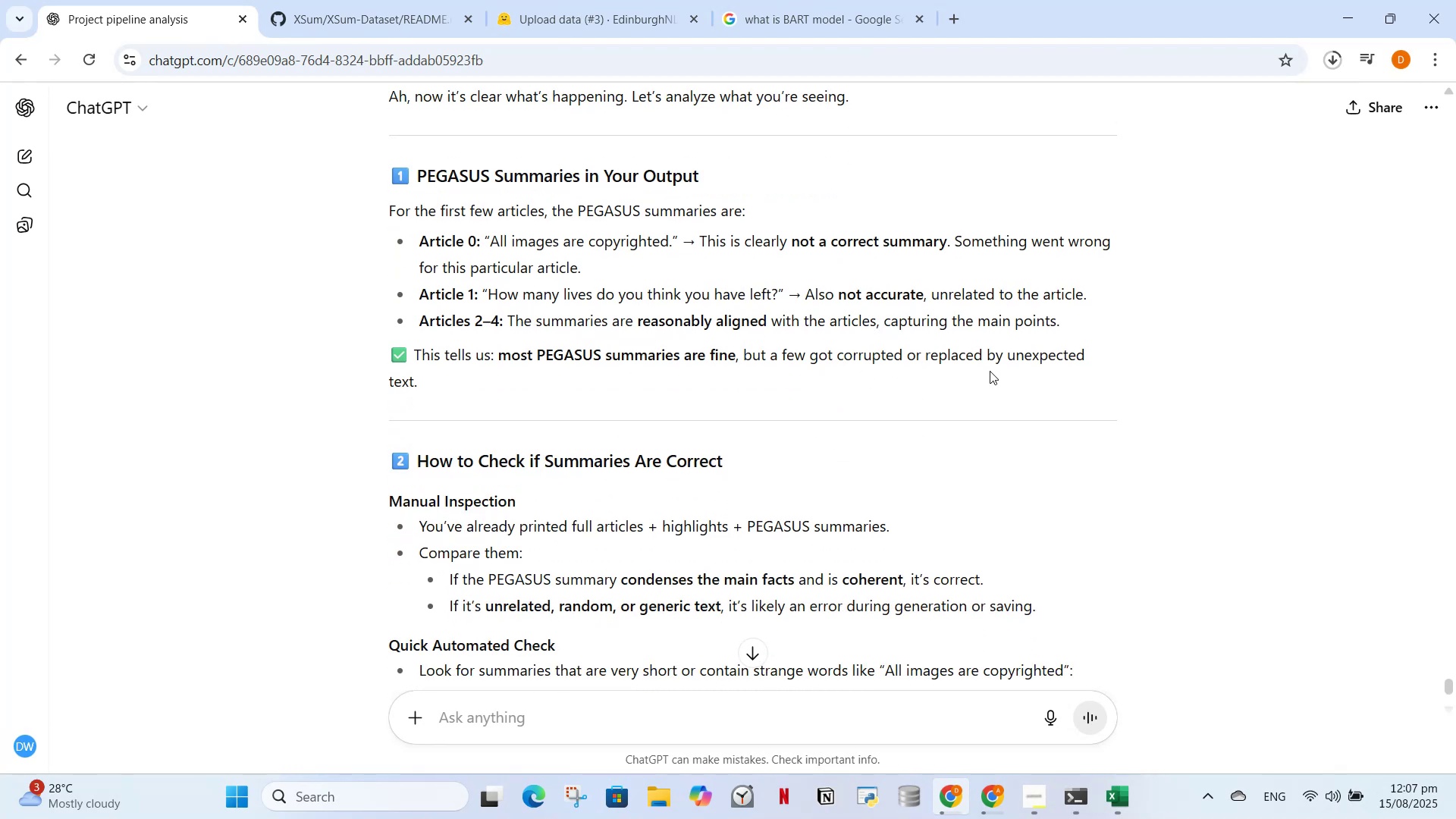 
wait(6.33)
 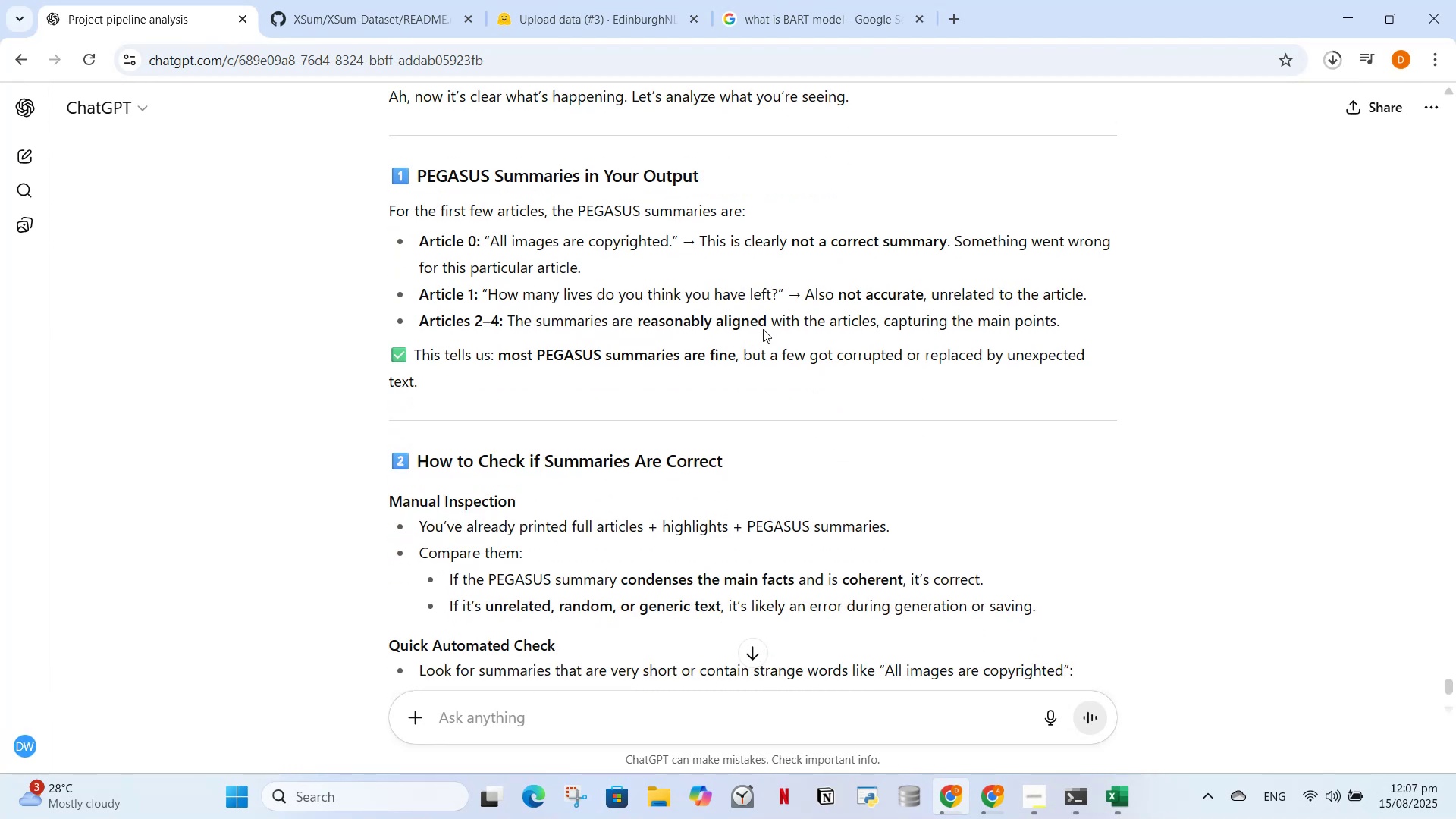 
scroll: coordinate [592, 531], scroll_direction: down, amount: 4.0
 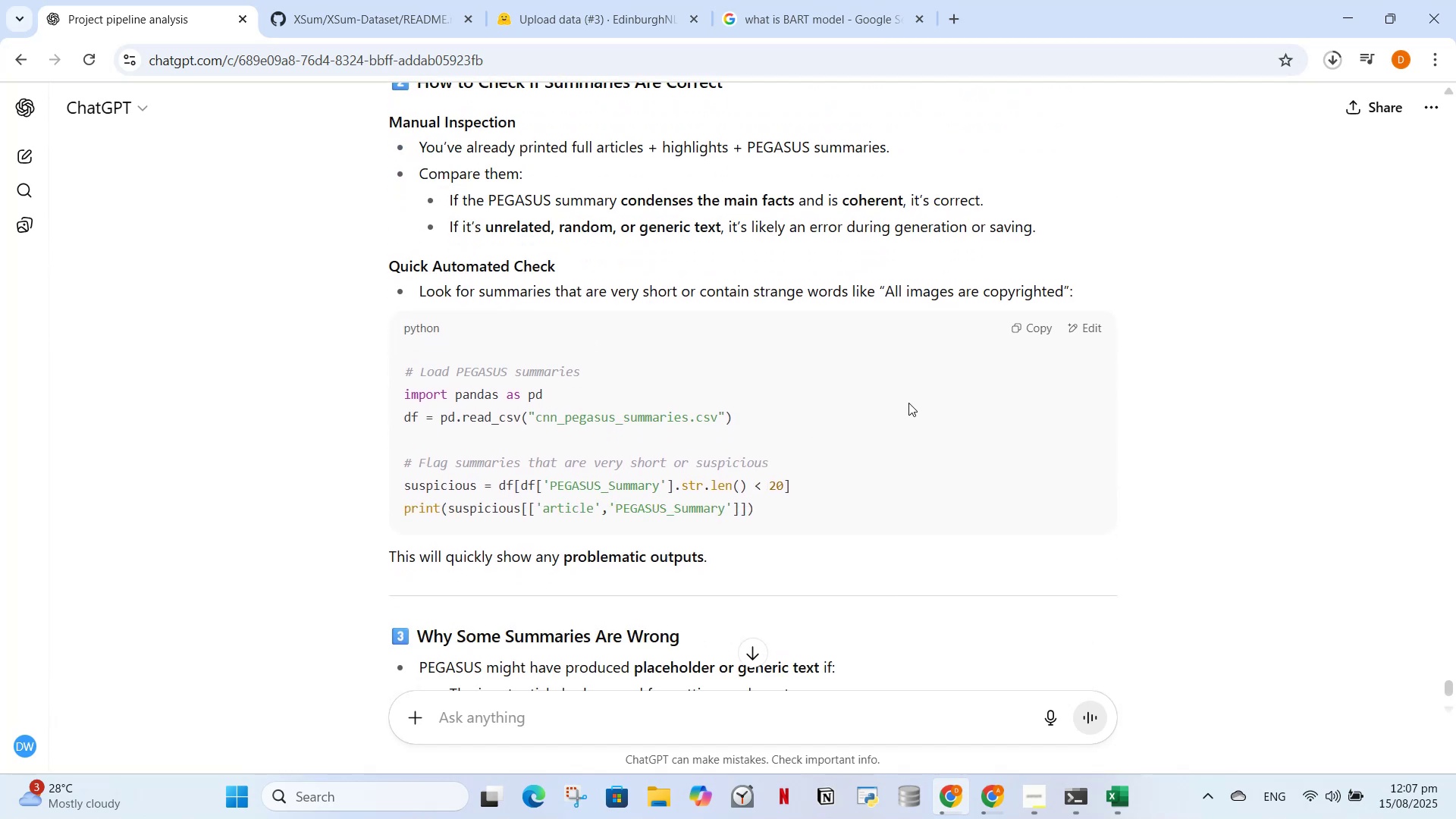 
left_click([1037, 328])
 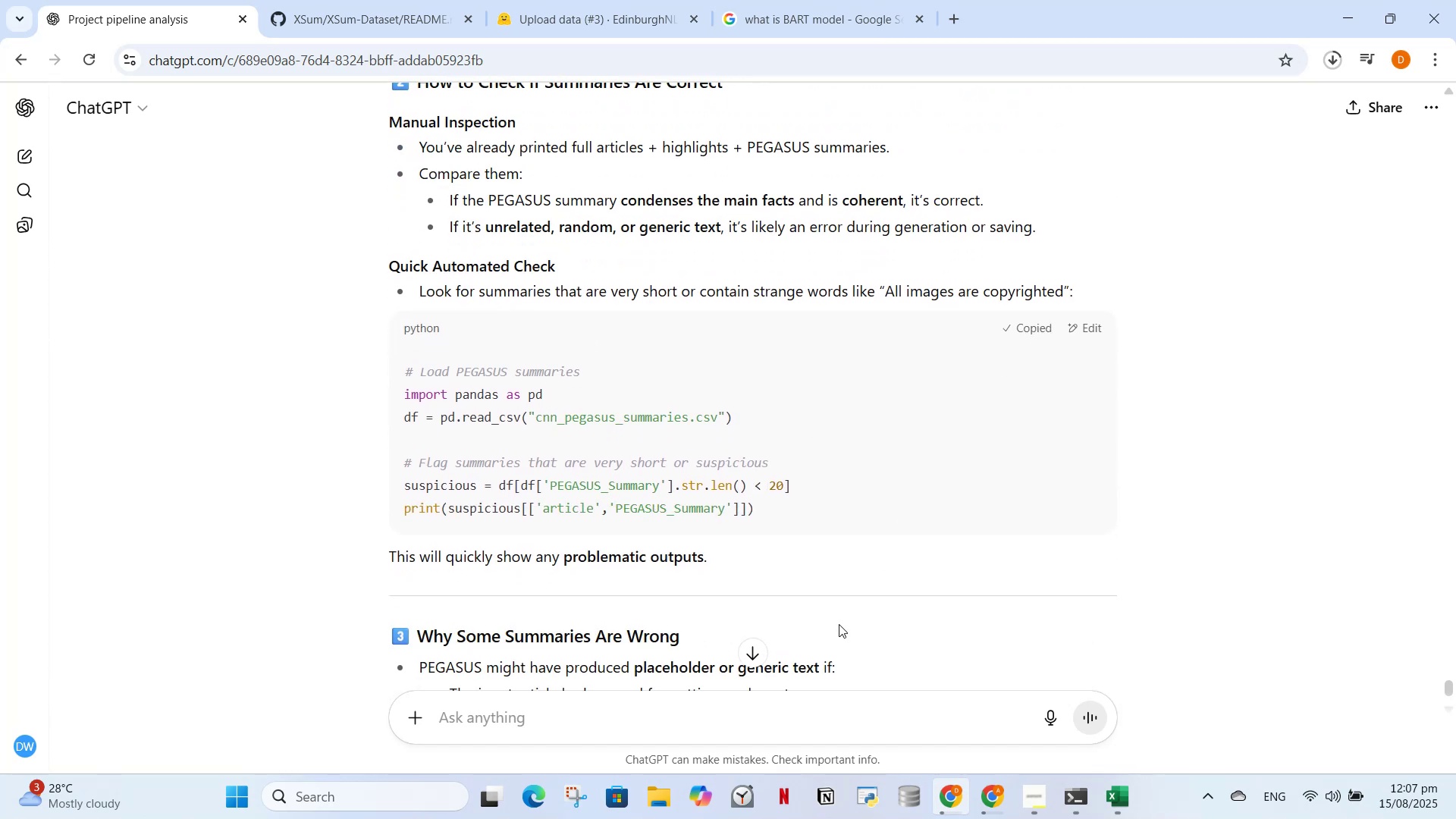 
scroll: coordinate [686, 542], scroll_direction: down, amount: 4.0
 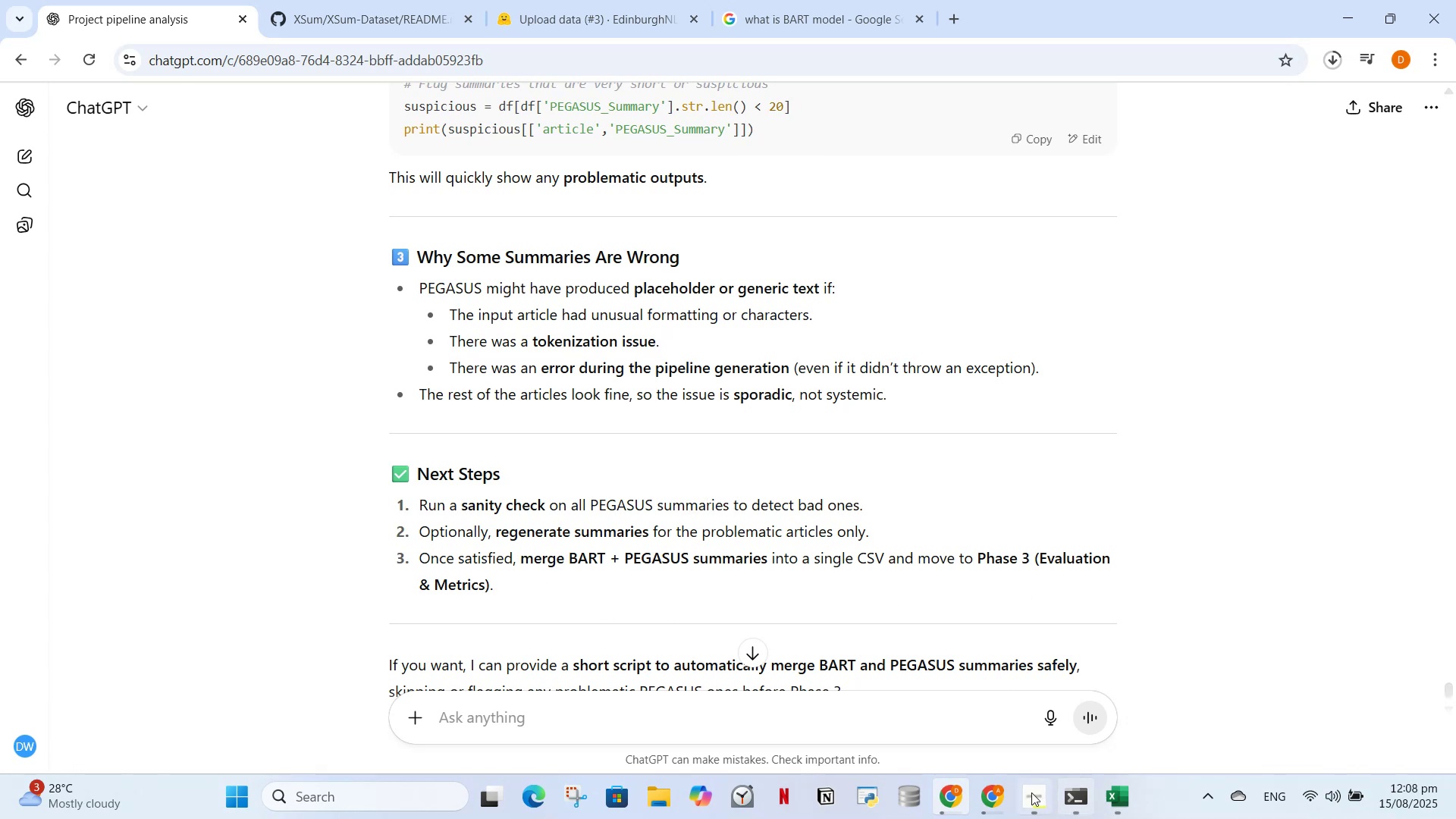 
wait(7.07)
 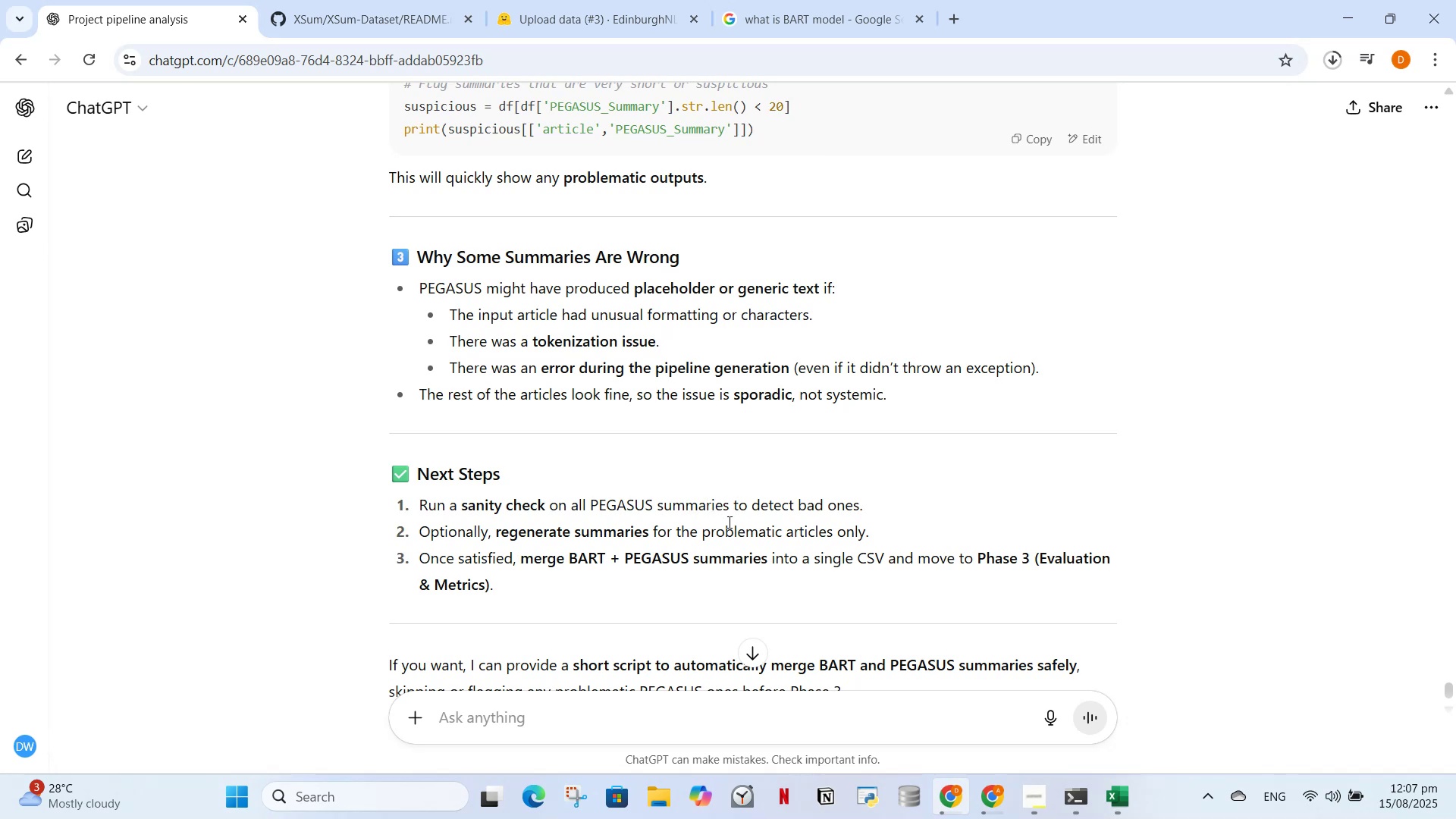 
left_click([921, 748])
 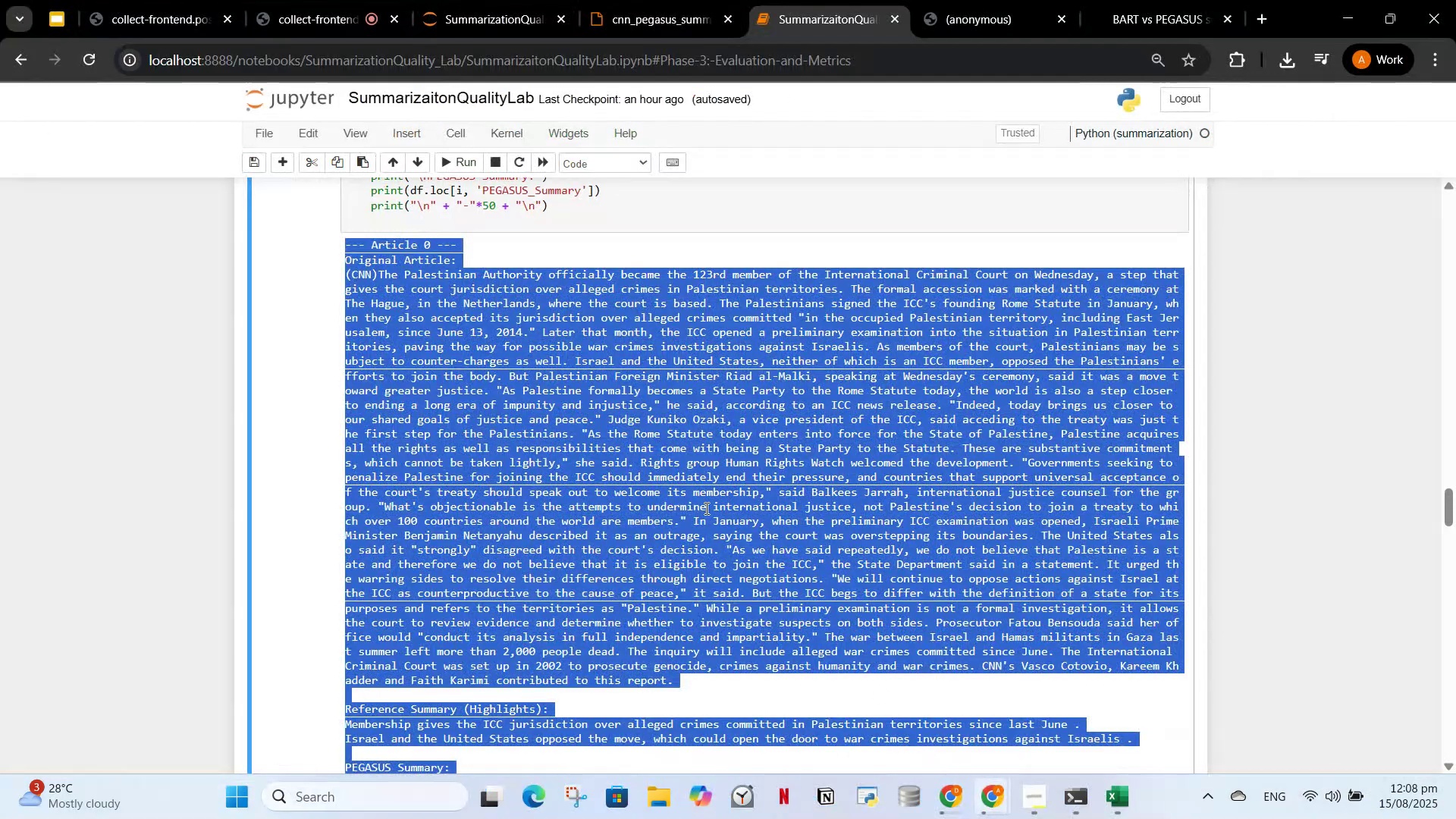 
left_click([705, 508])
 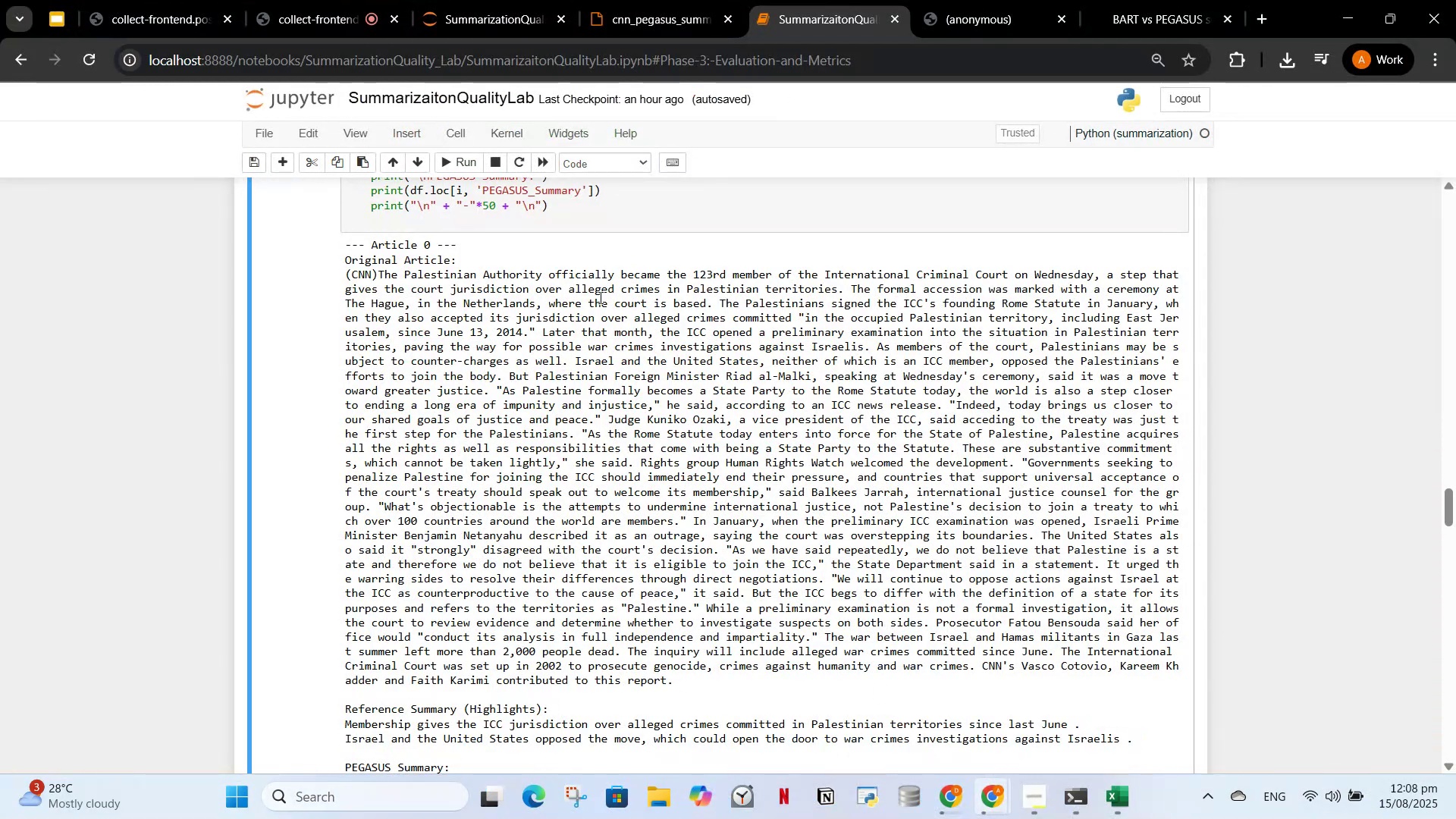 
left_click([651, 0])
 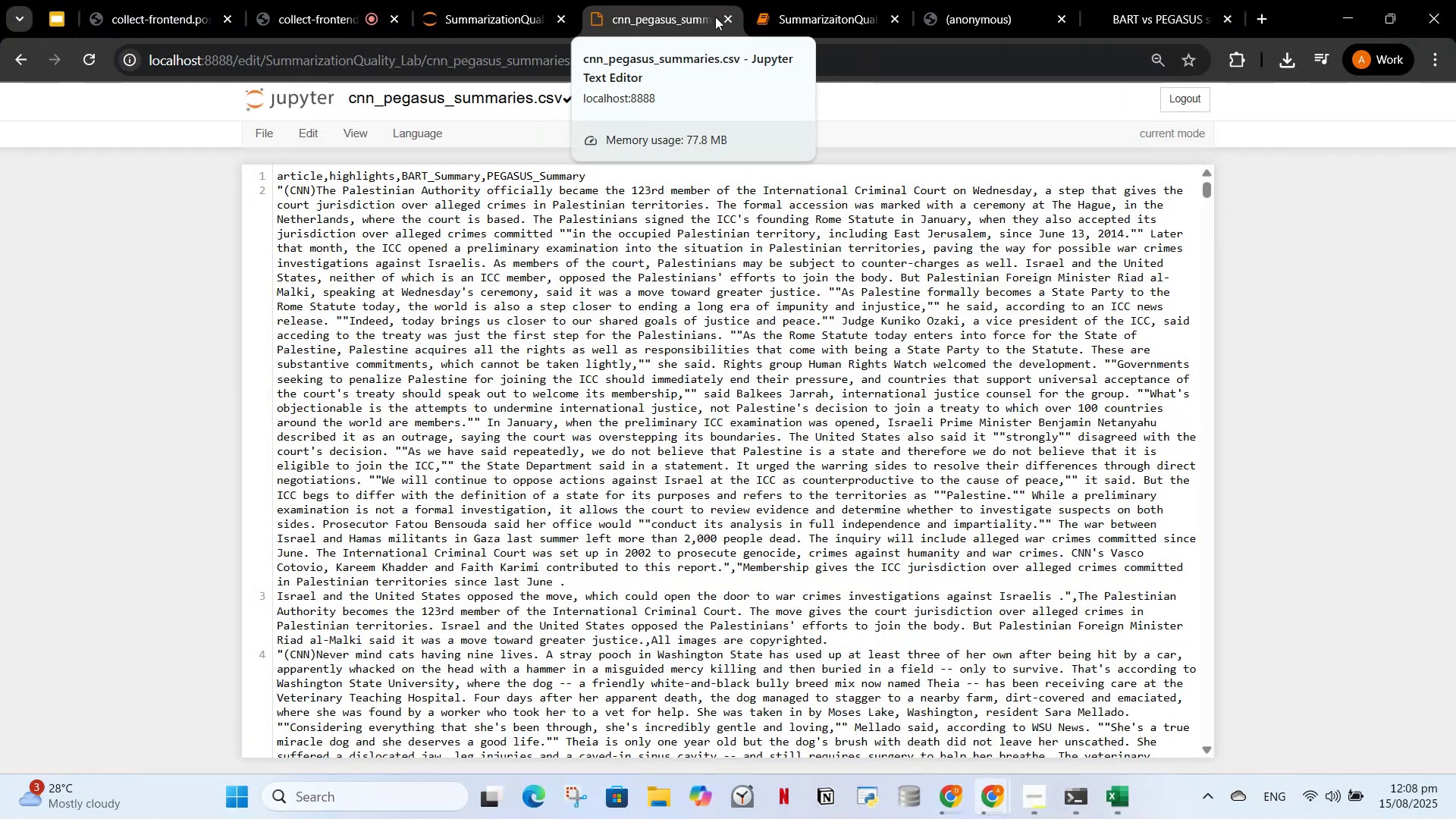 
left_click([728, 20])
 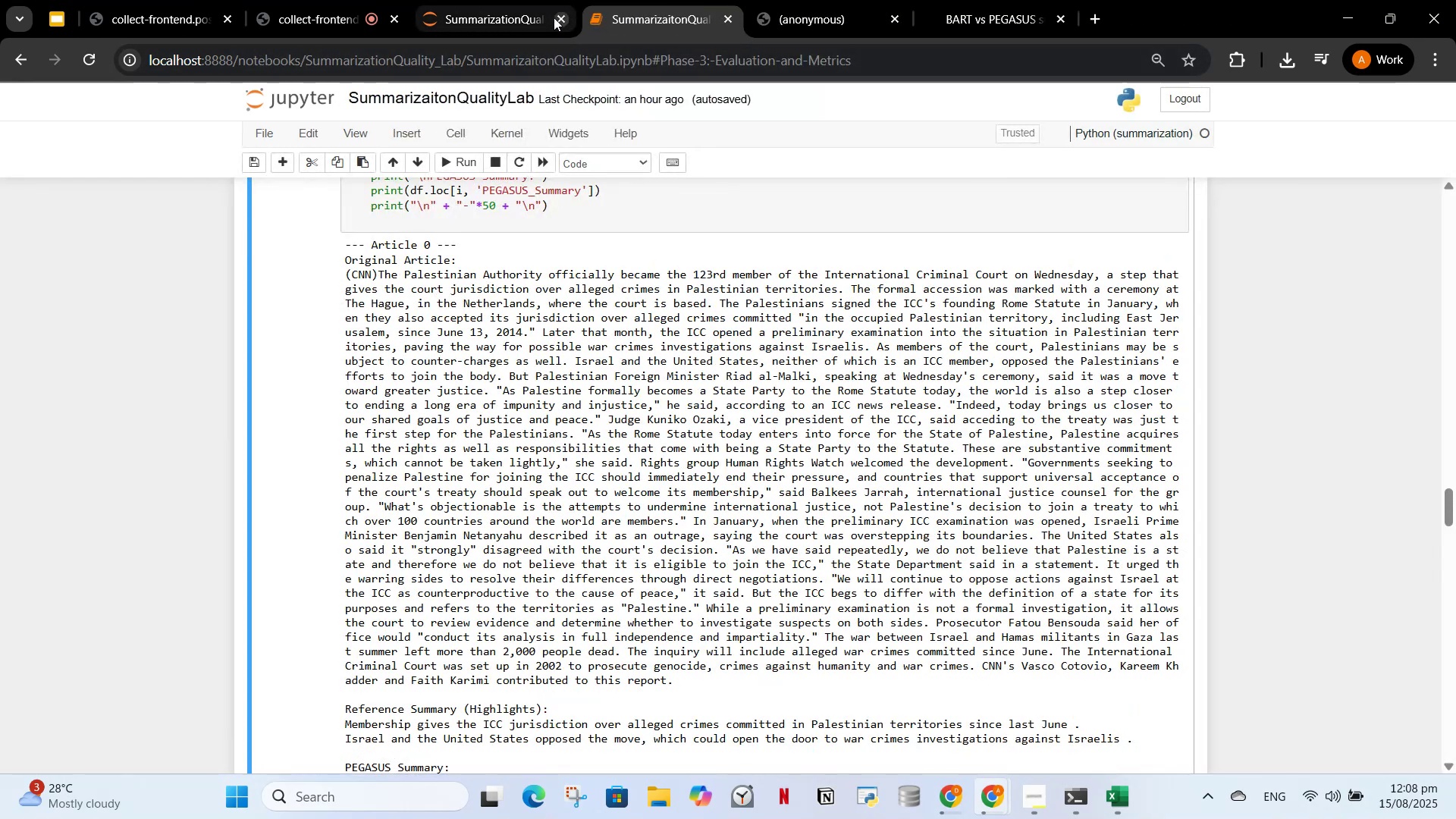 
left_click([554, 17])
 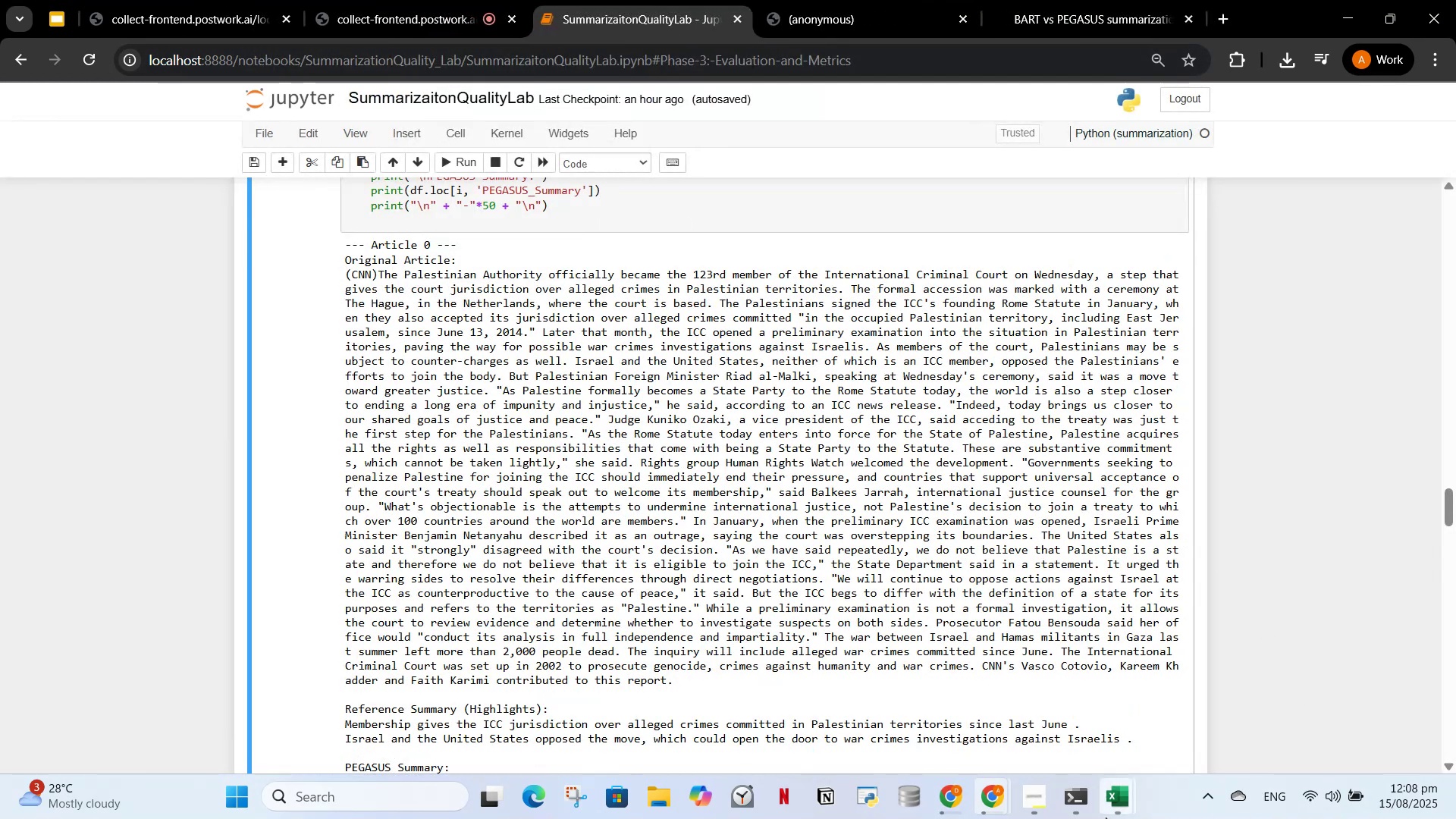 
left_click([1109, 796])
 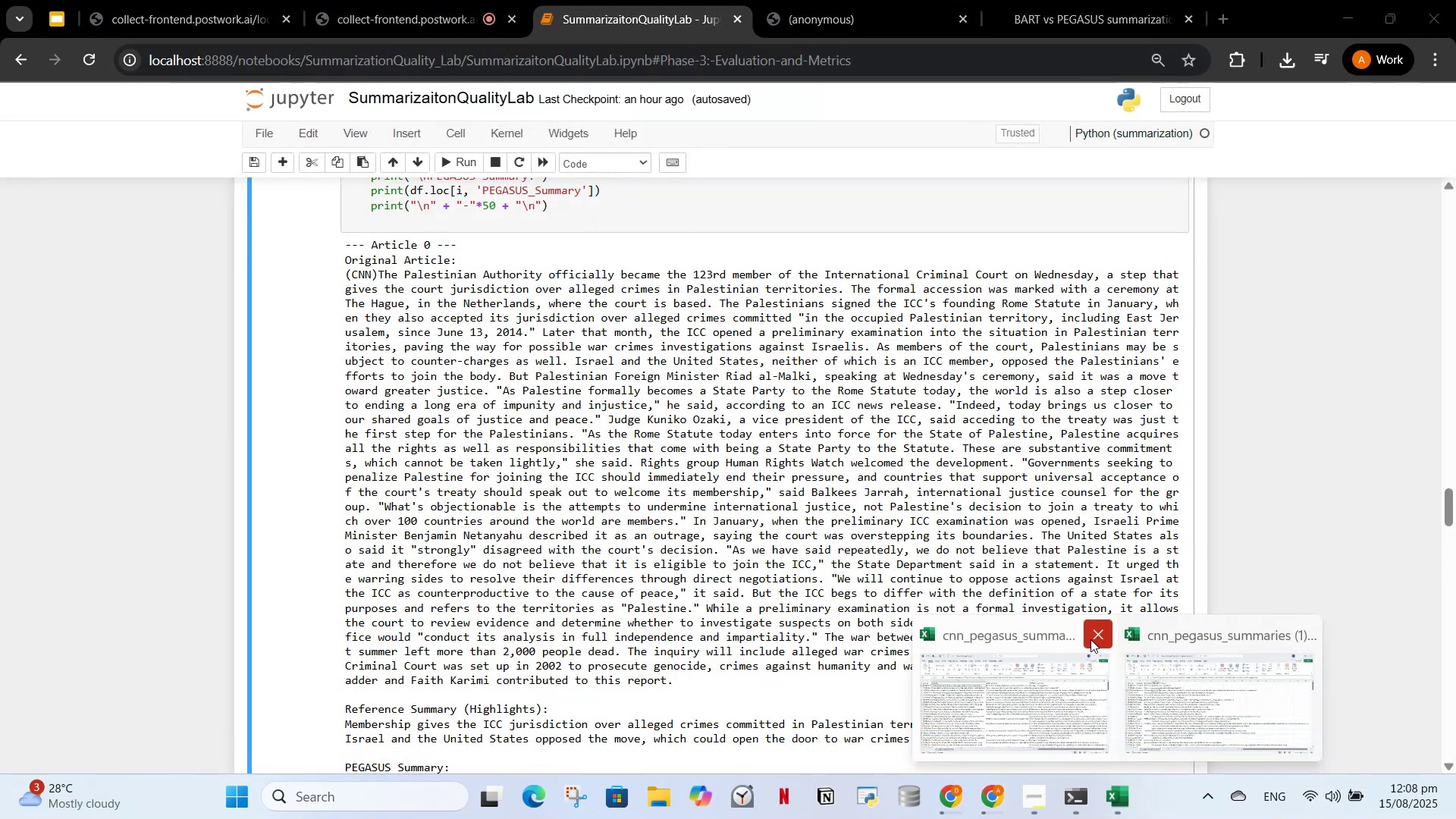 
left_click([1090, 639])
 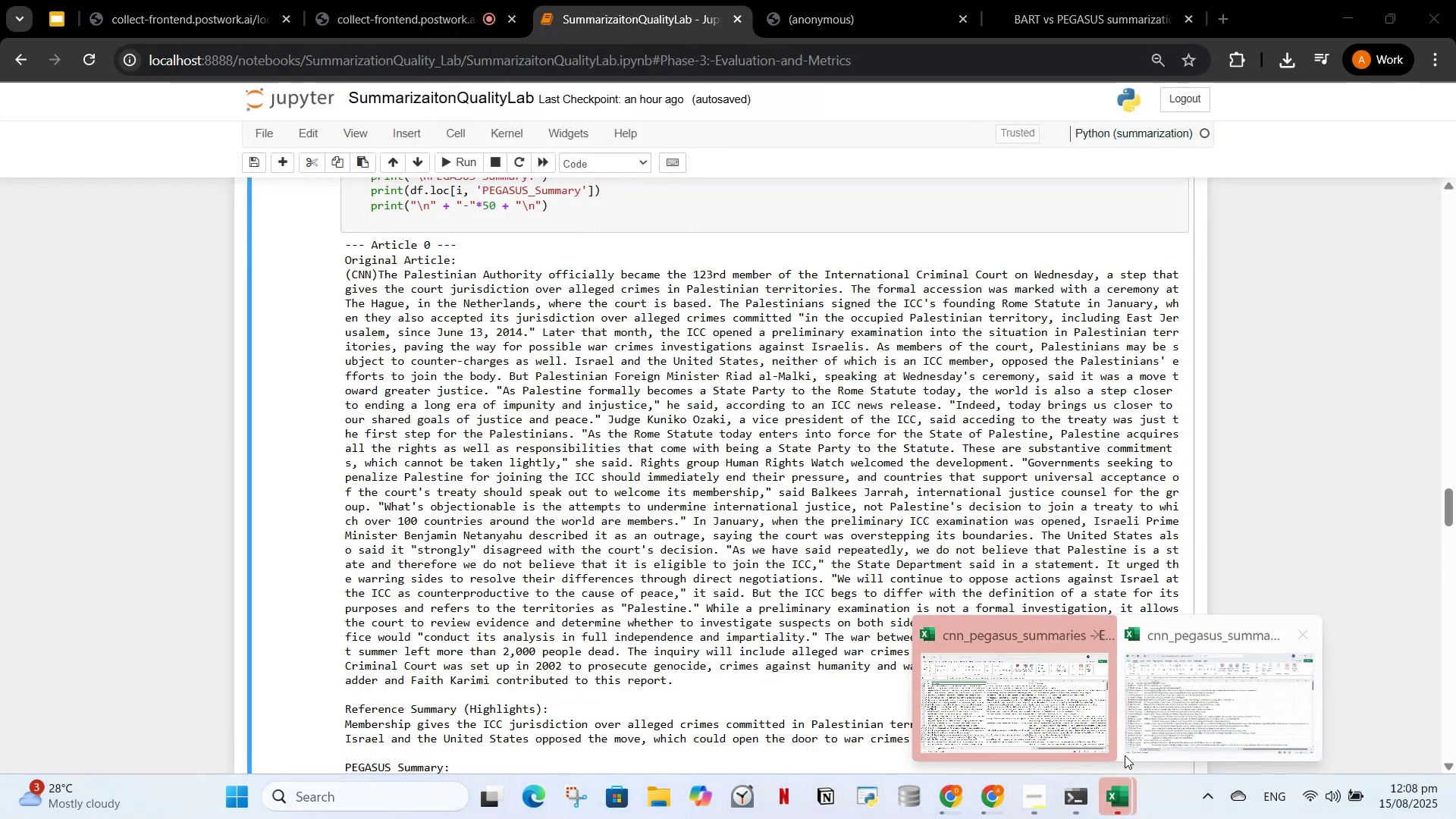 
left_click([1109, 802])
 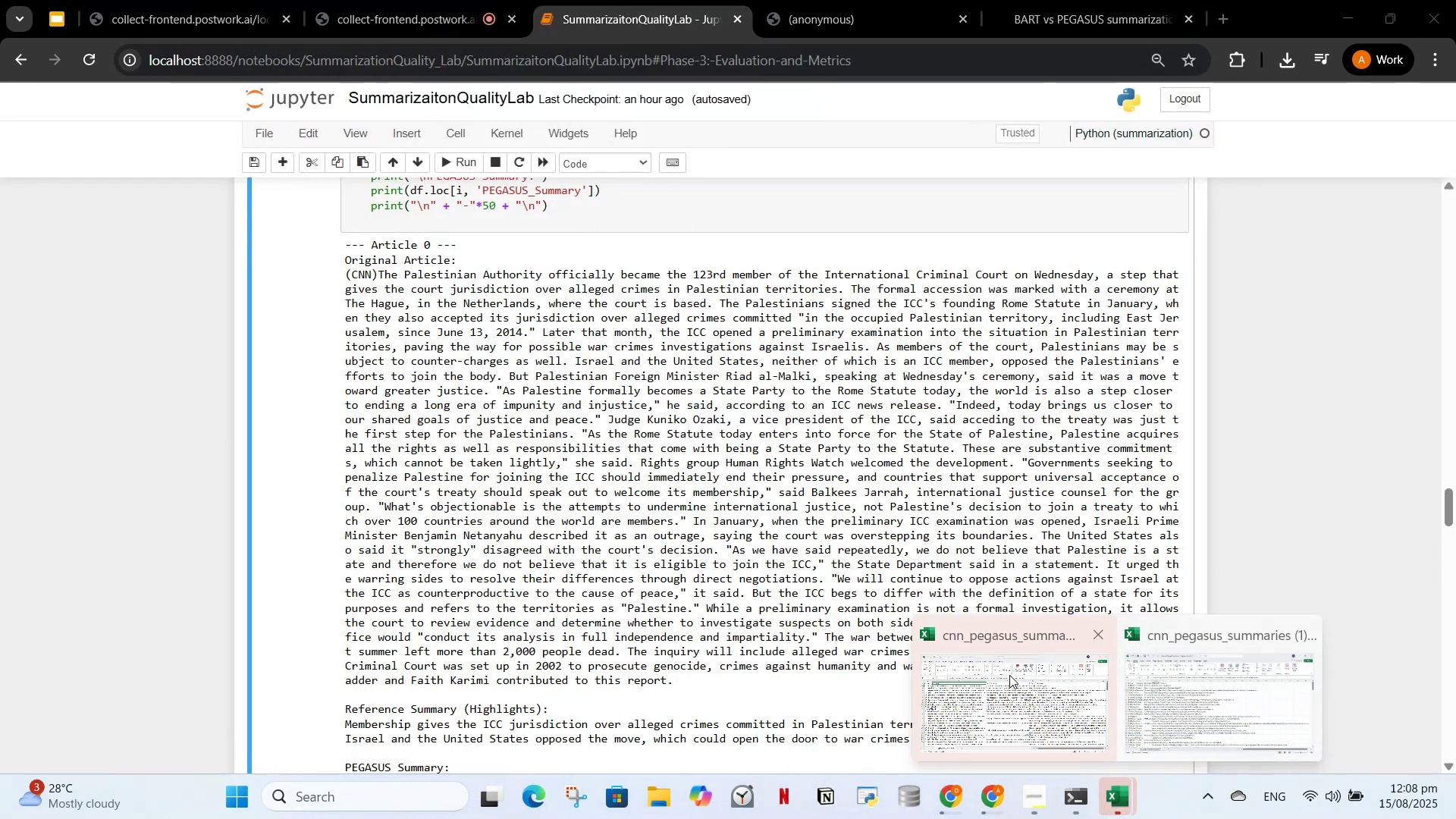 
left_click([1009, 683])
 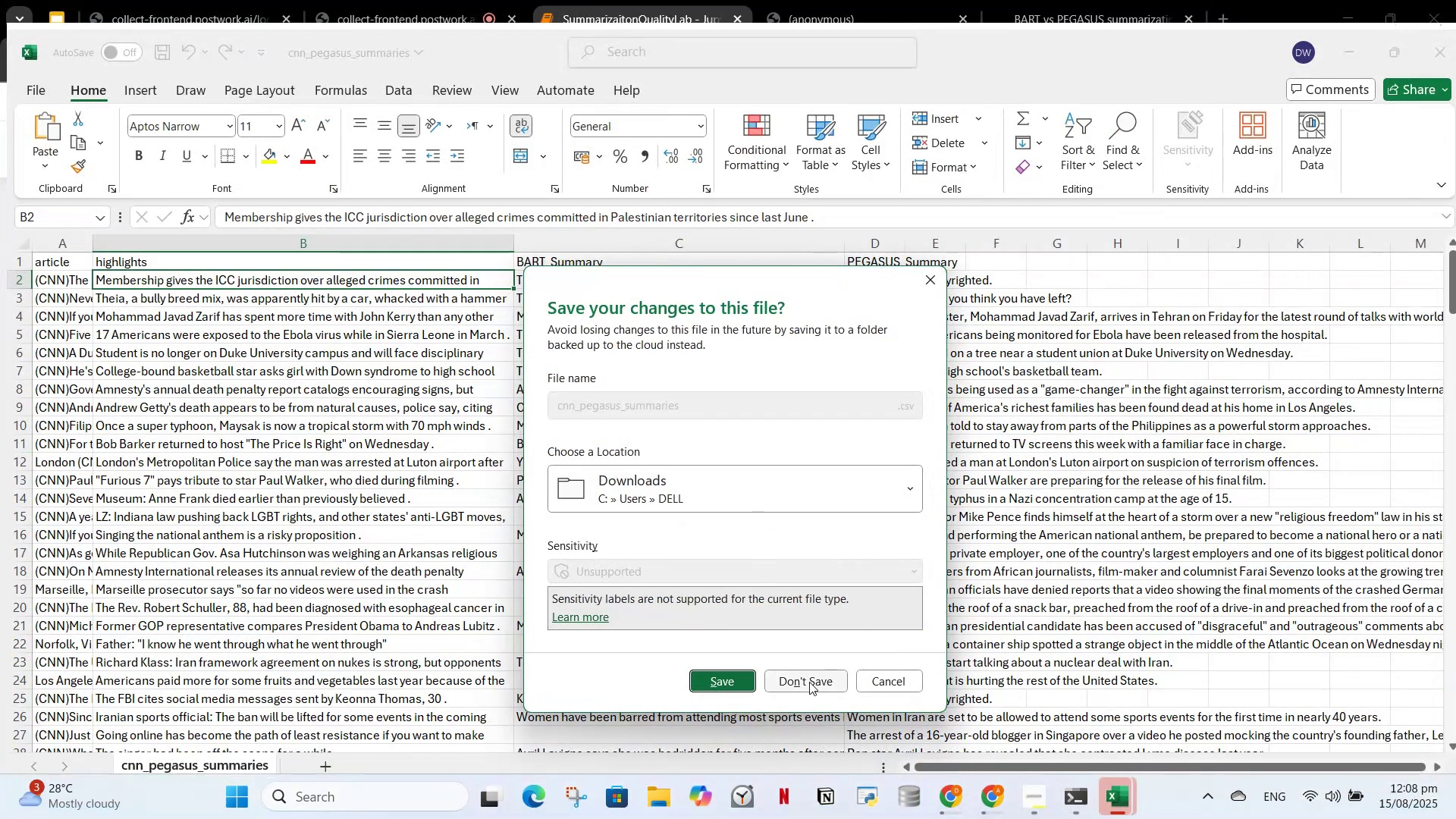 
left_click([809, 682])
 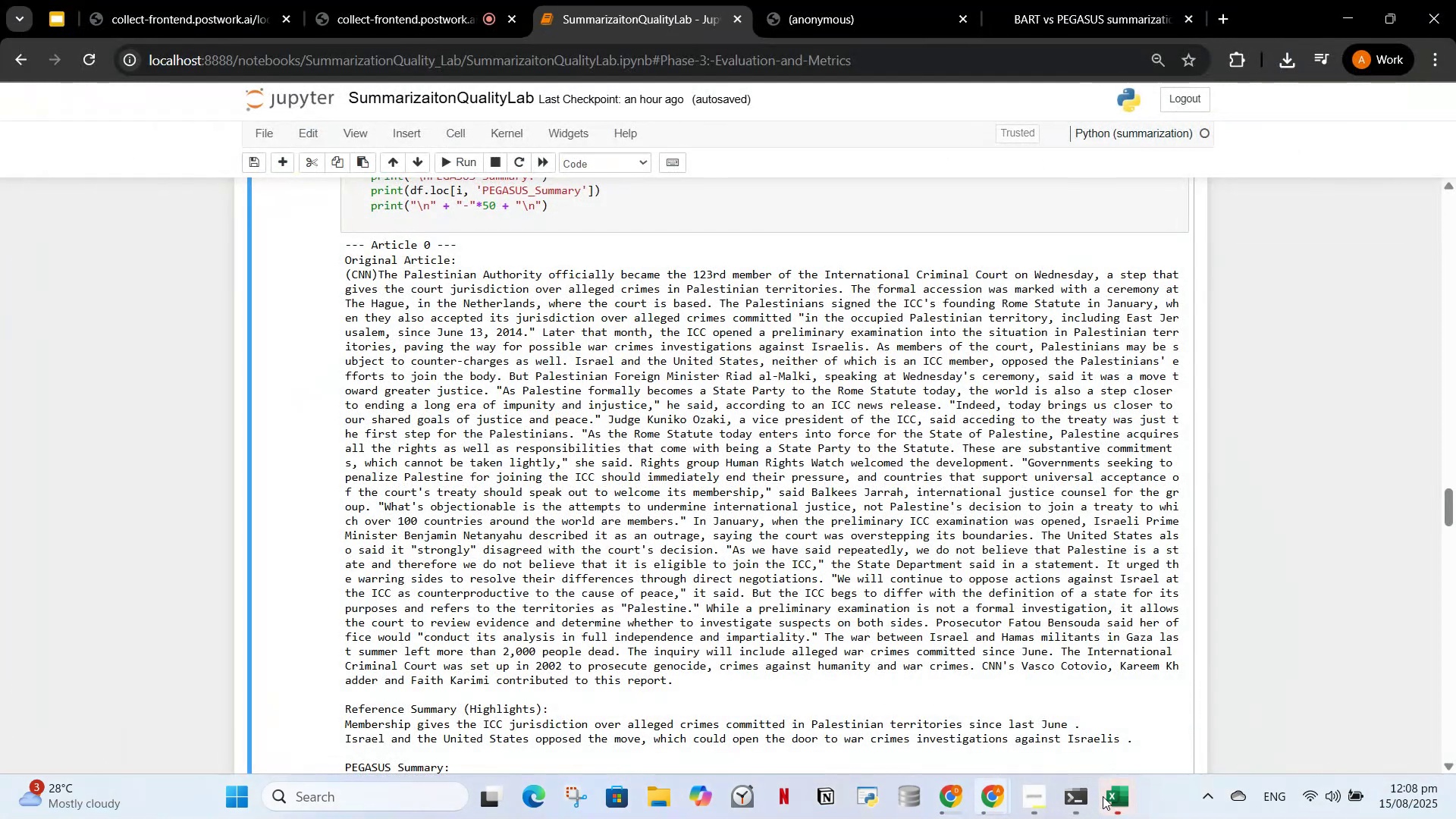 
left_click([1122, 795])
 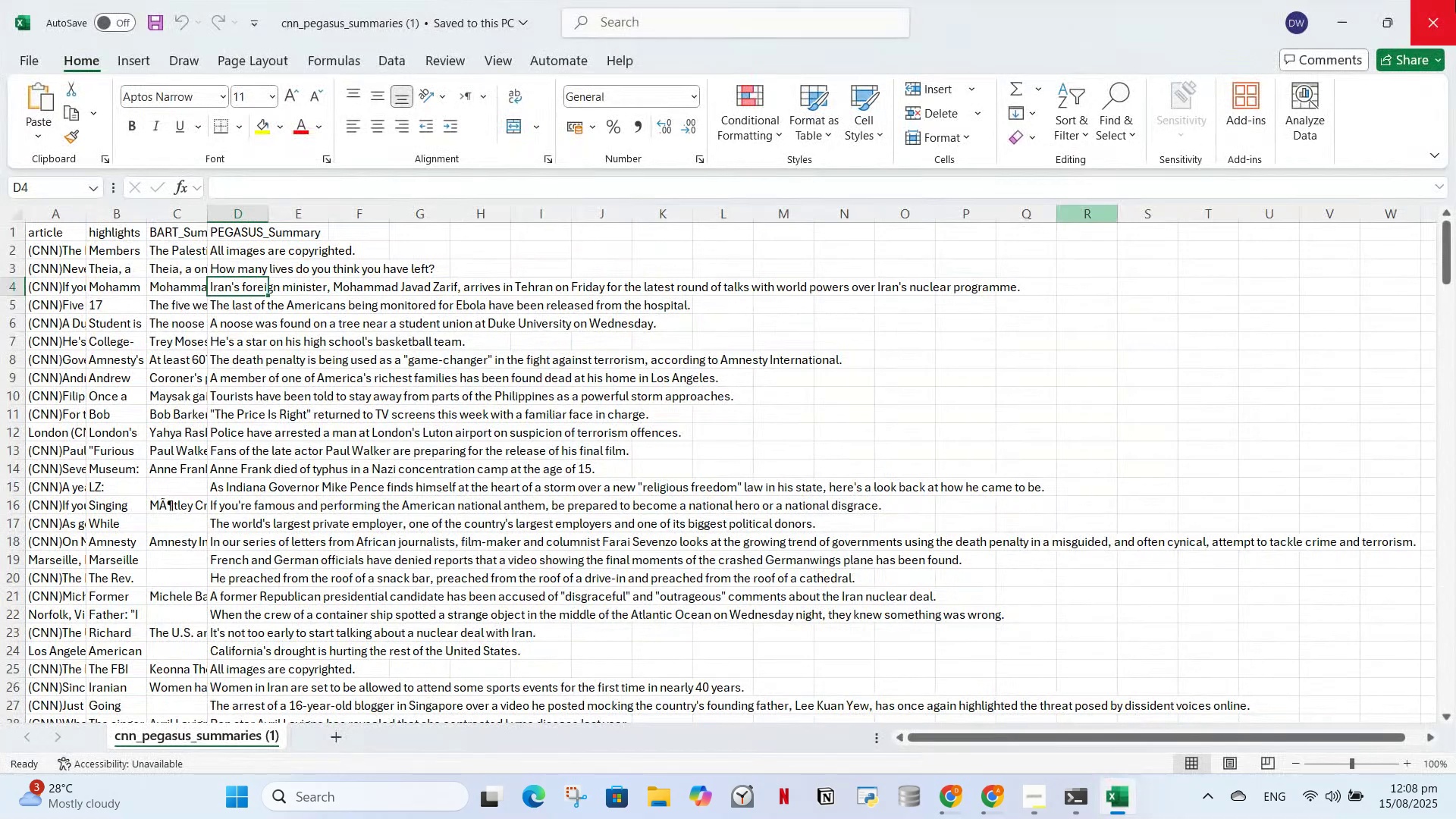 
left_click([1455, 0])
 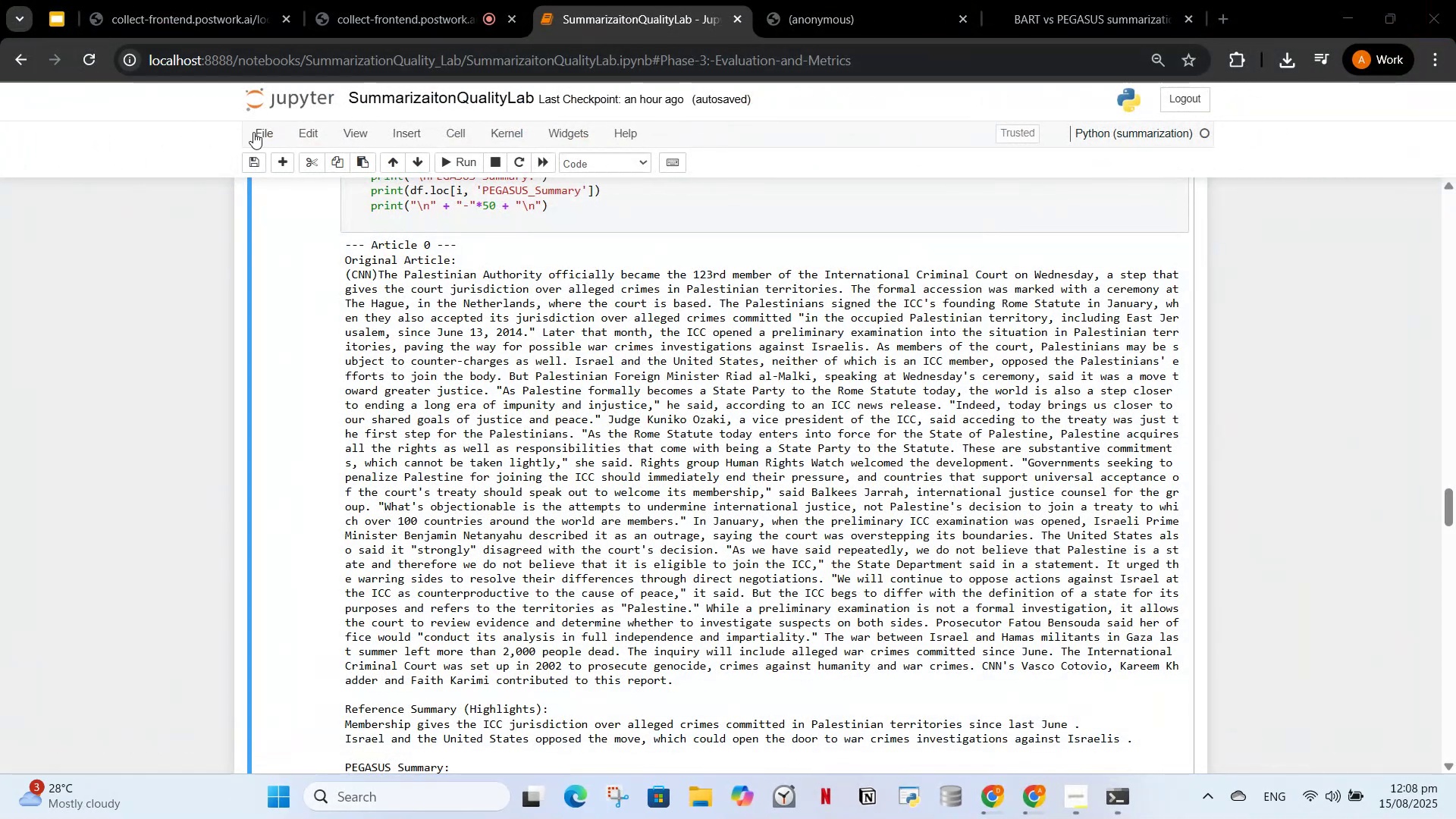 
wait(5.25)
 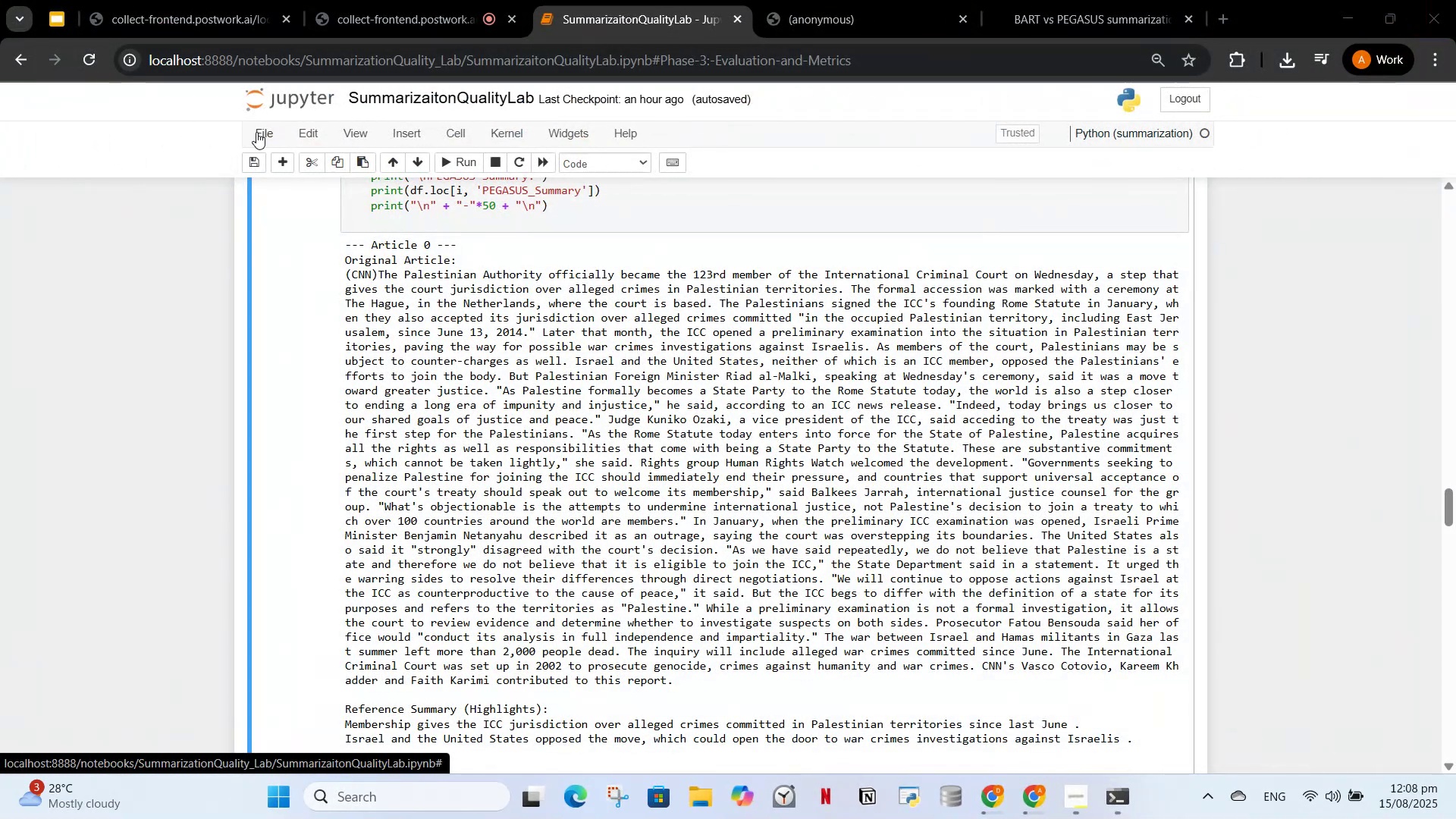 
key(Control+Shift+T)
 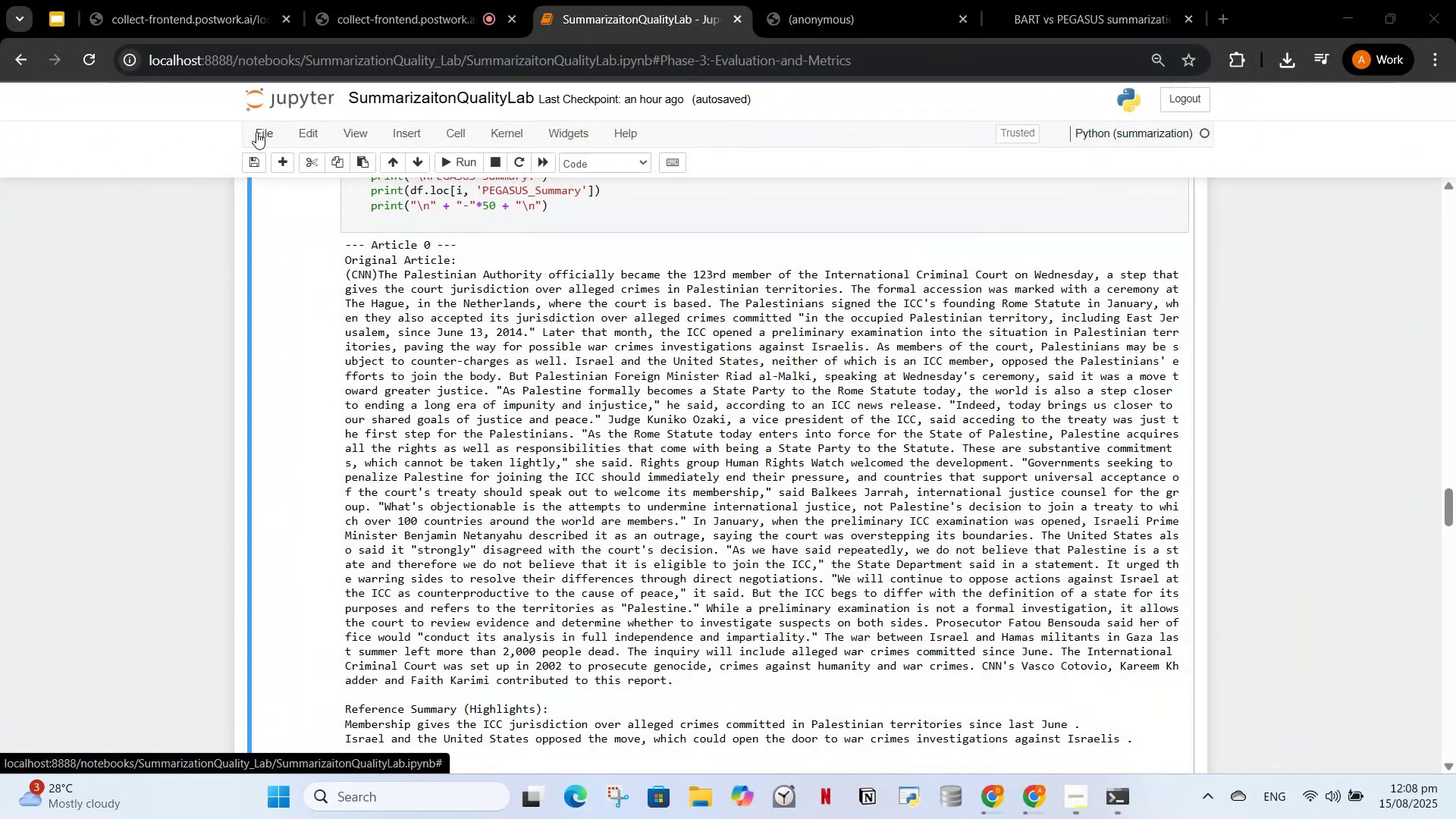 
key(Control+Shift+T)
 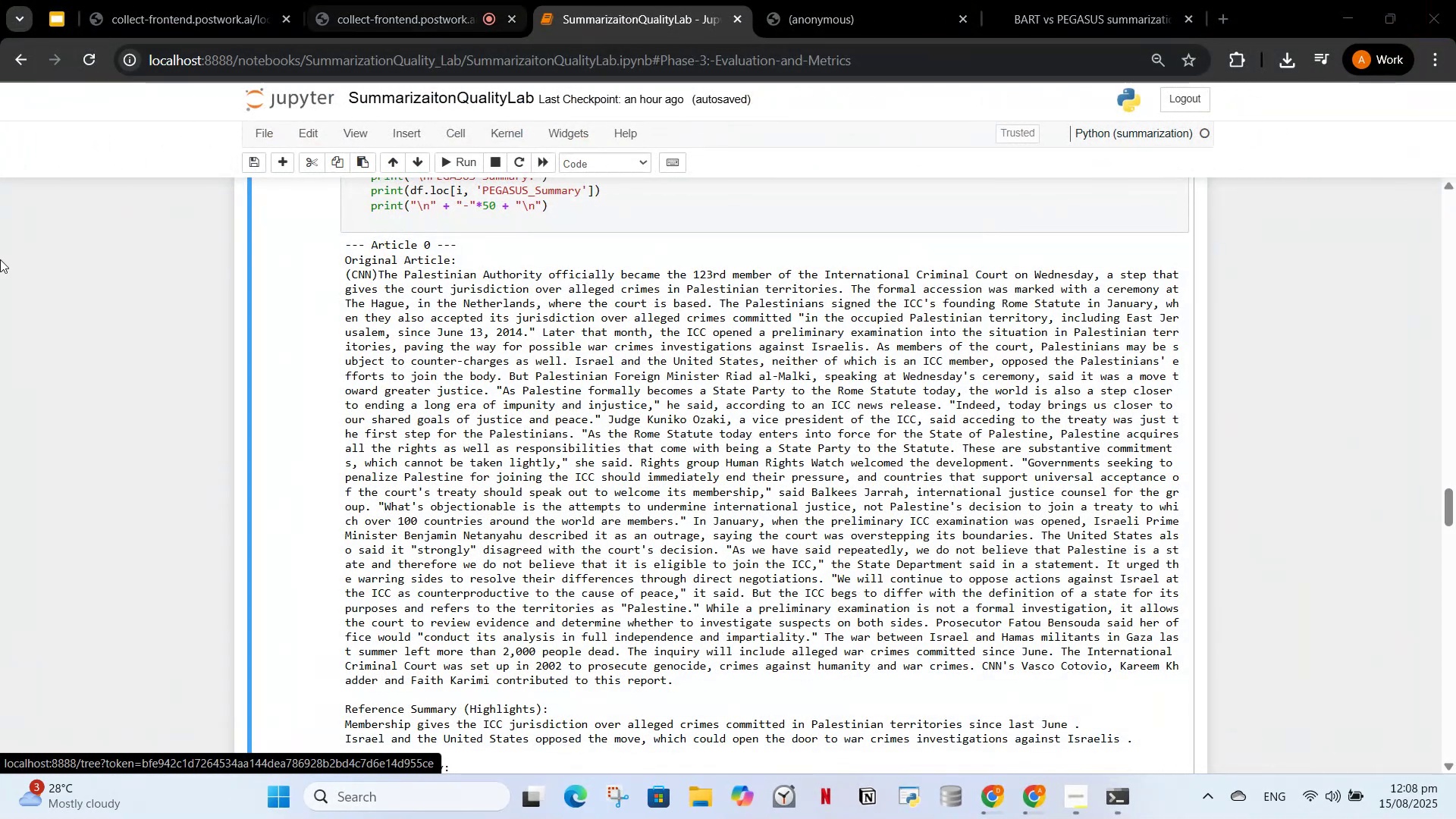 
left_click([5, 572])
 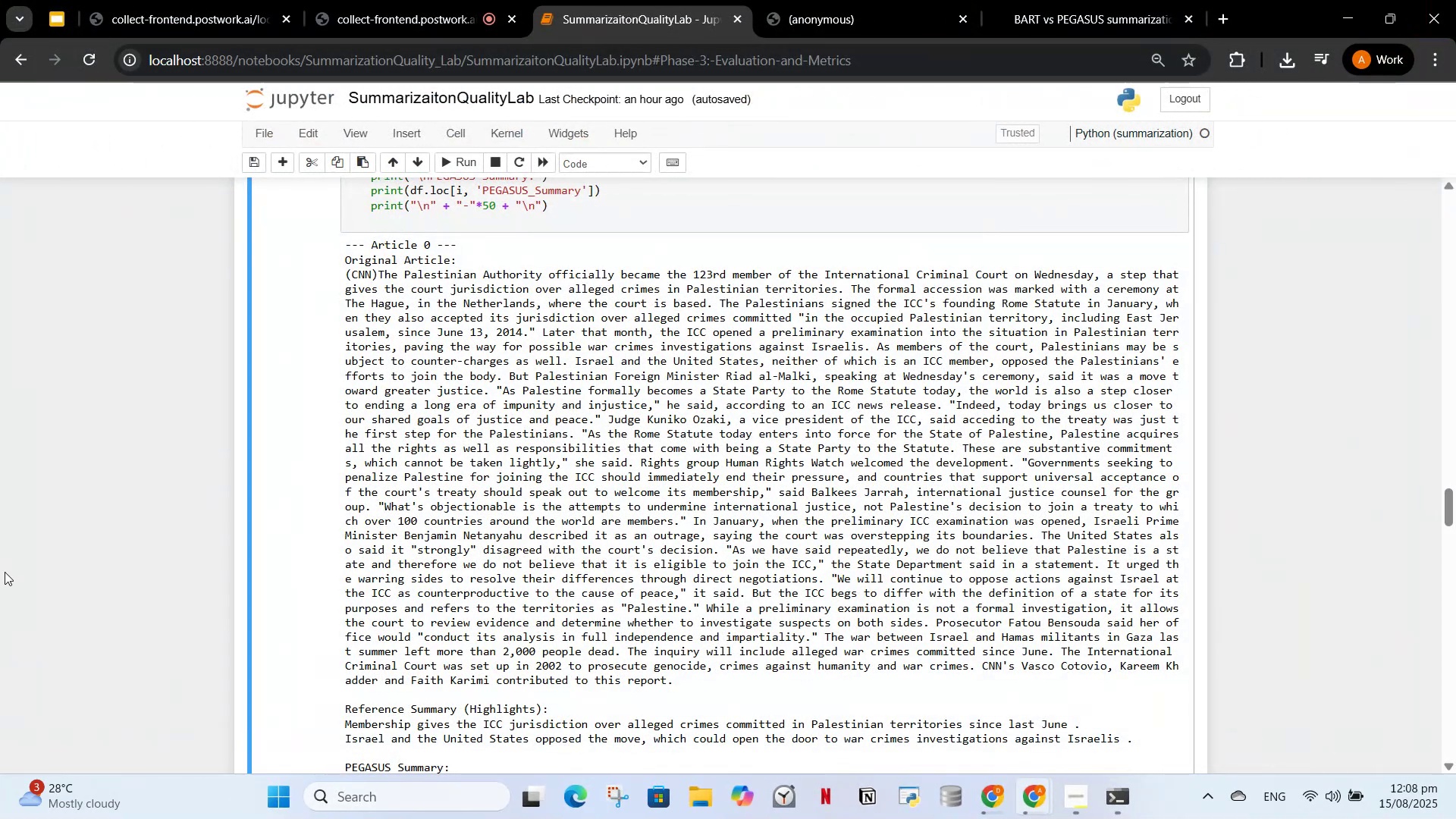 
key(Control+Shift+T)
 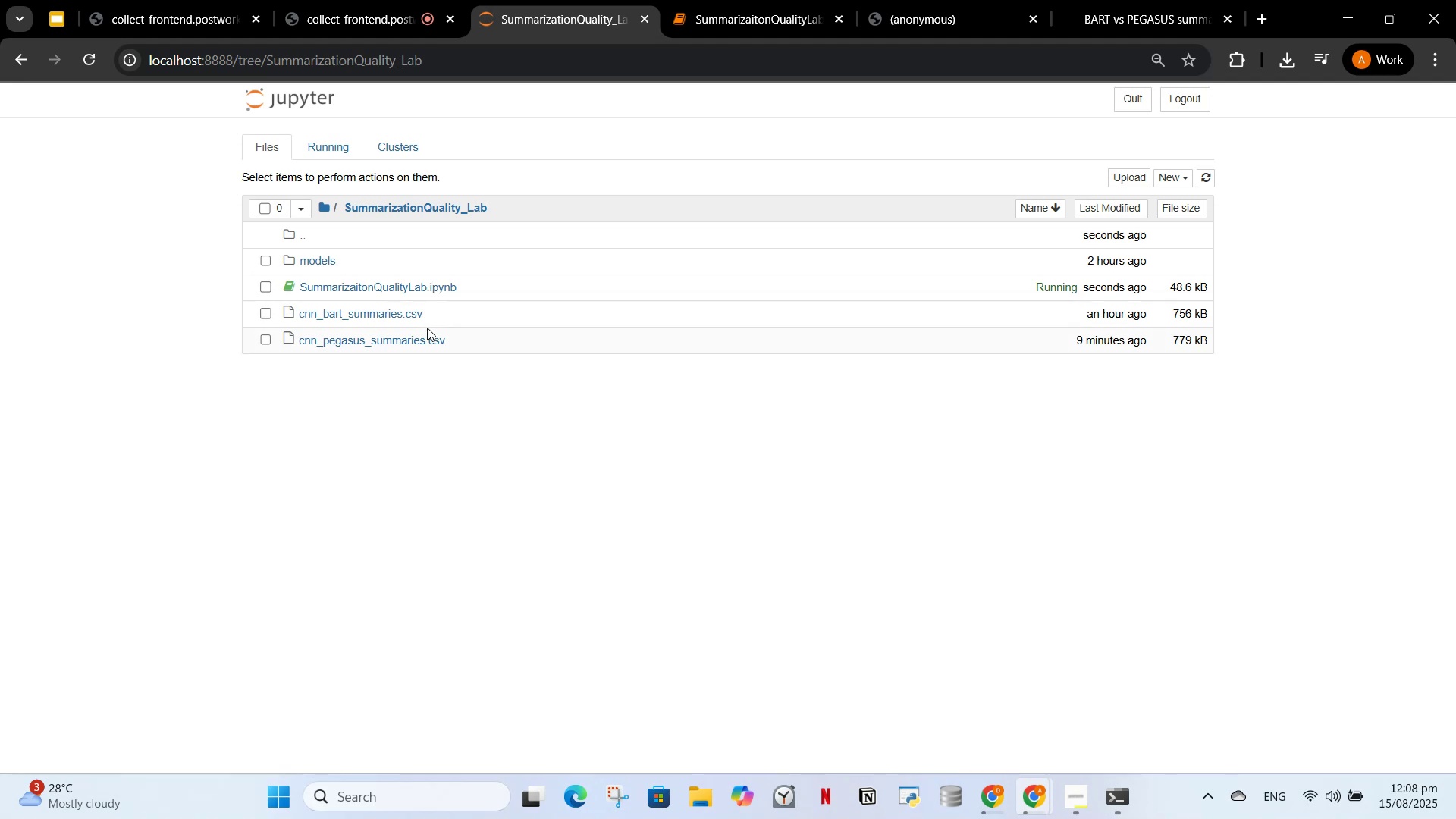 
left_click([427, 335])
 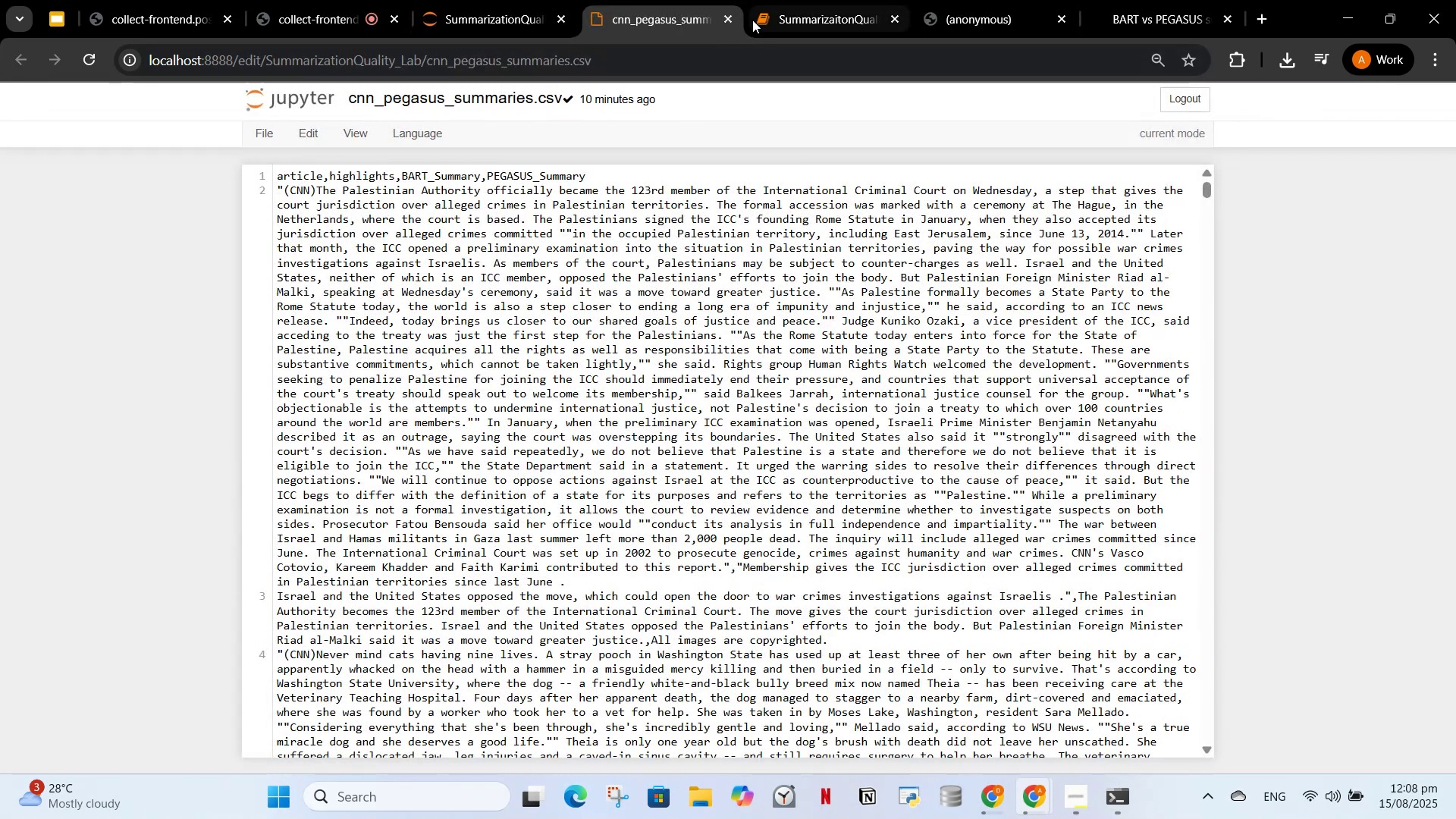 
left_click([781, 14])
 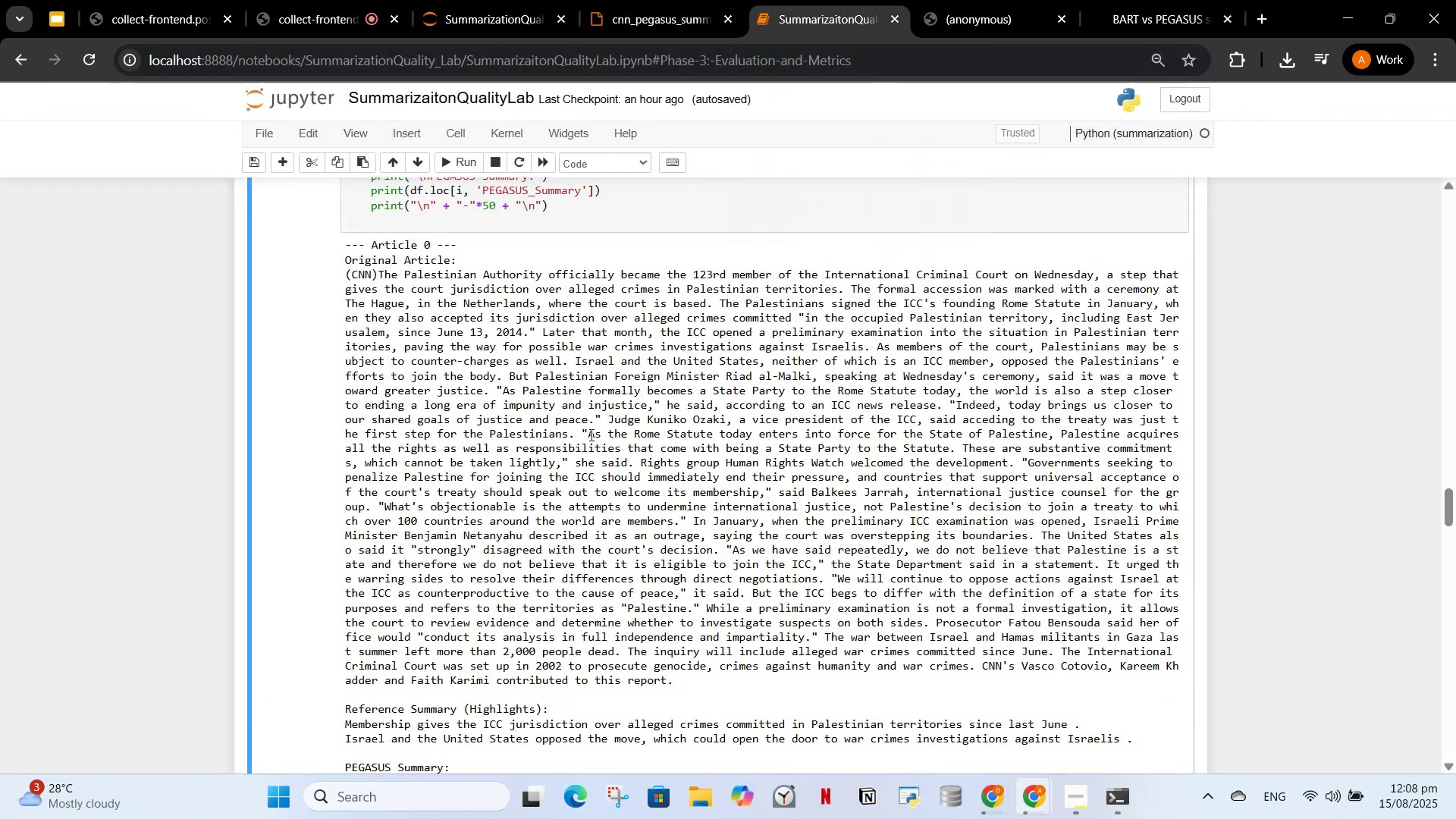 
scroll: coordinate [849, 556], scroll_direction: down, amount: 26.0
 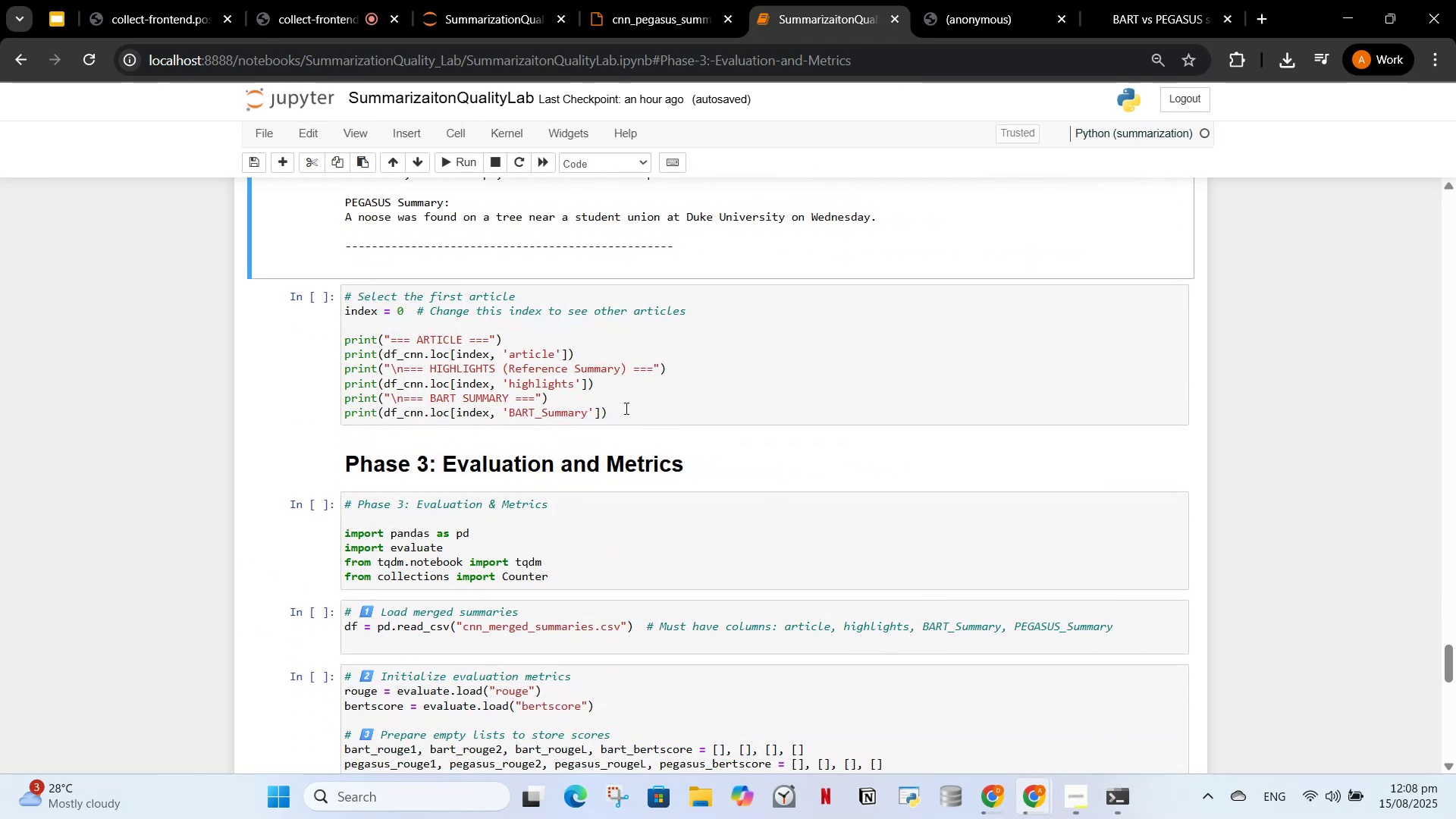 
left_click_drag(start_coordinate=[613, 416], to_coordinate=[334, 282])
 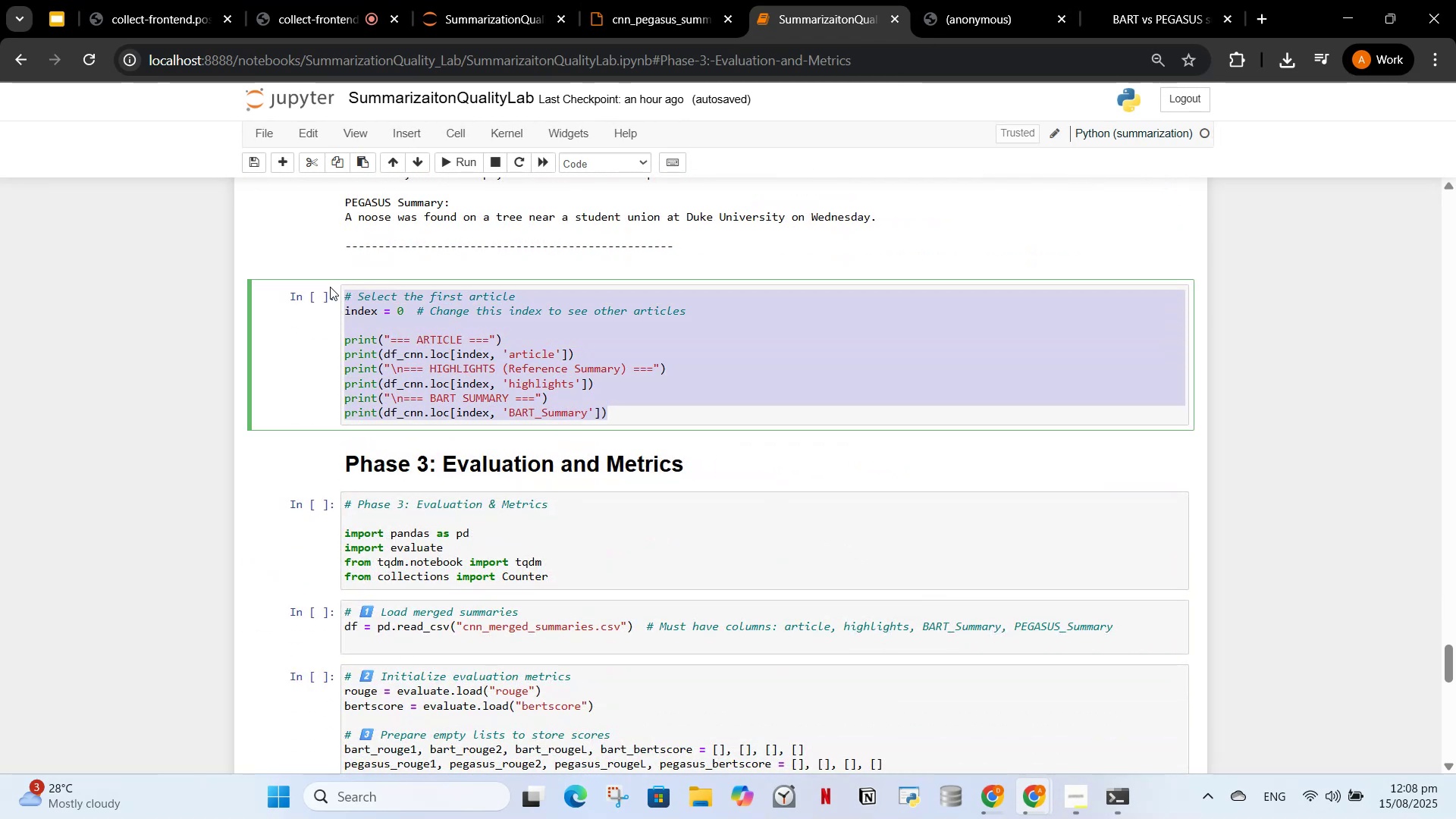 
key(Control+V)
 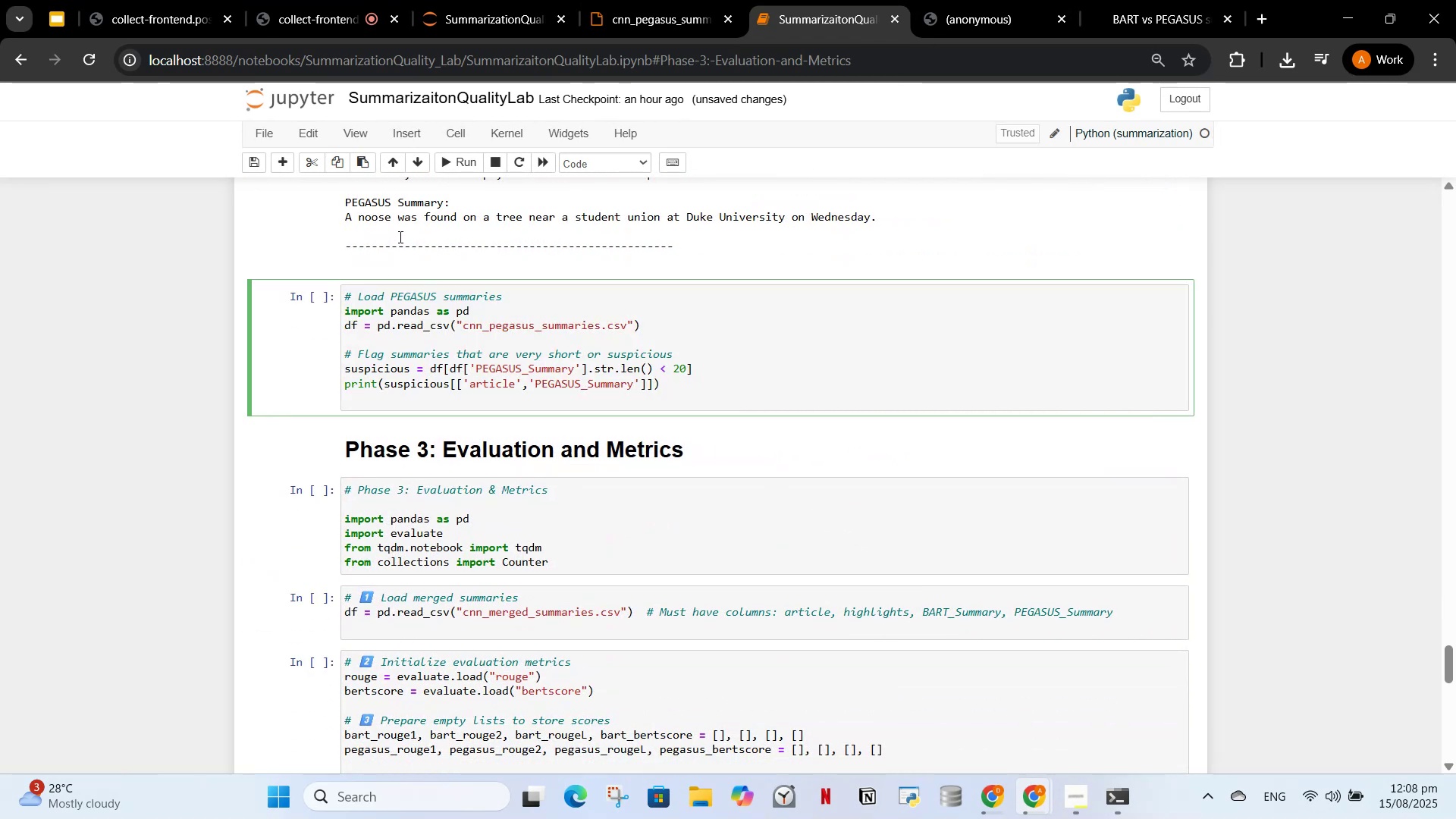 
left_click([439, 162])
 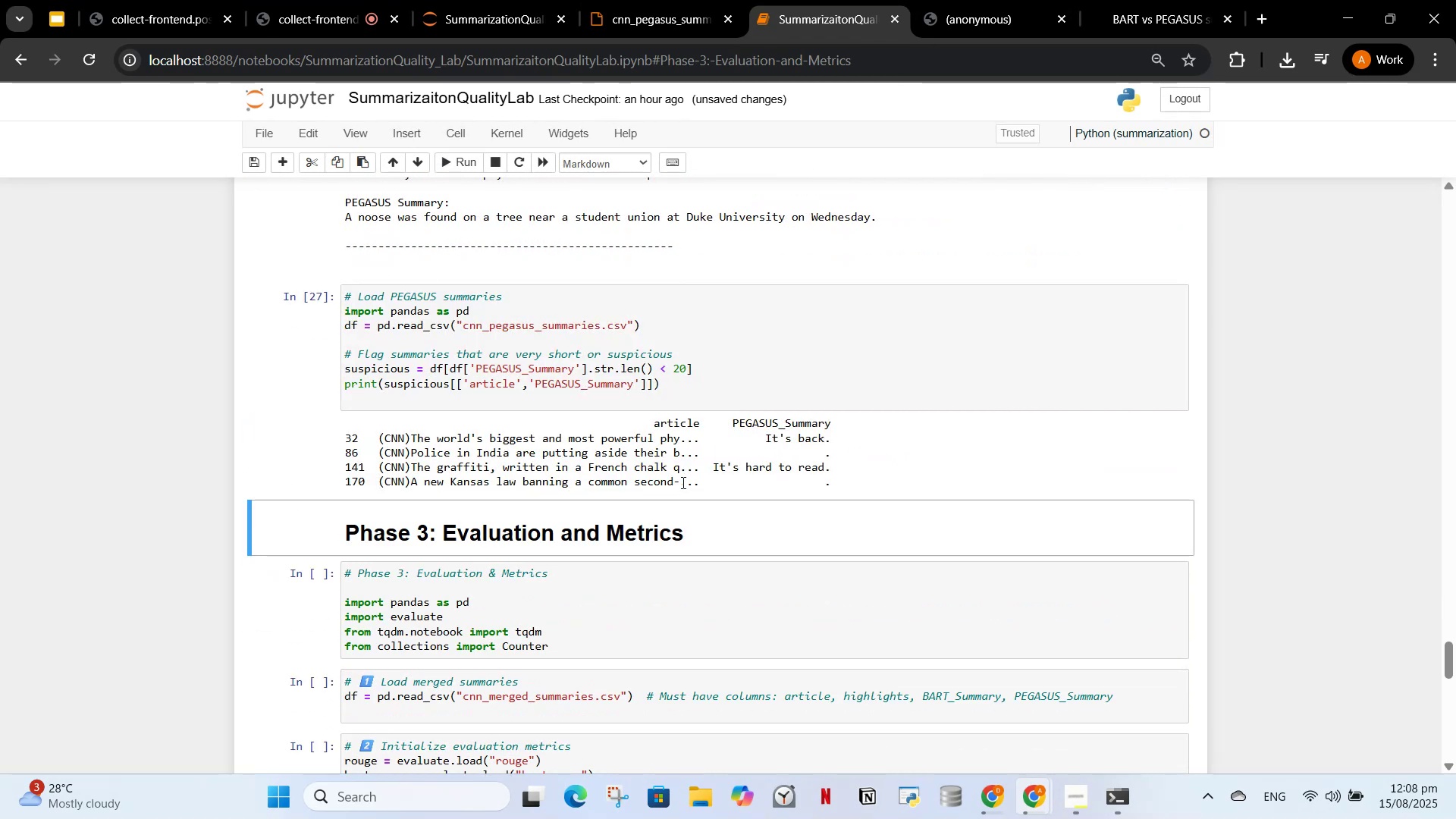 
left_click_drag(start_coordinate=[695, 485], to_coordinate=[648, 413])
 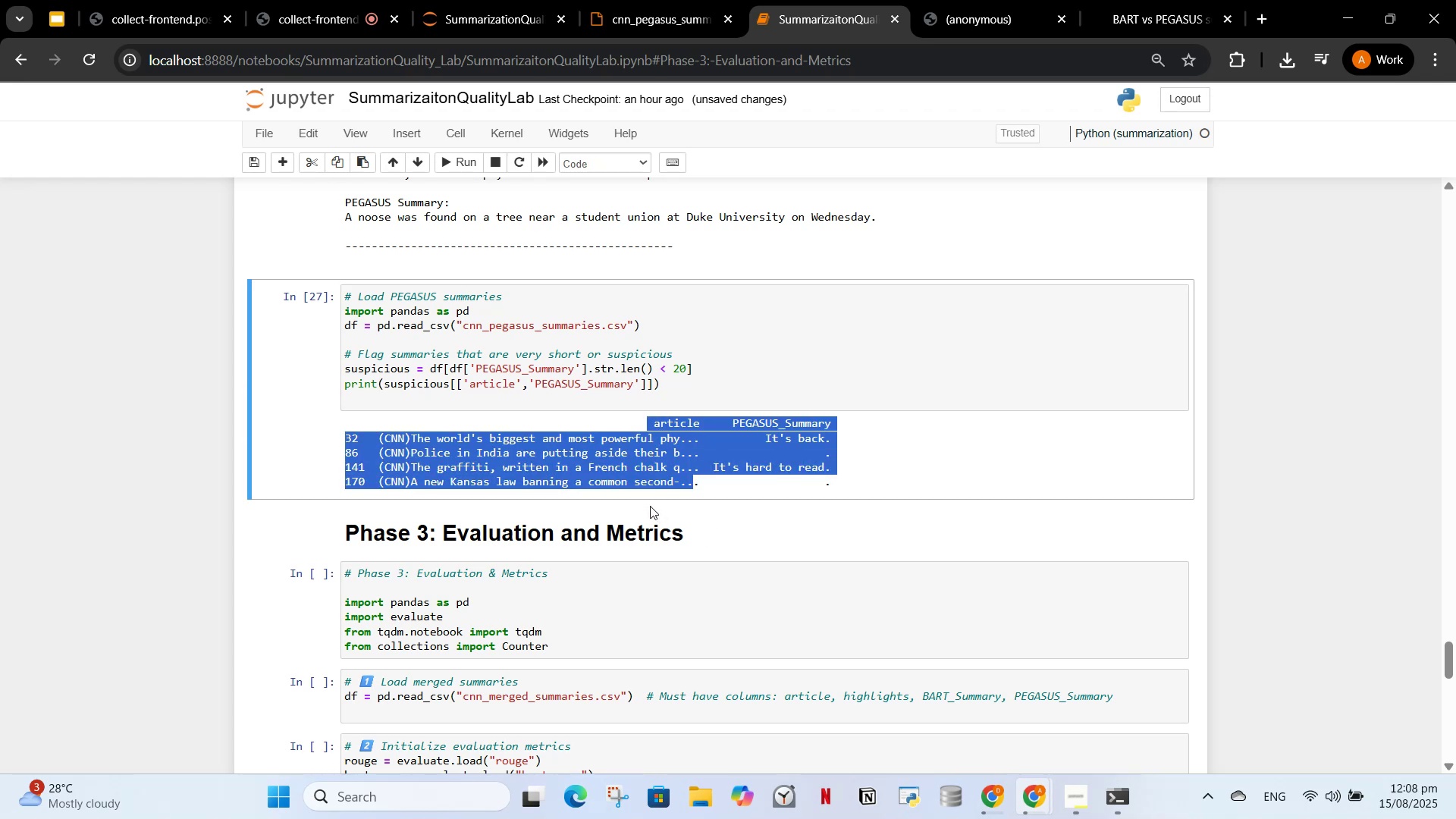 
hold_key(key=ControlLeft, duration=1.12)
 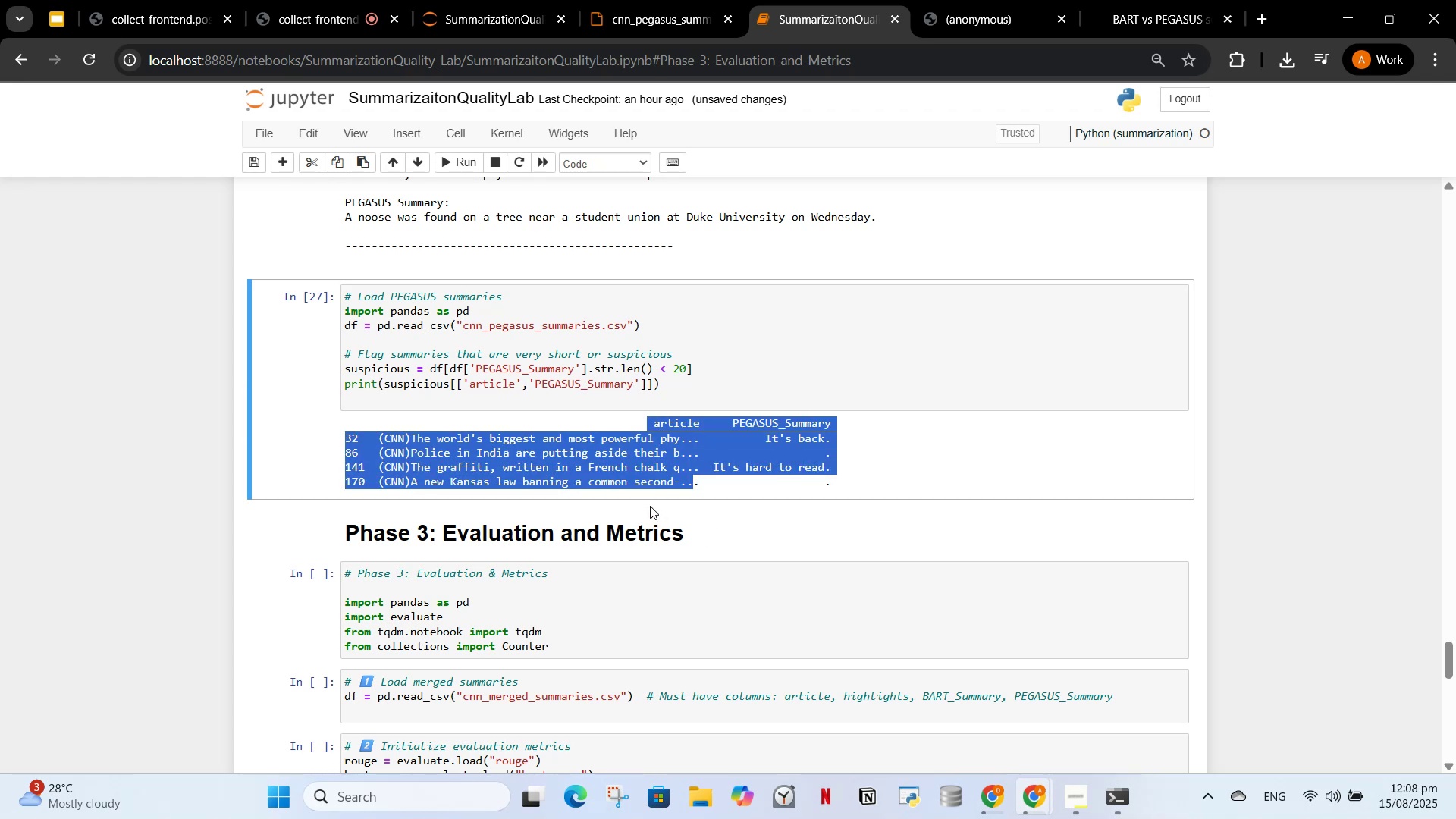 
hold_key(key=C, duration=0.6)
 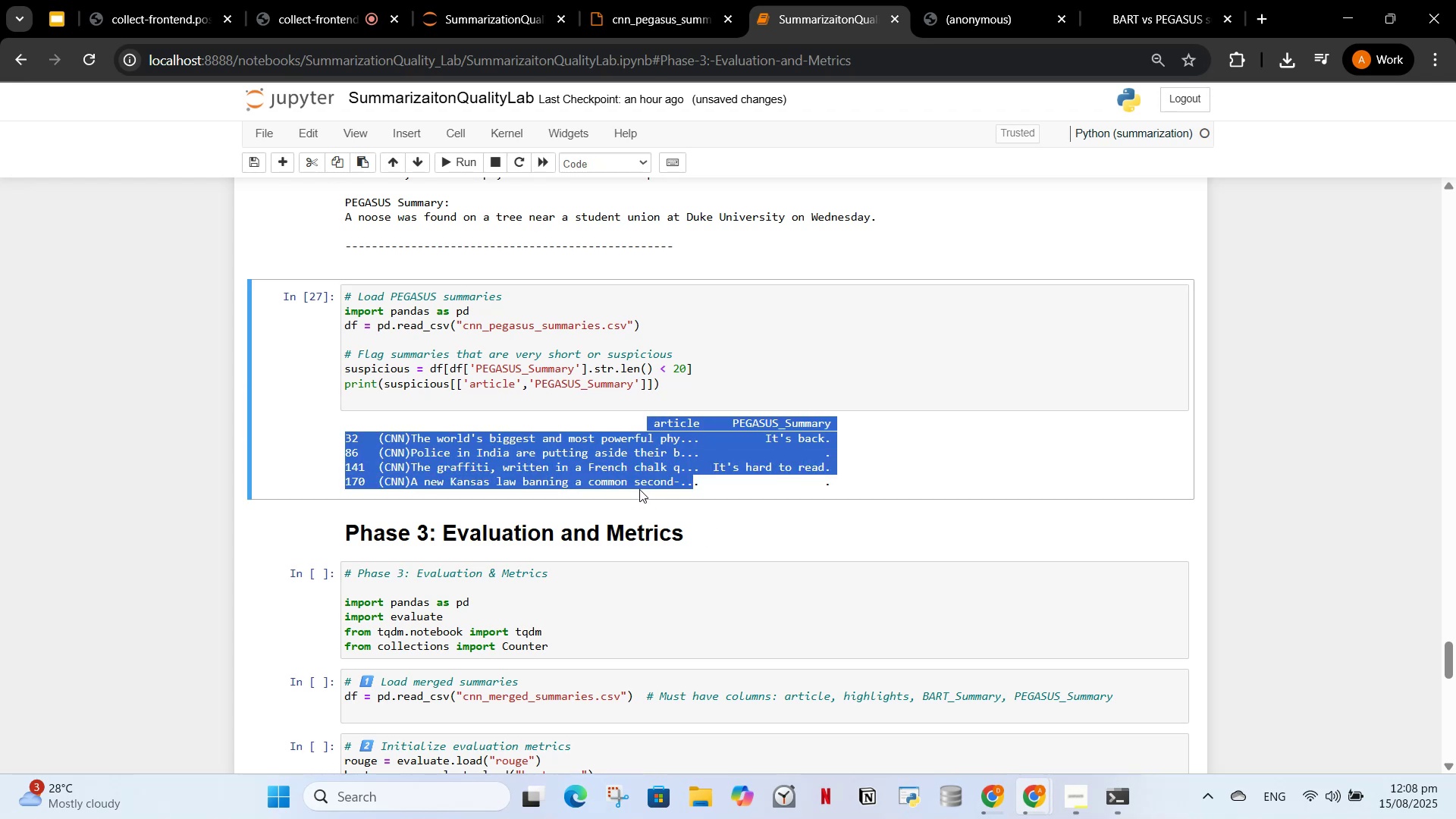 
left_click([982, 813])
 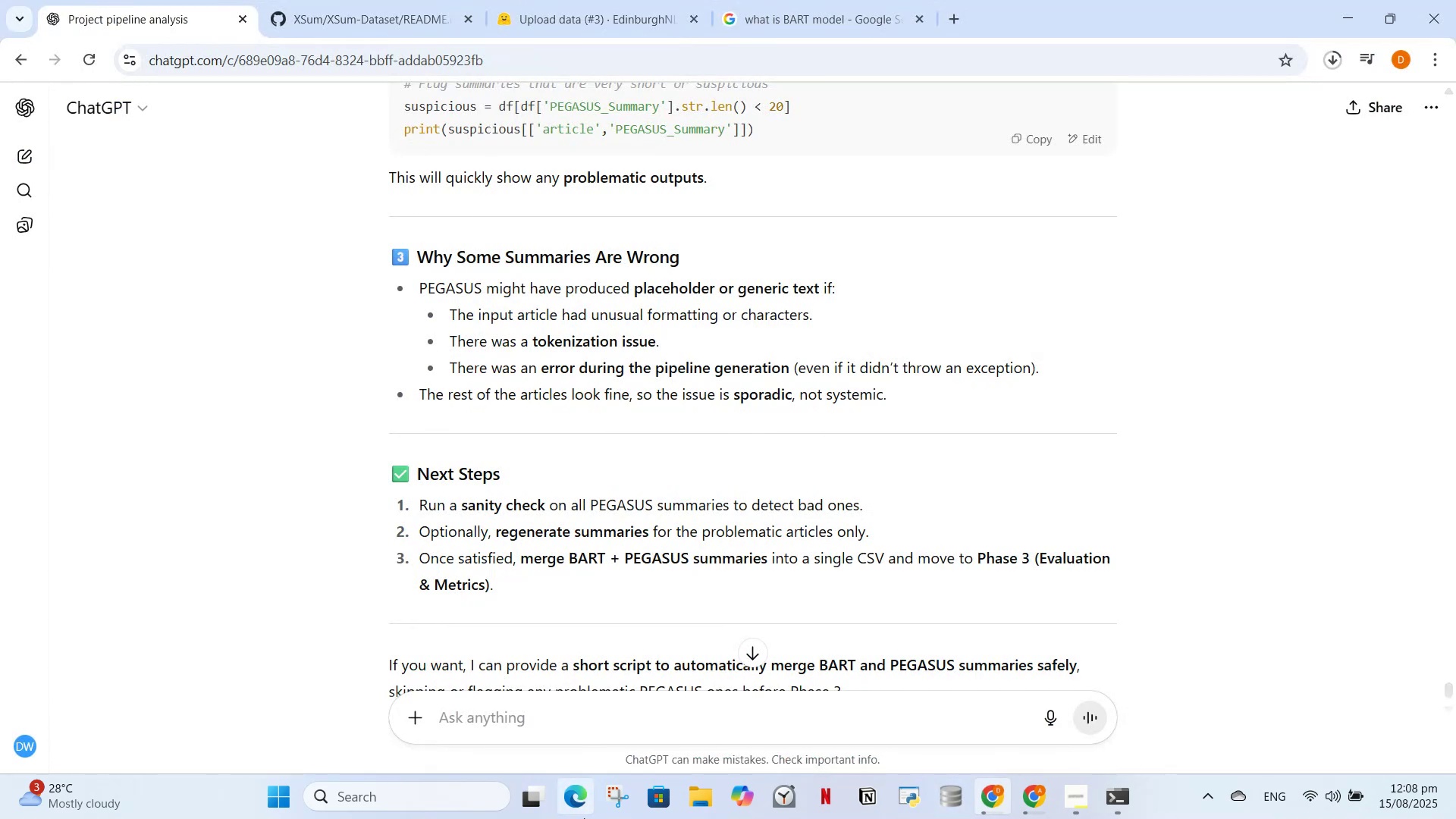 
left_click([575, 743])
 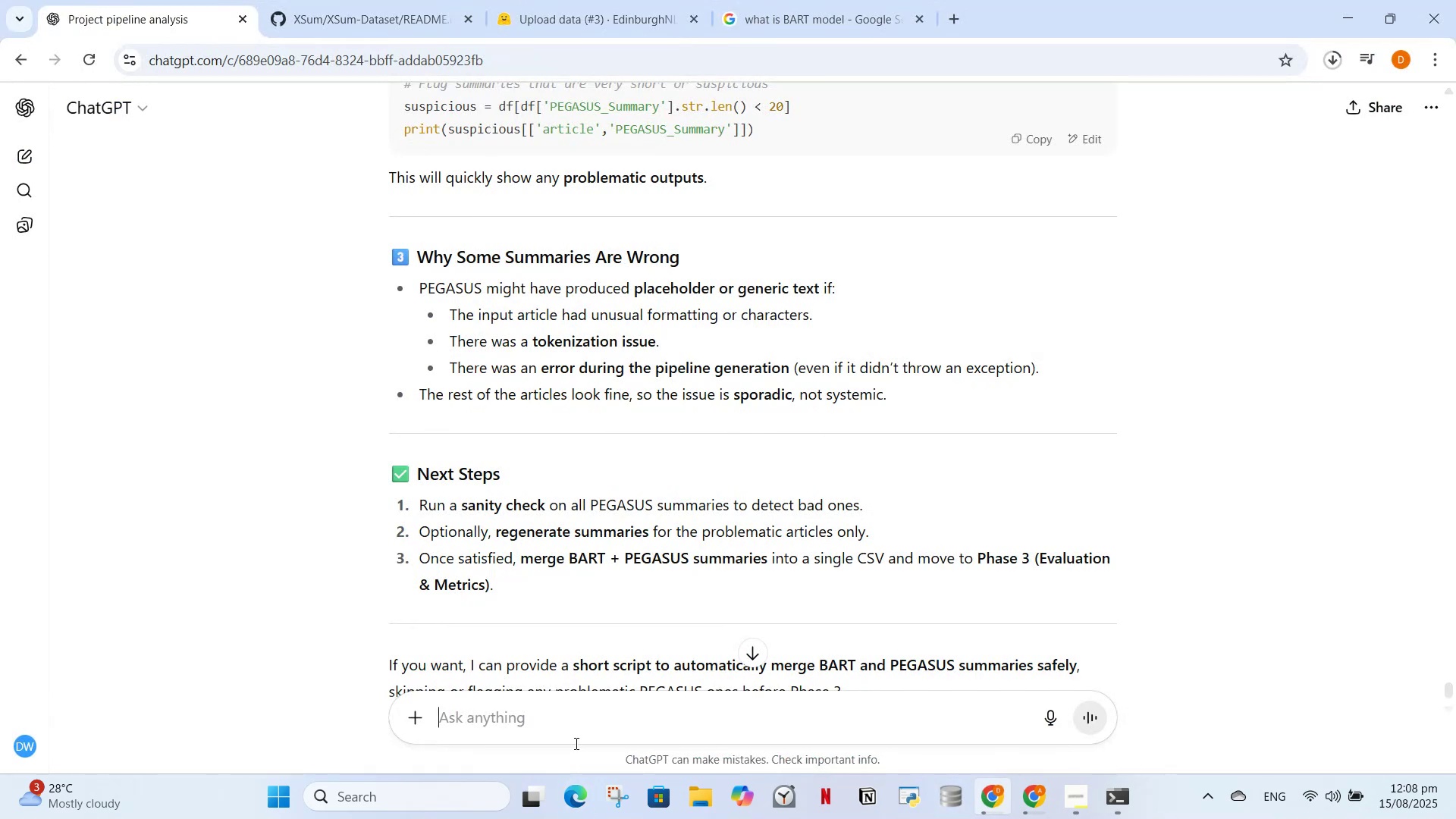 
key(Control+V)
 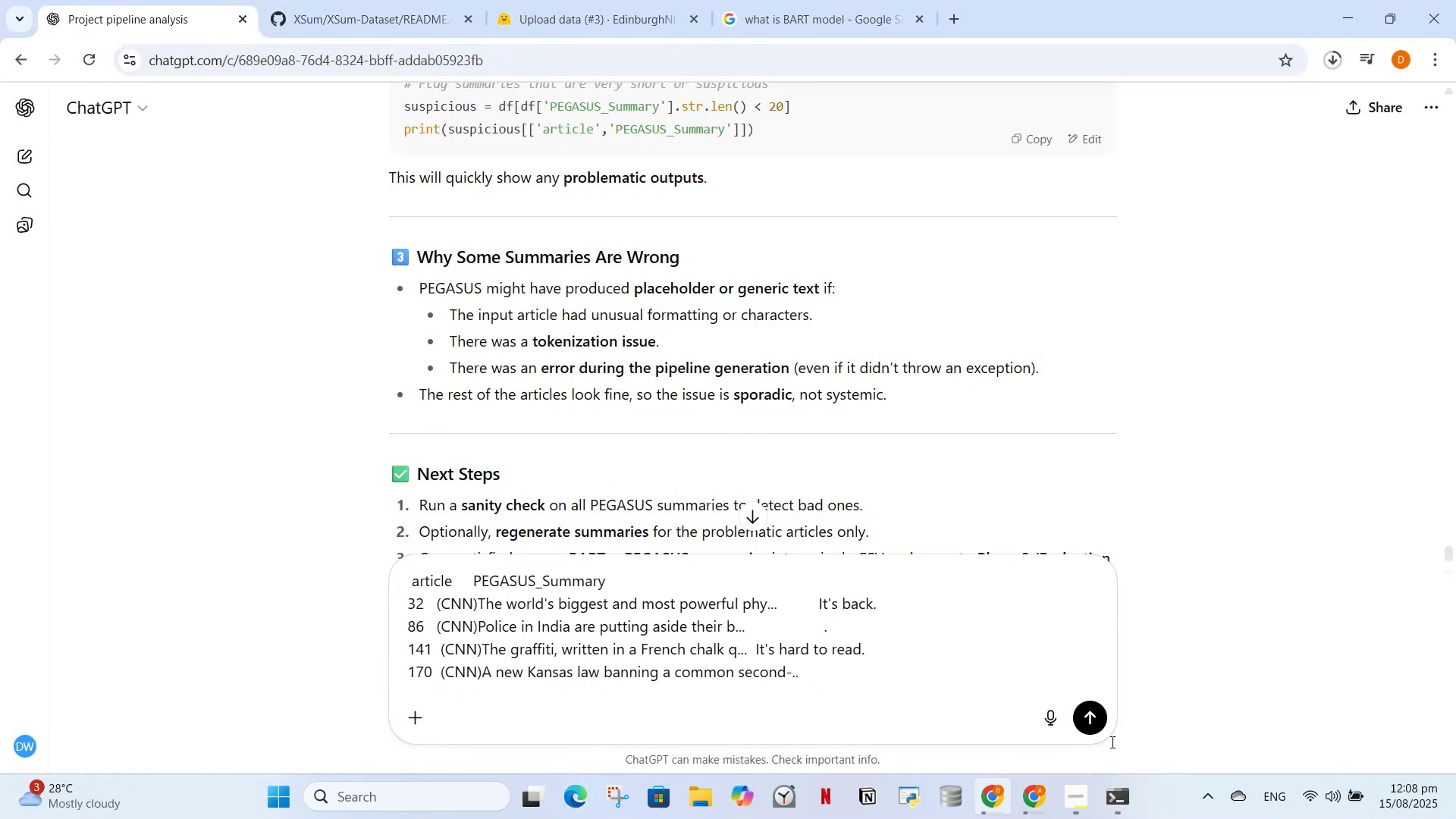 
left_click([1084, 710])
 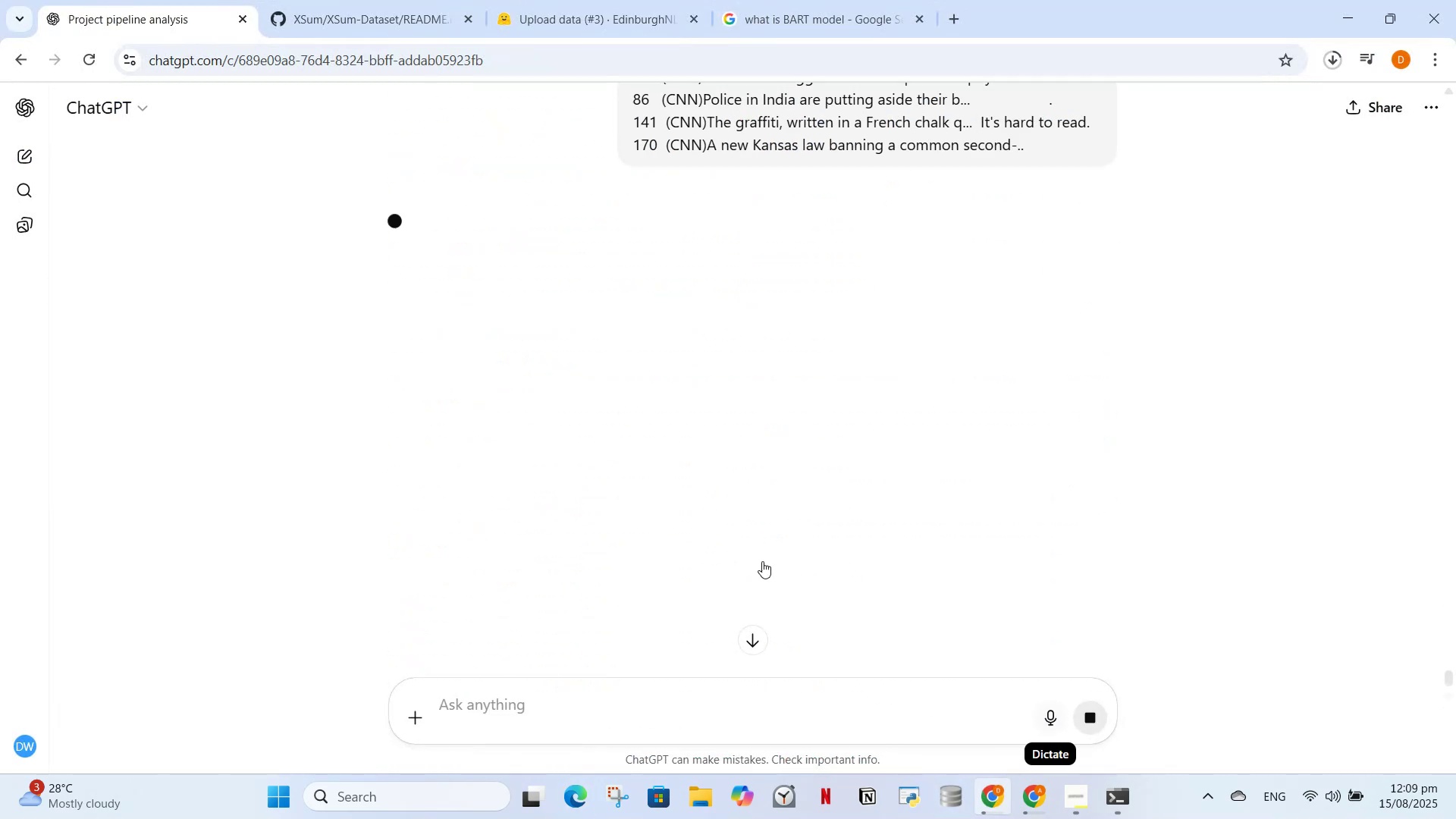 
scroll: coordinate [771, 447], scroll_direction: up, amount: 3.0
 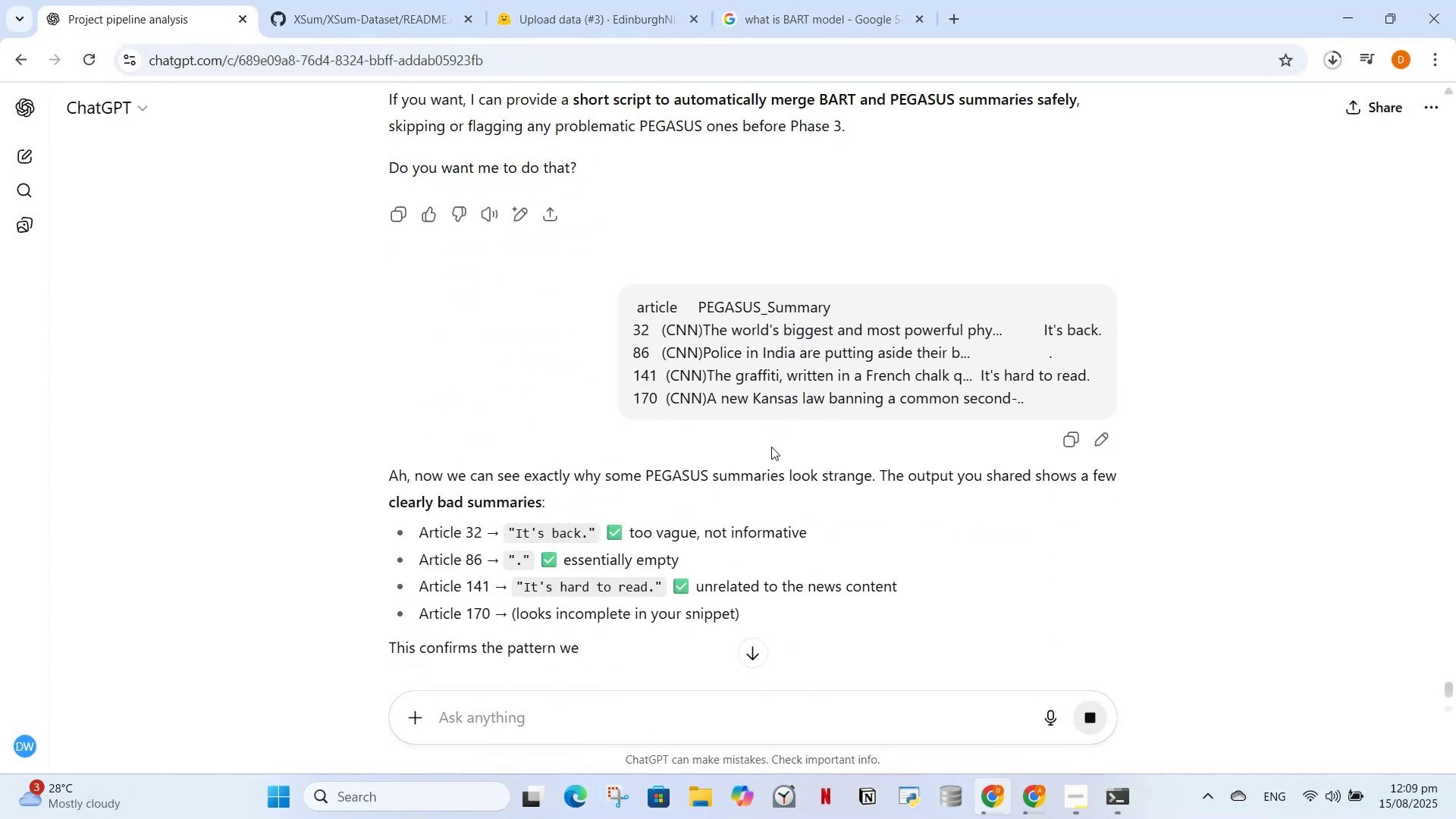 
scroll: coordinate [771, 450], scroll_direction: down, amount: 6.0
 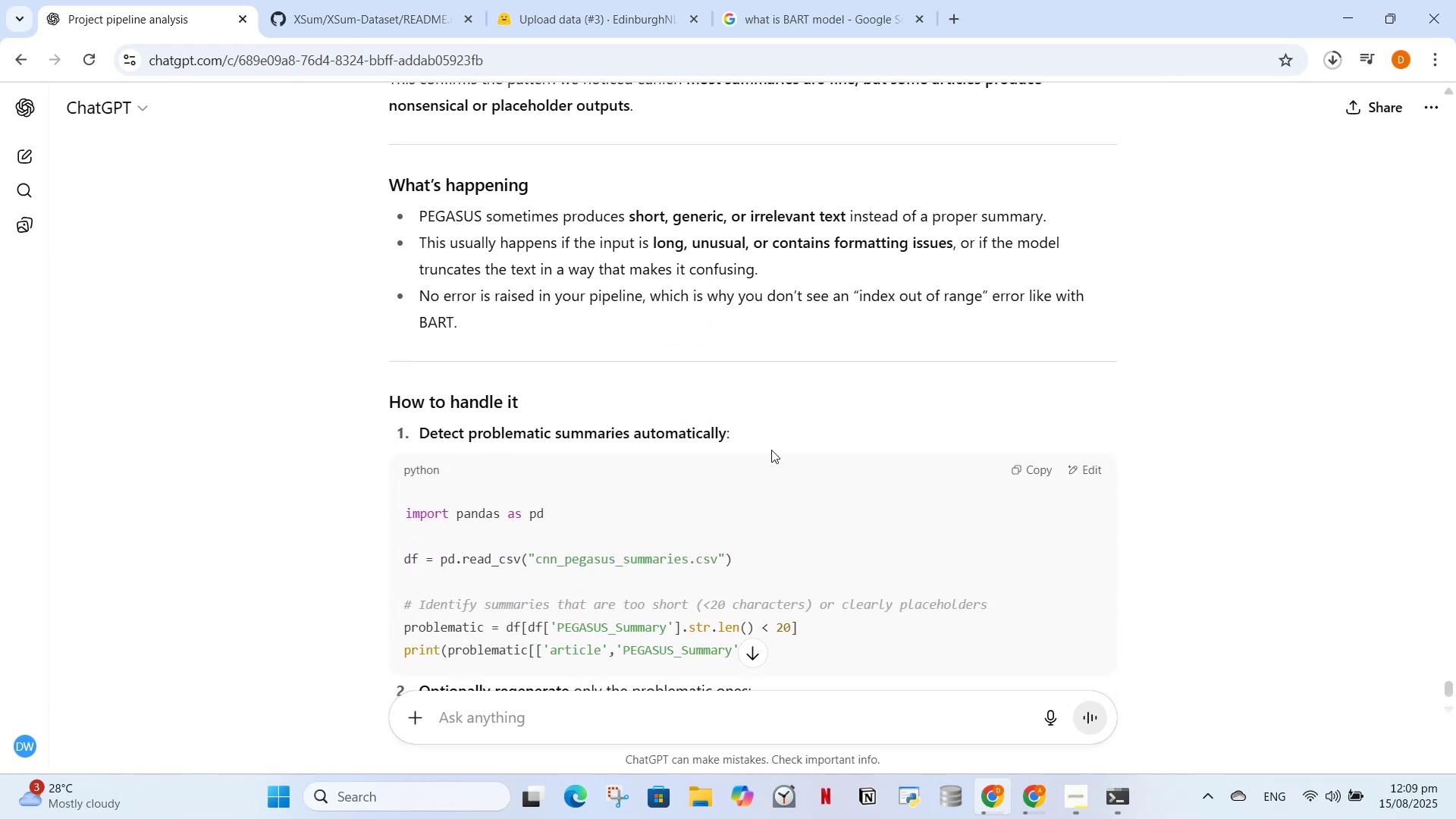 
scroll: coordinate [770, 452], scroll_direction: down, amount: 2.0
 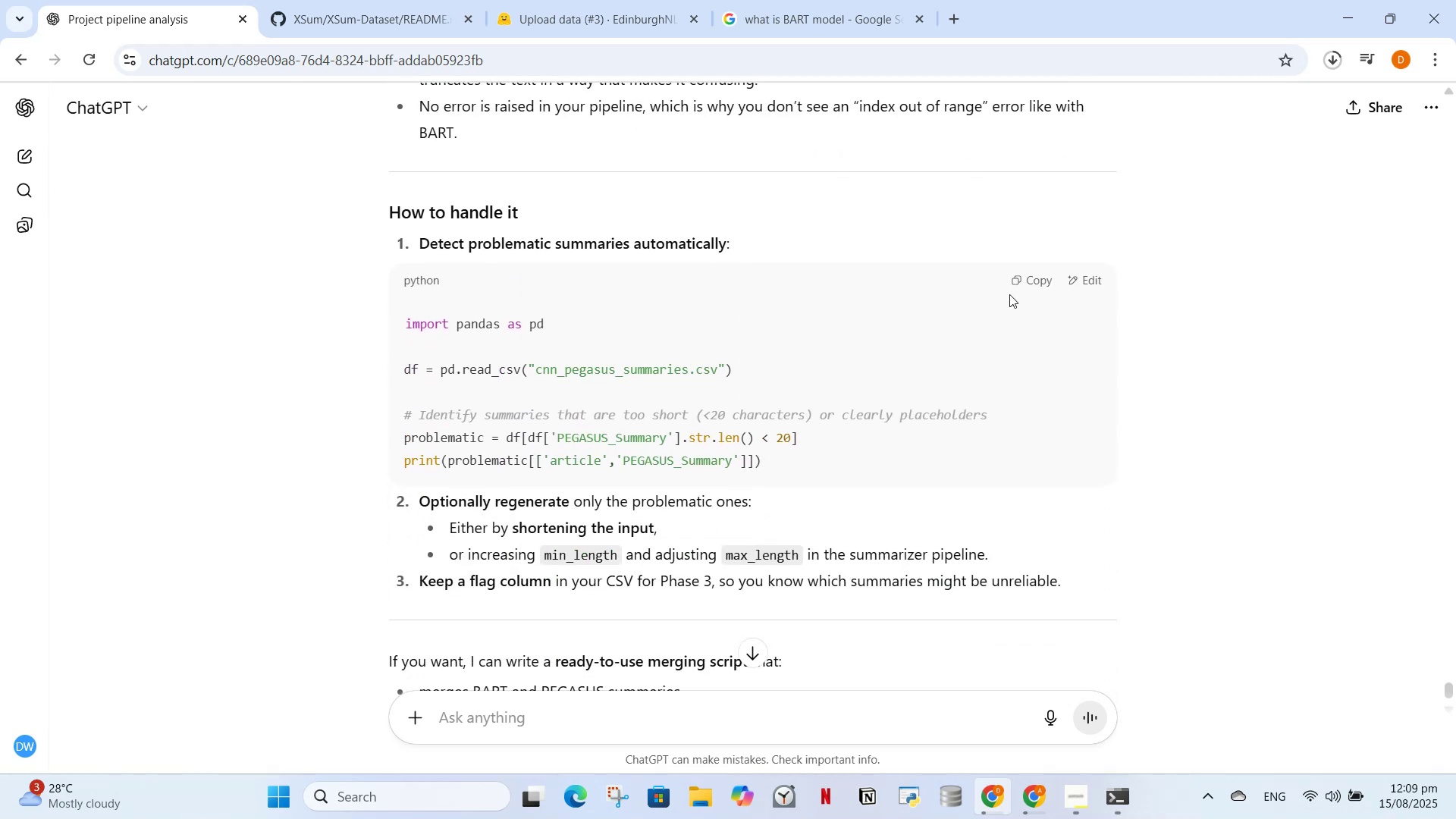 
left_click([1031, 281])
 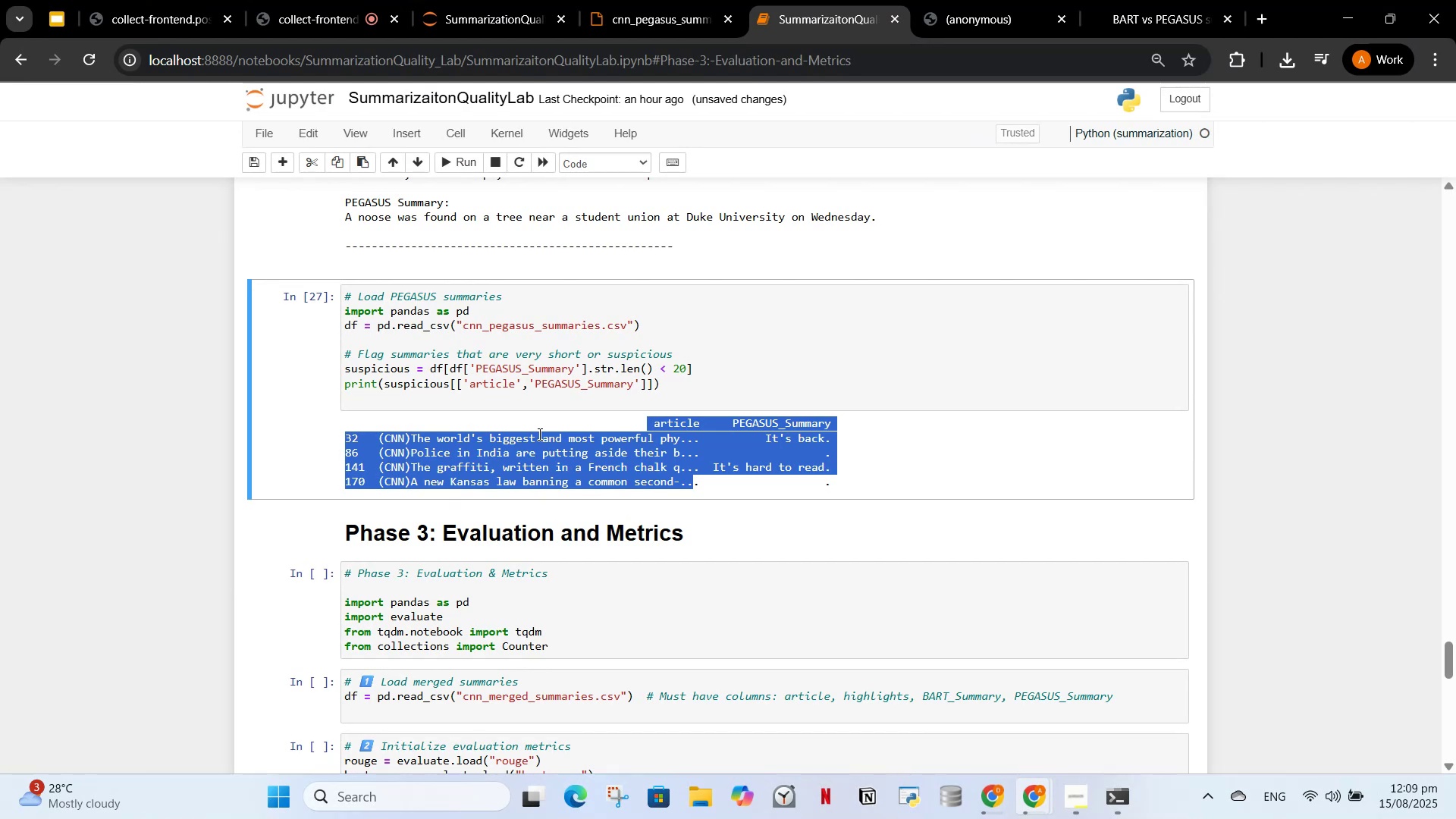 
left_click([532, 400])
 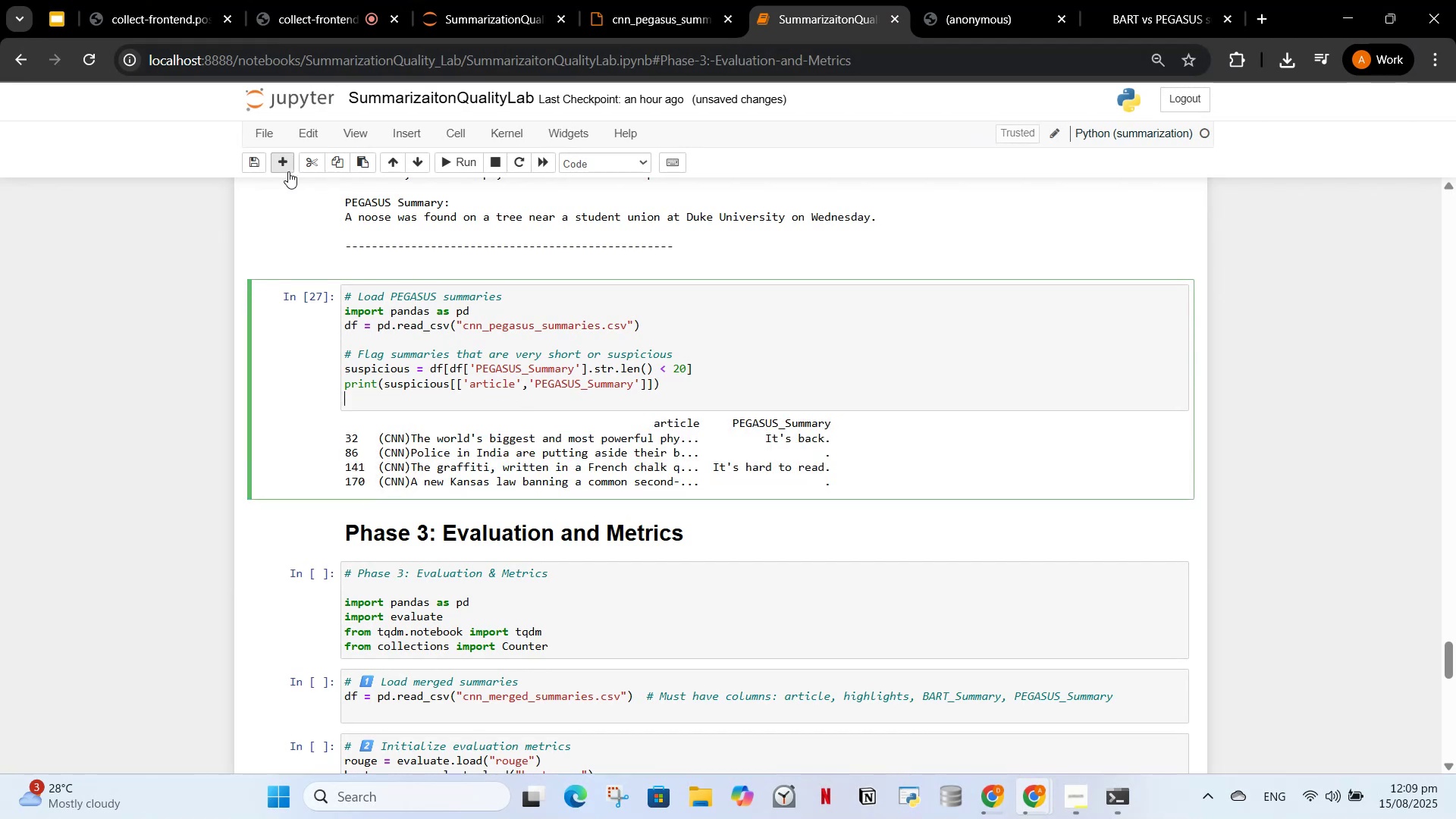 
left_click([286, 165])
 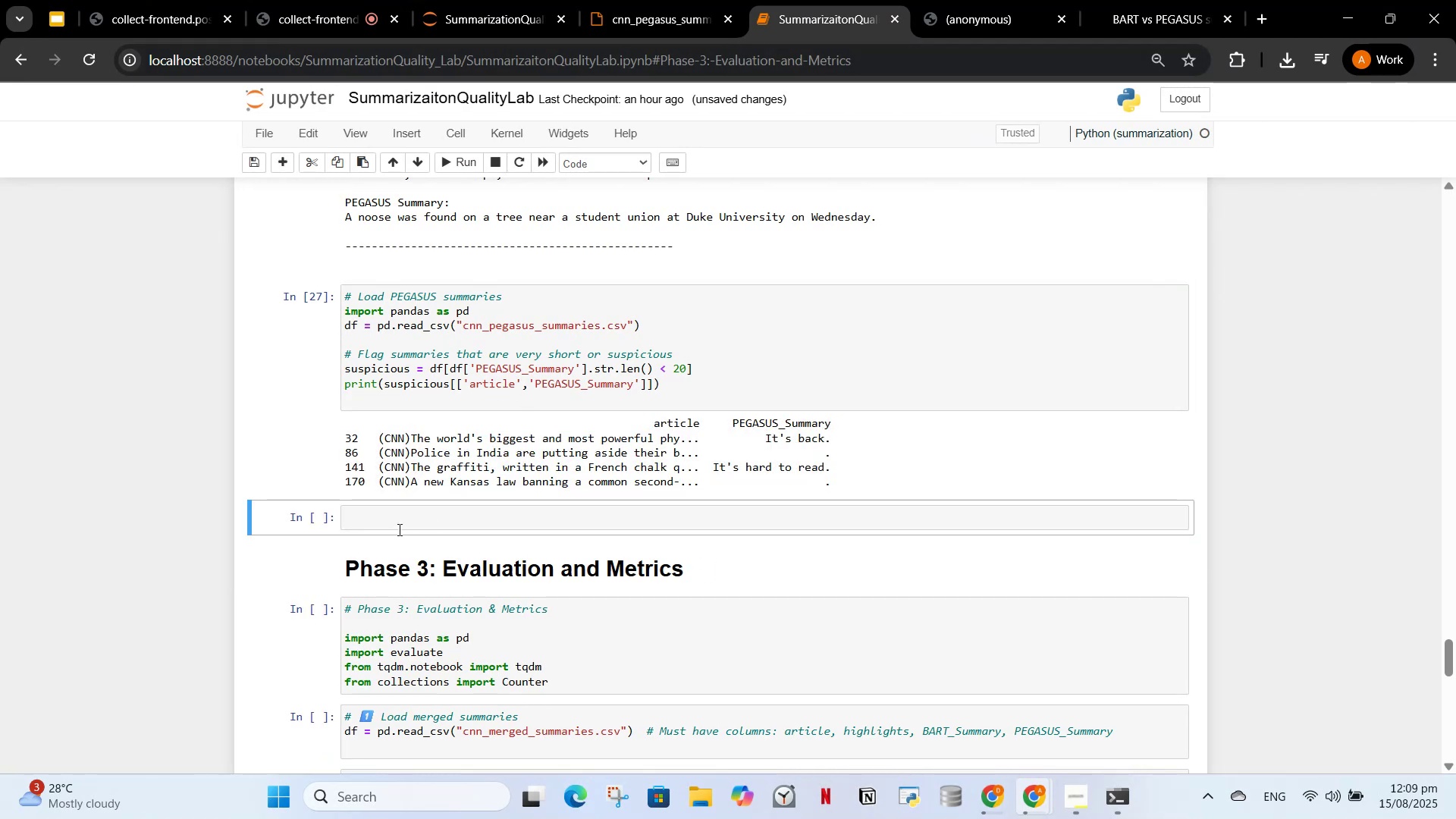 
left_click([398, 529])
 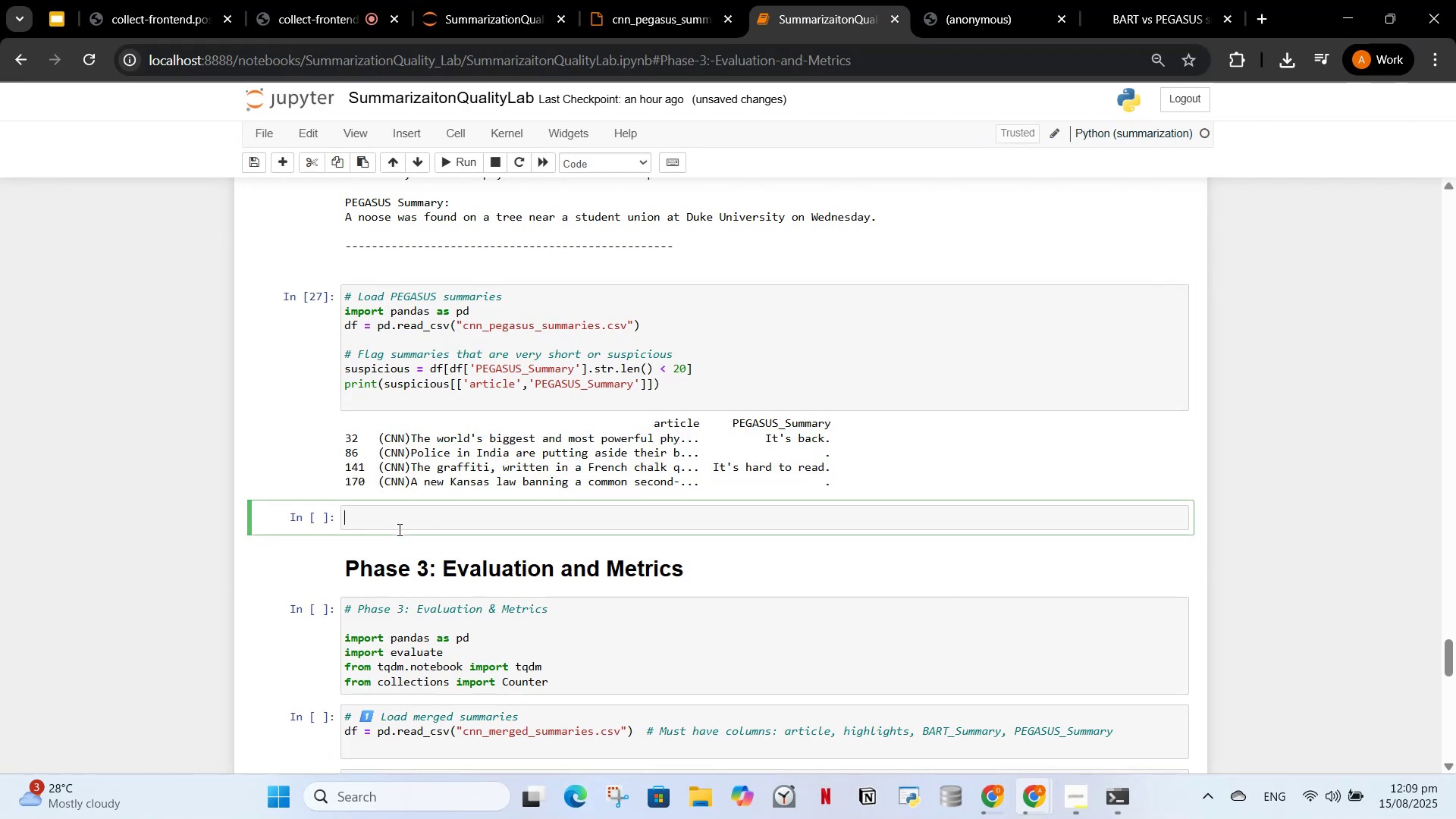 
key(Control+V)
 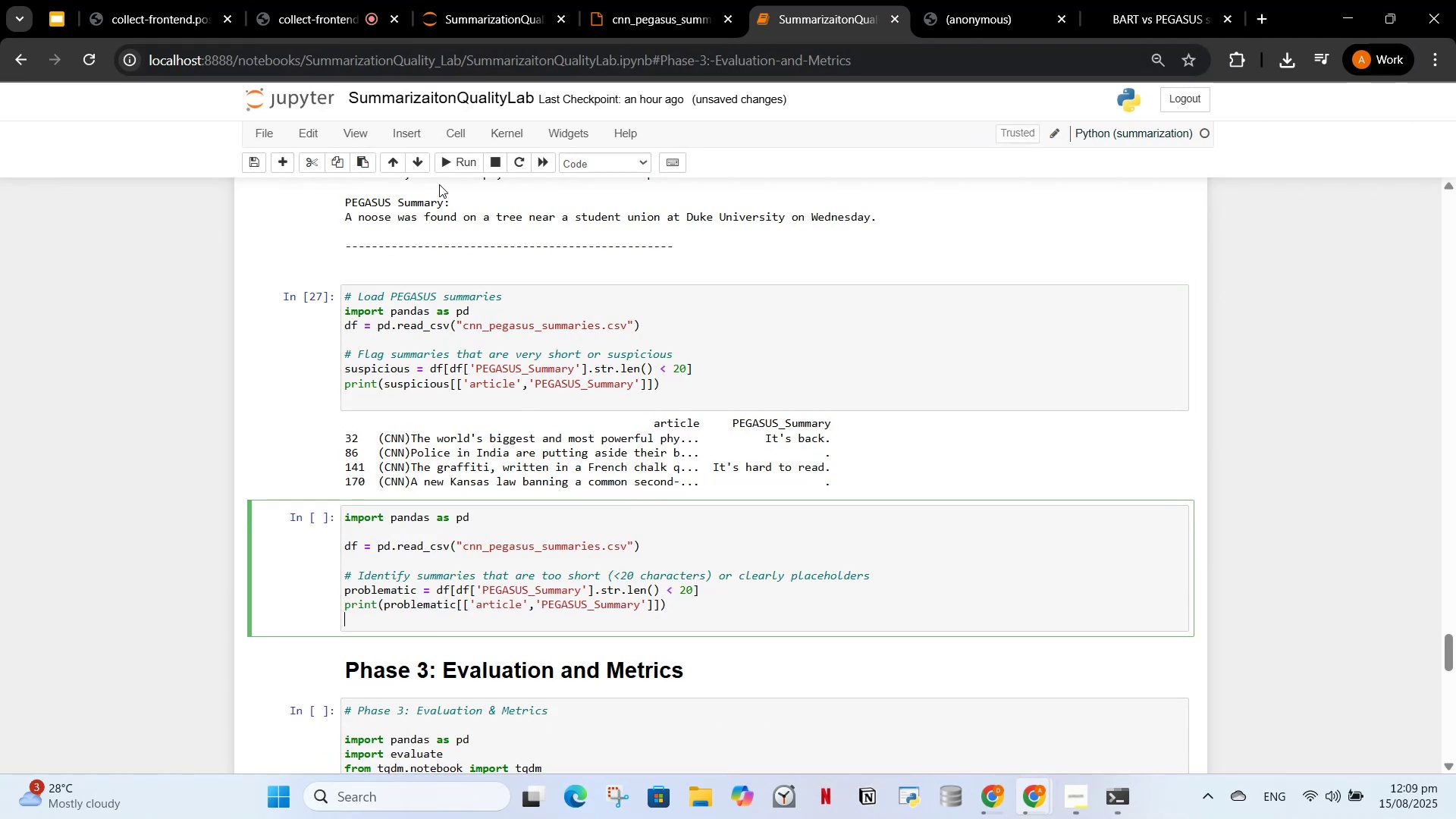 
left_click([447, 163])
 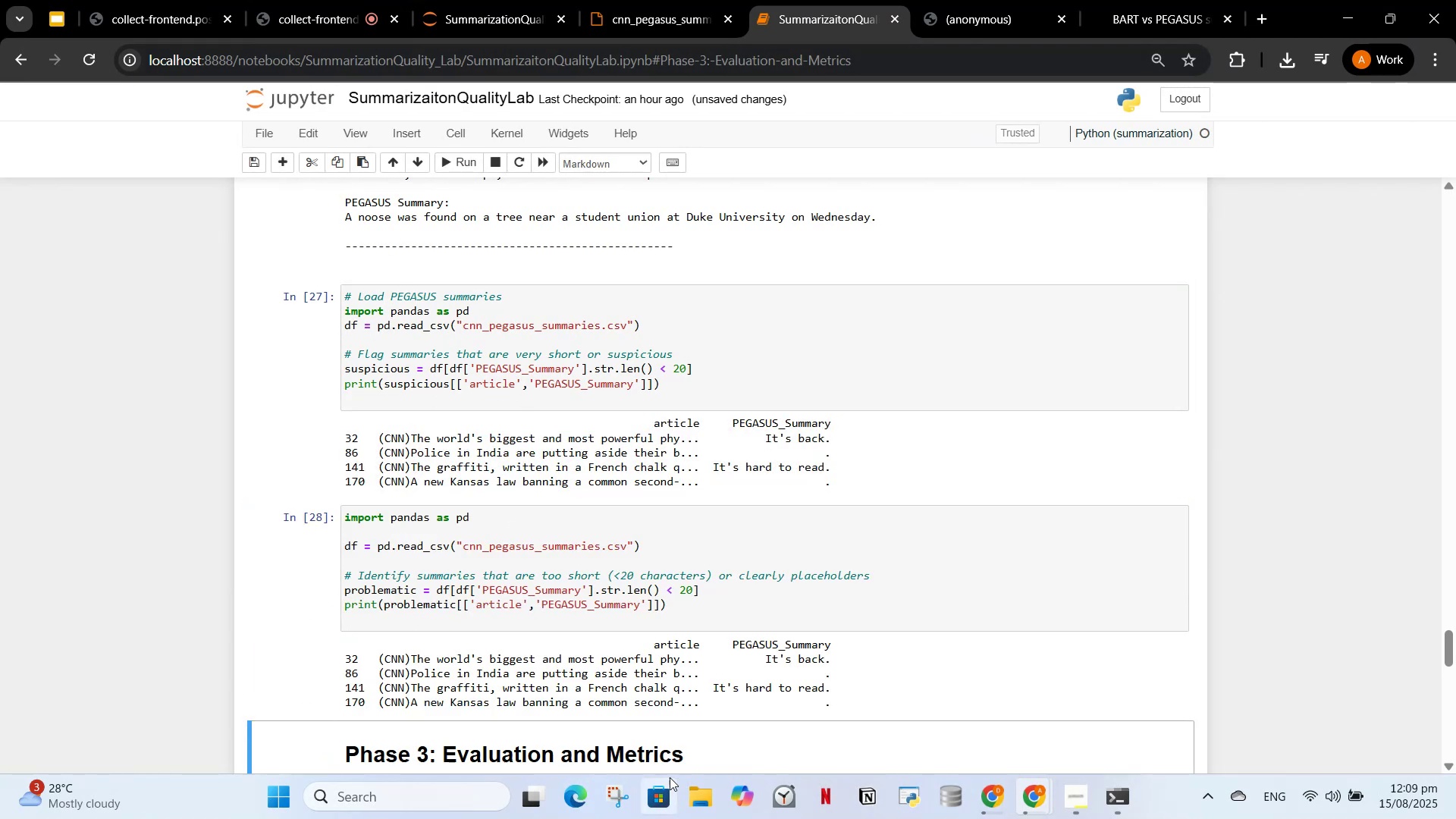 
left_click_drag(start_coordinate=[706, 704], to_coordinate=[644, 635])
 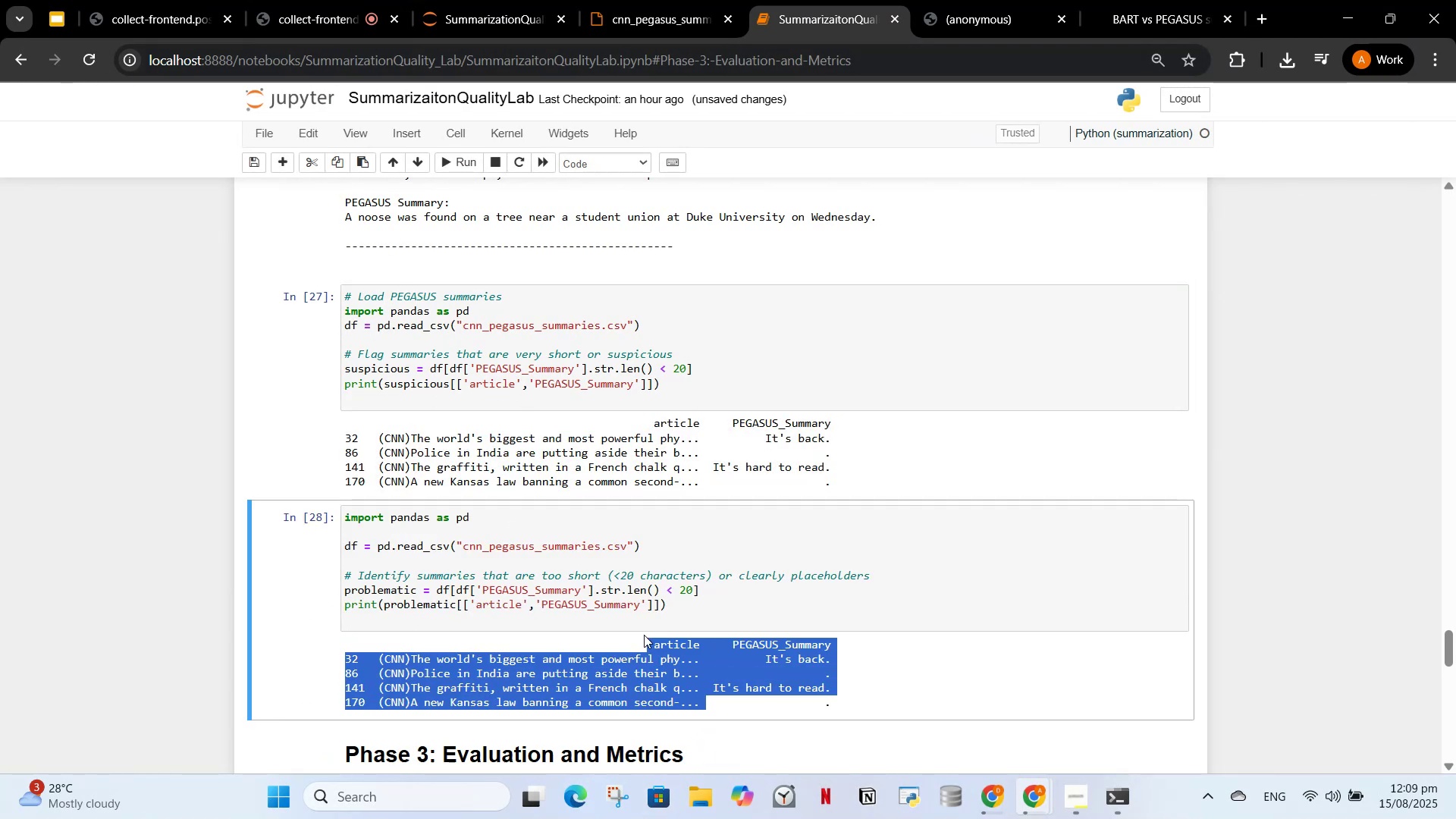 
key(Control+C)
 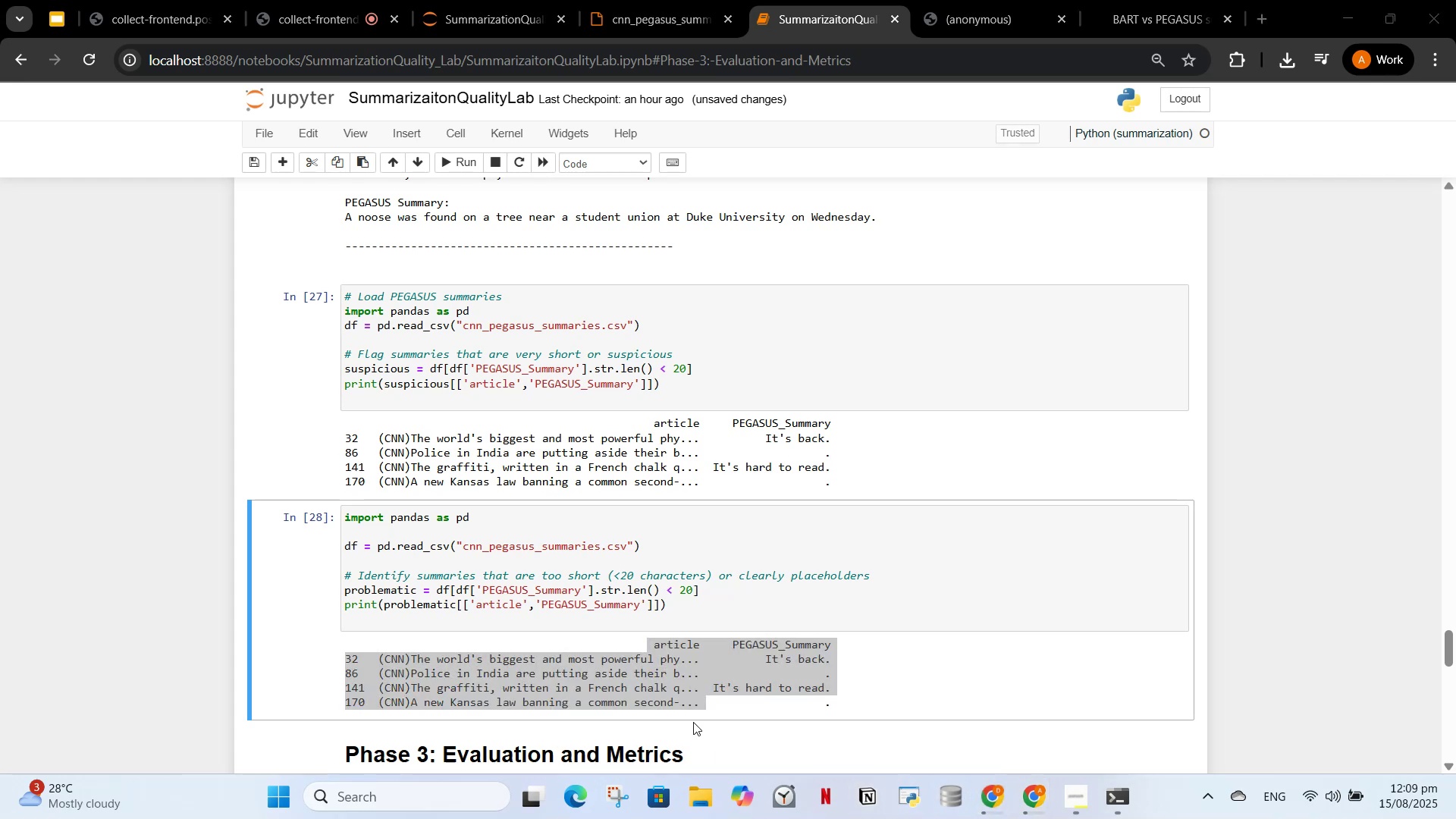 
left_click([983, 805])
 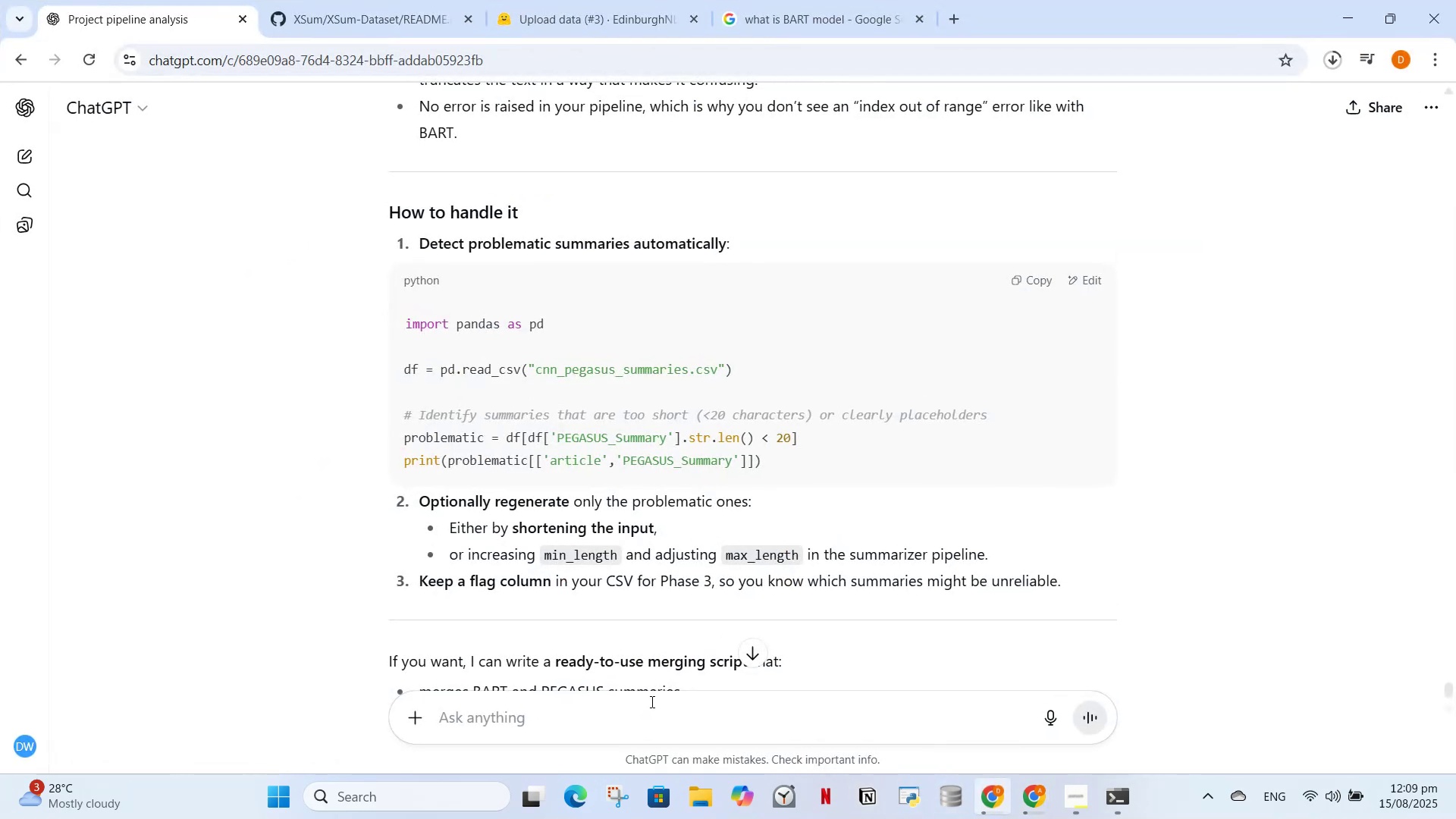 
left_click([651, 703])
 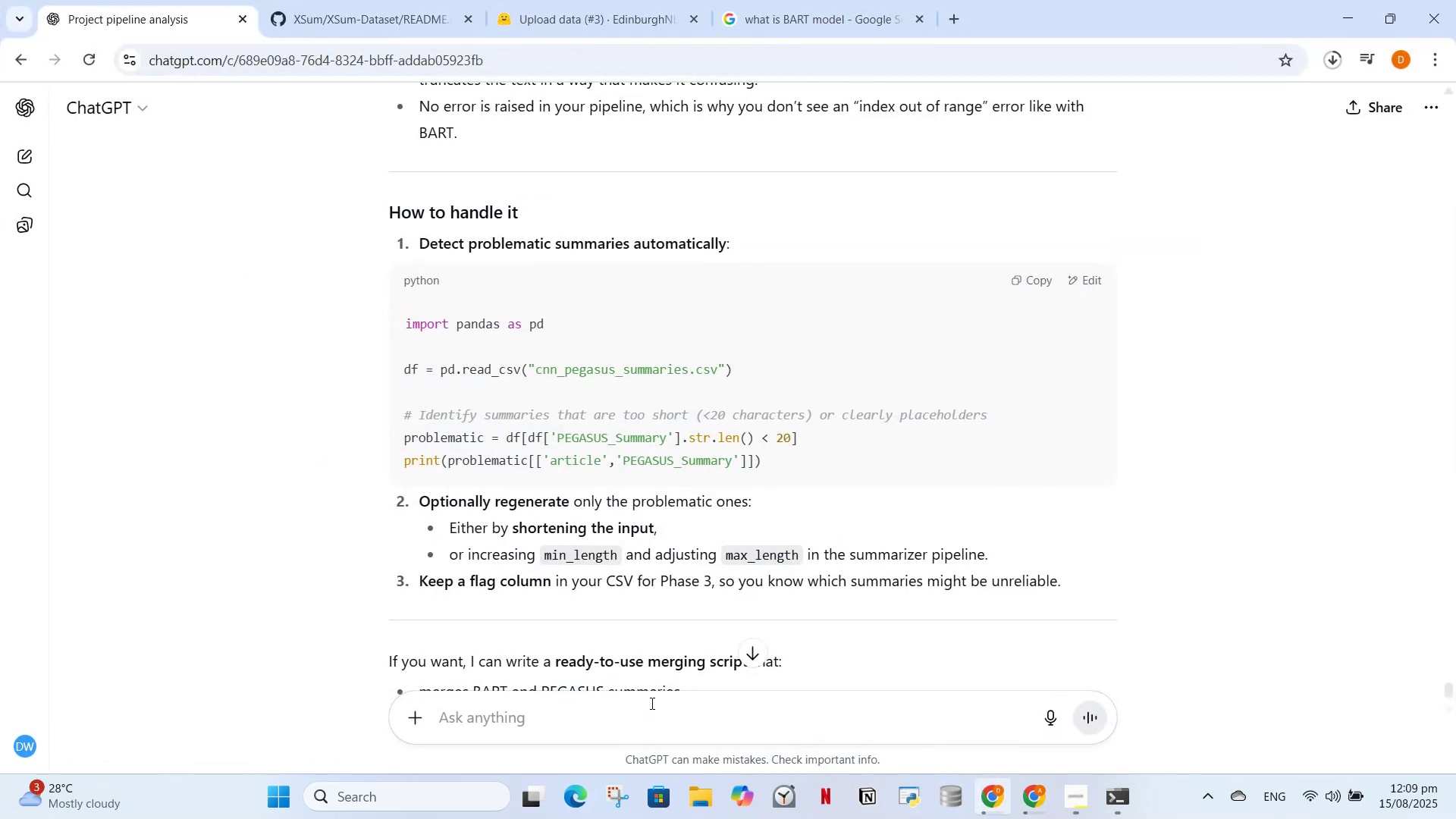 
key(Control+V)
 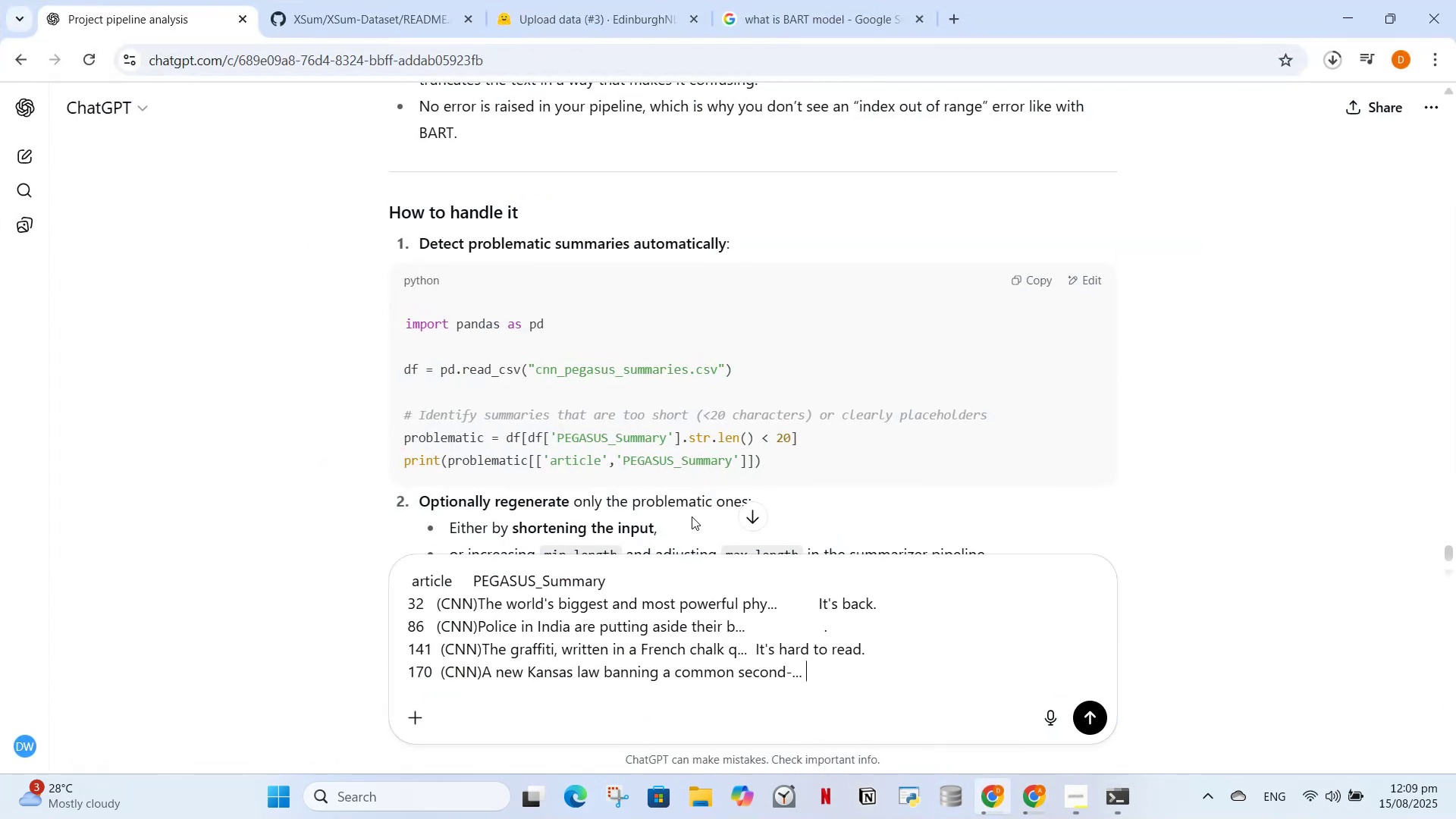 
scroll: coordinate [755, 476], scroll_direction: down, amount: 4.0
 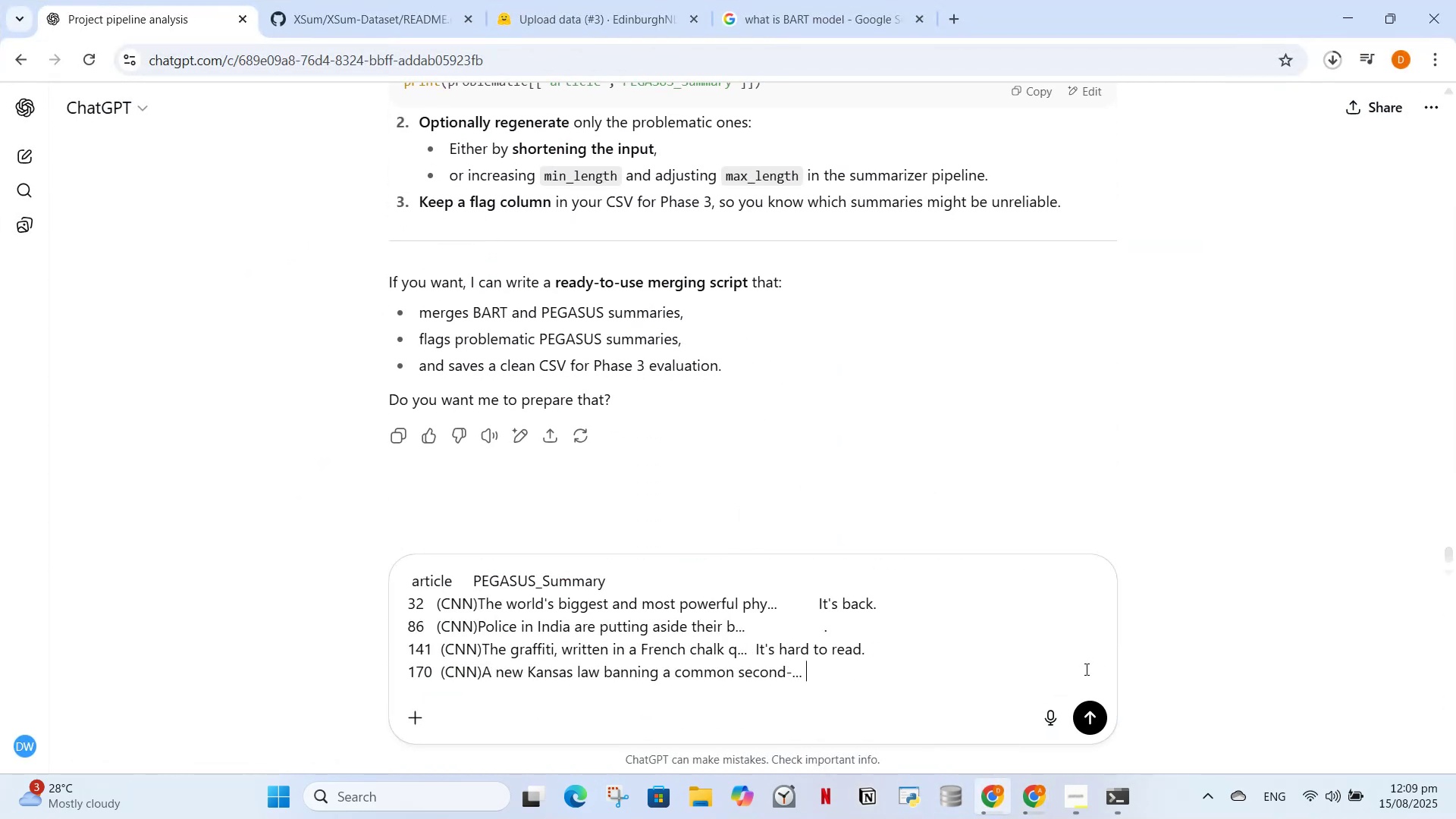 
left_click([1087, 712])
 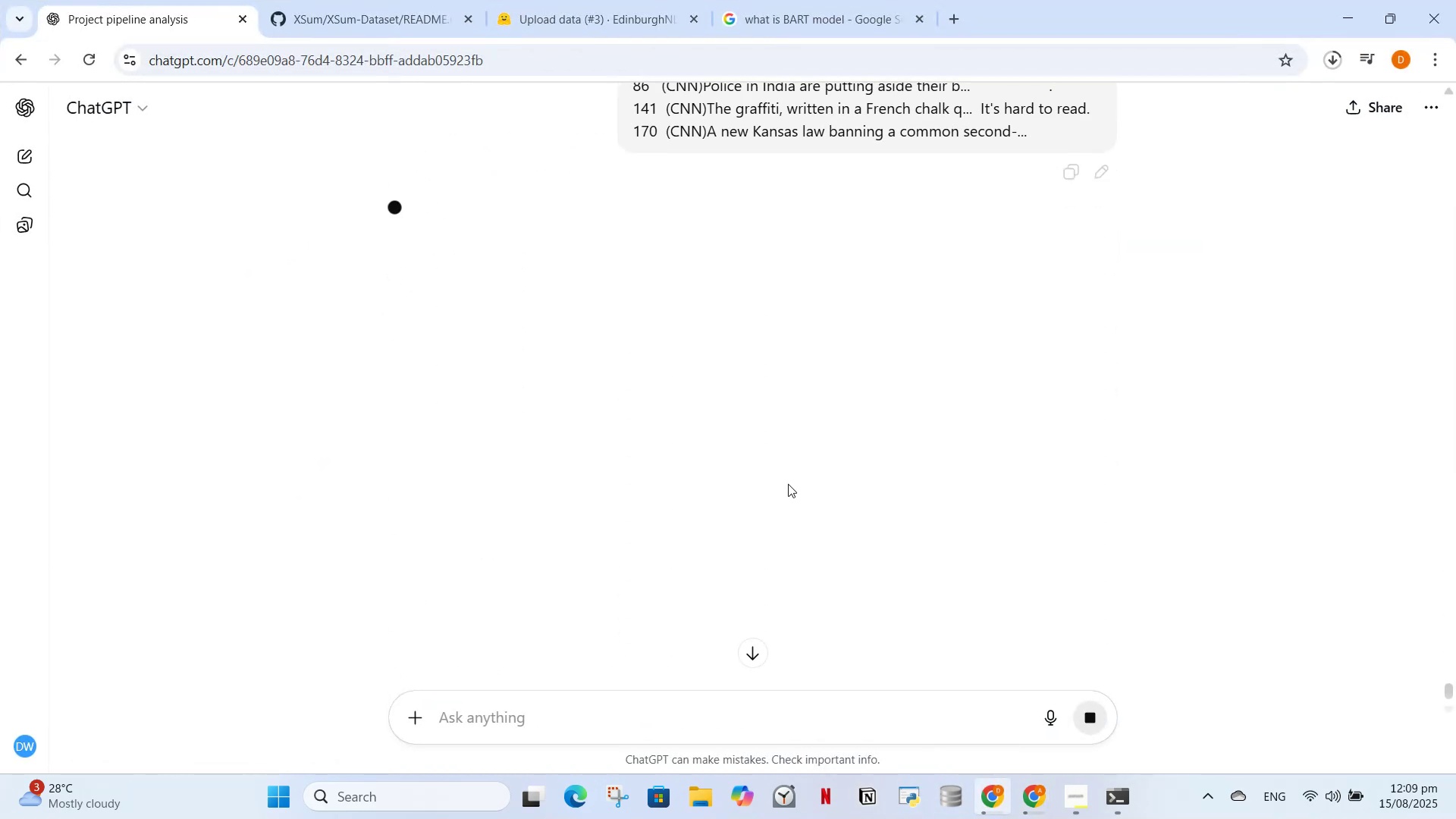 
scroll: coordinate [608, 441], scroll_direction: up, amount: 2.0
 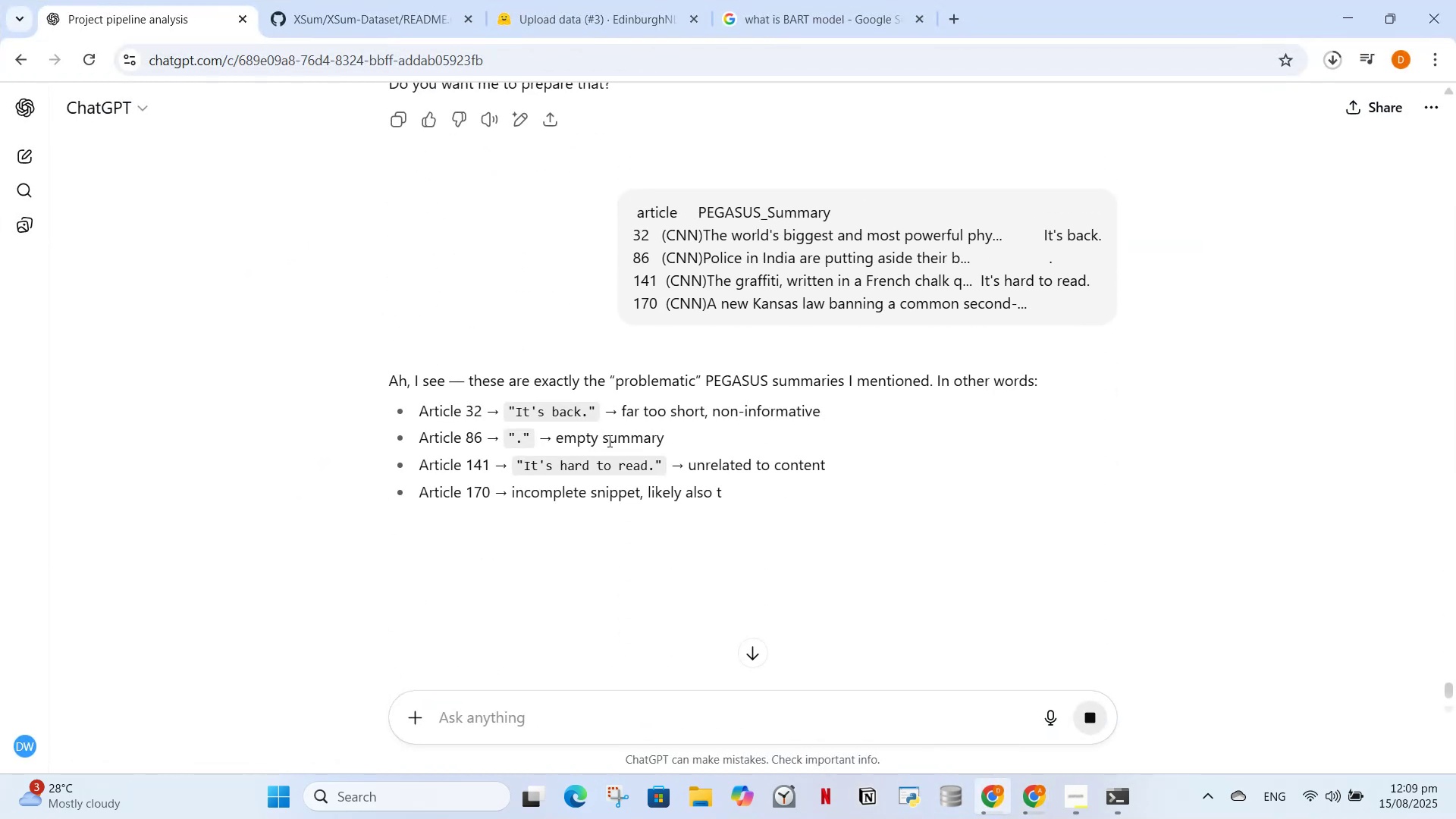 
scroll: coordinate [608, 441], scroll_direction: down, amount: 1.0
 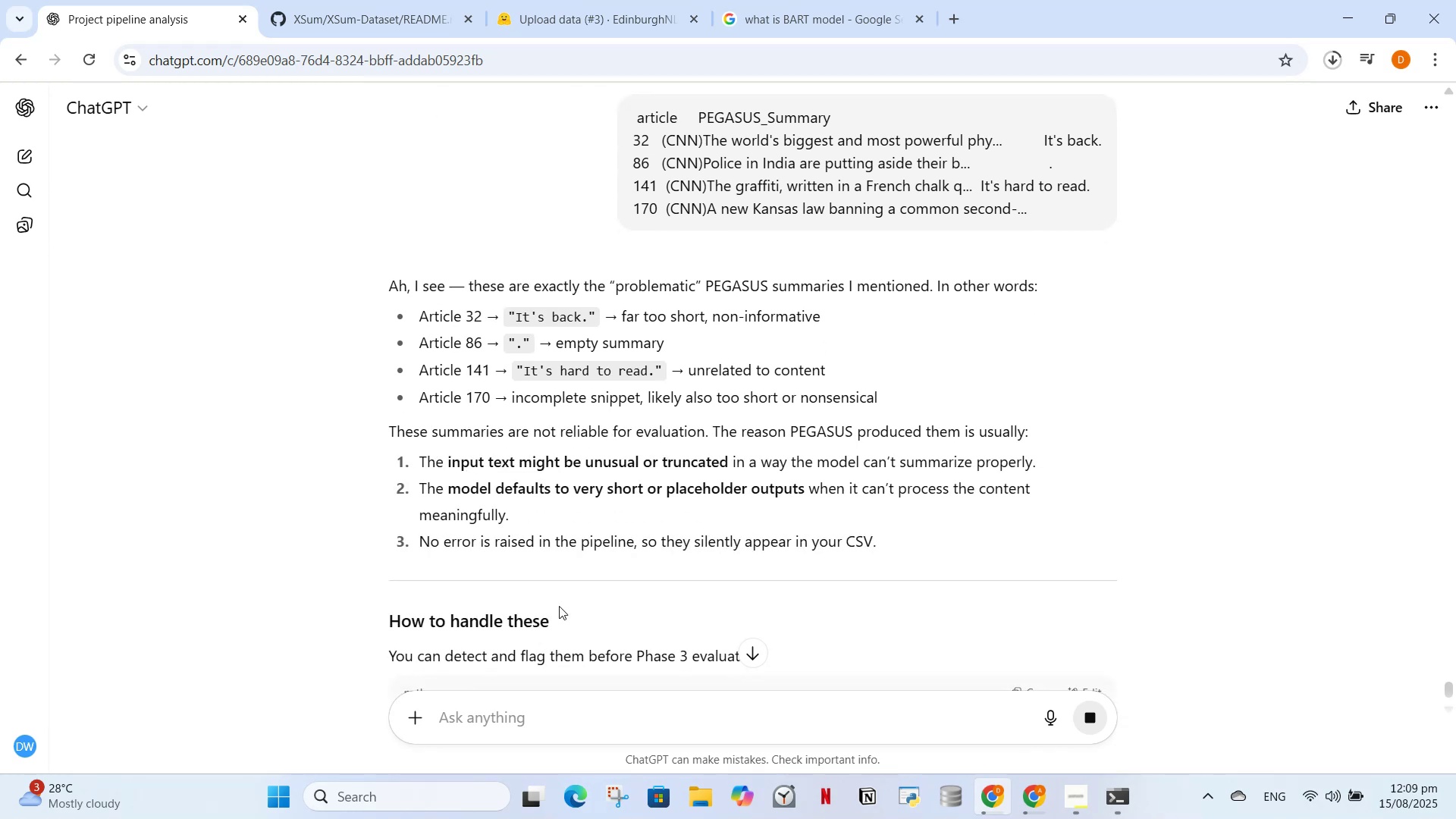 
left_click([508, 710])
 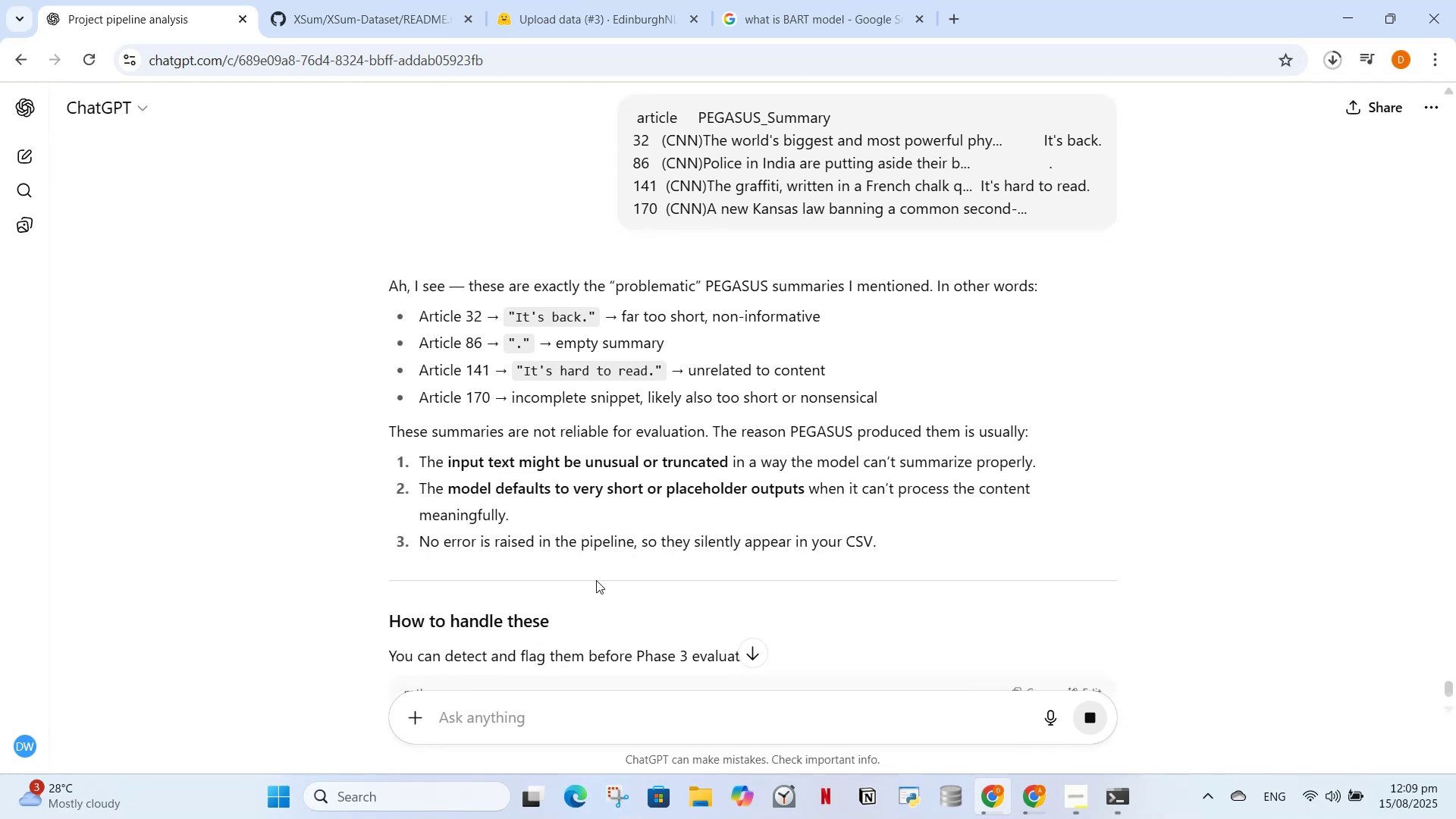 
type(i havent mergend)
key(Backspace)
type(e)
key(Backspace)
type(d them yet )
 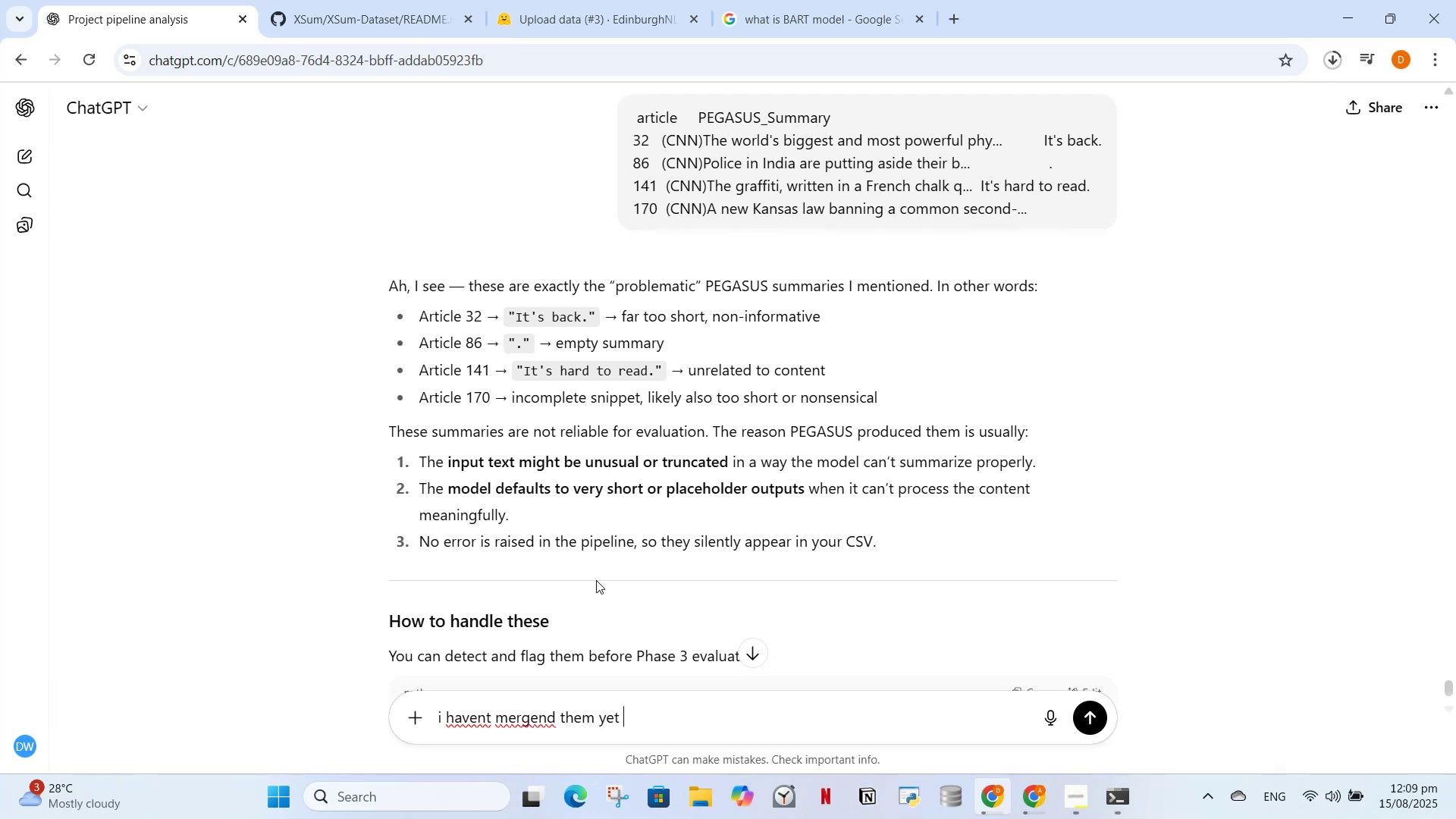 
type(when i open the downl;o)
key(Backspace)
key(Backspace)
type(oaded "sc)
key(Backspace)
key(Backspace)
type(csv)
 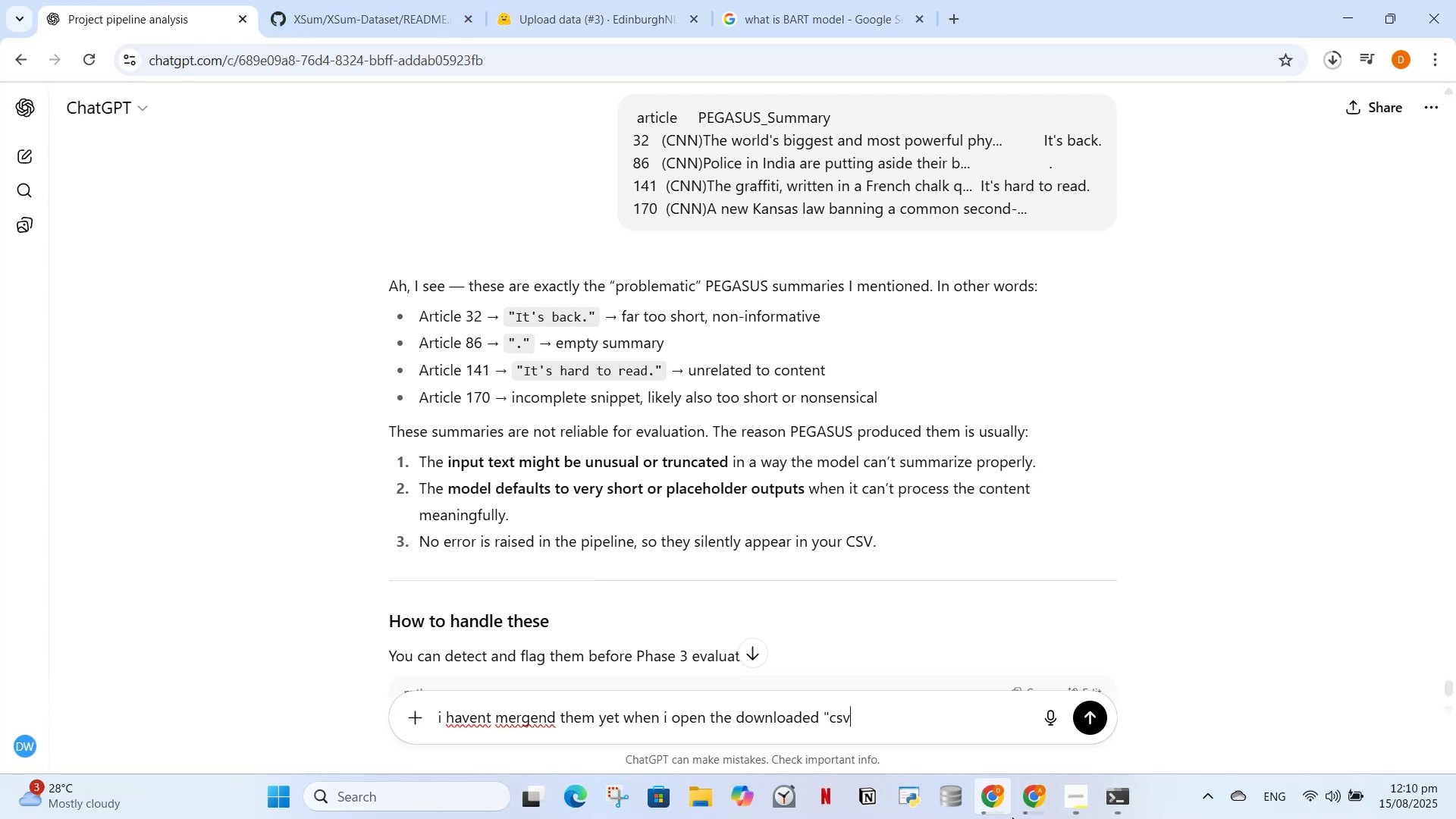 
left_click([1024, 802])
 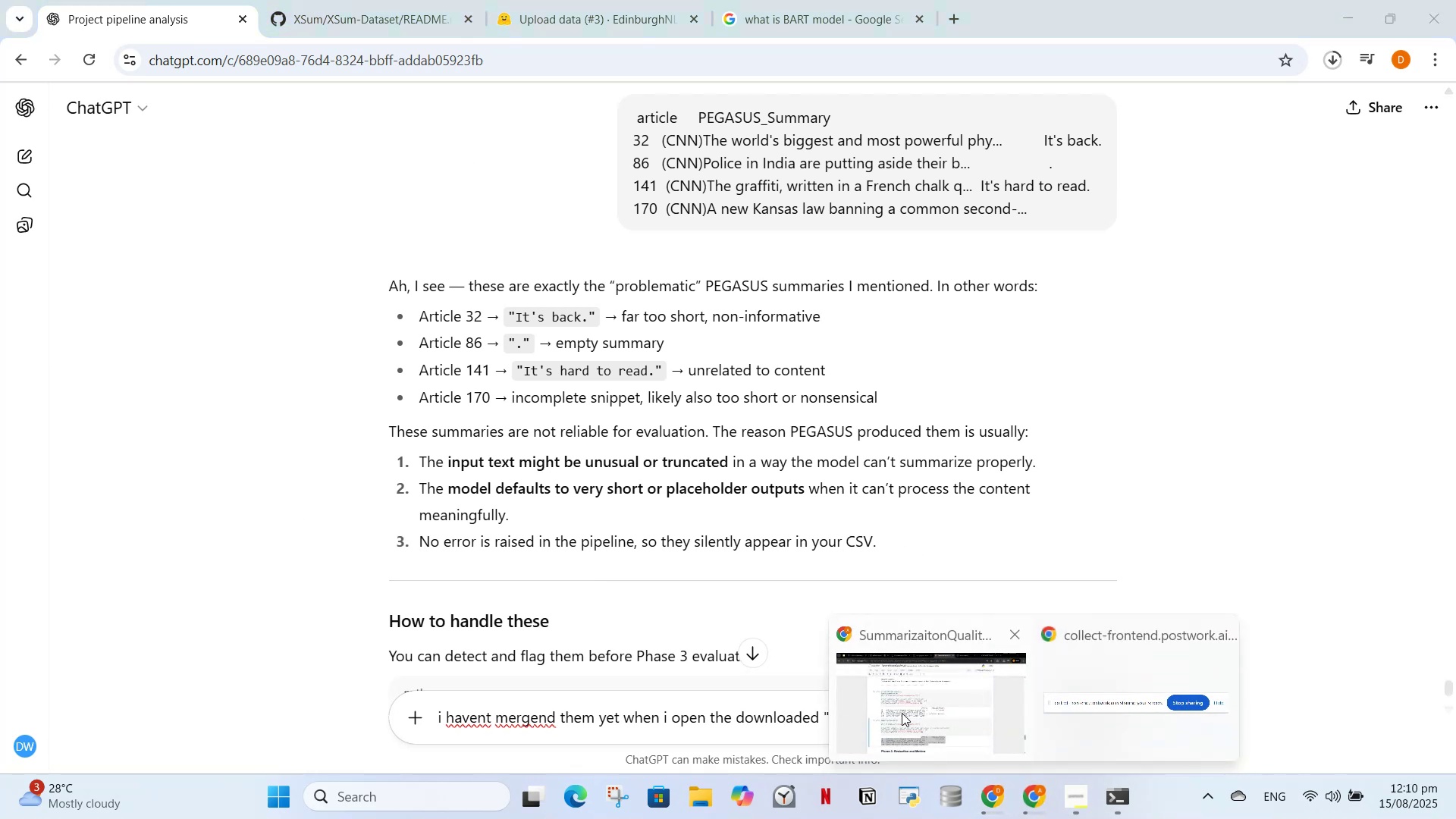 
left_click([902, 713])
 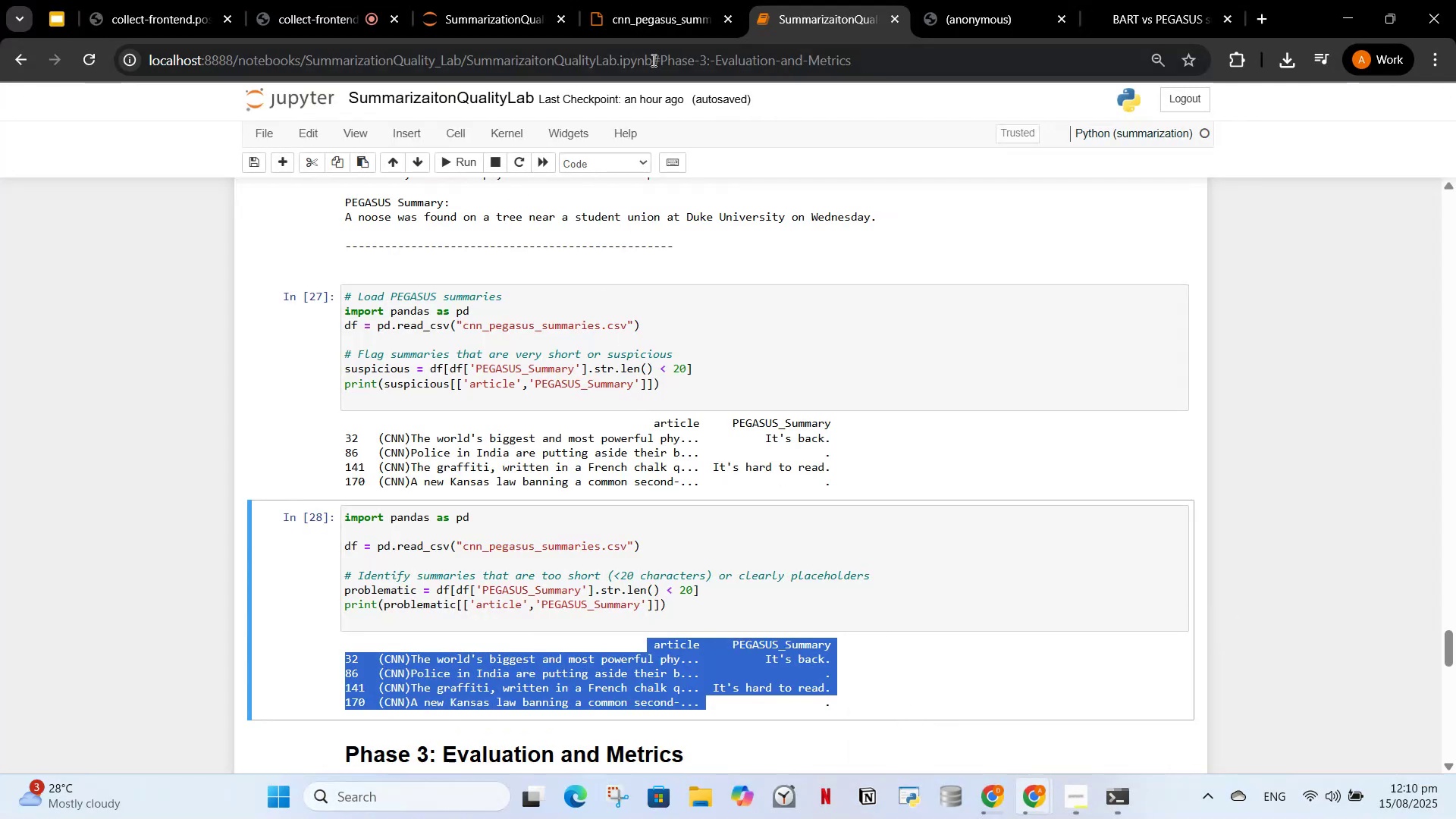 
left_click([654, 0])
 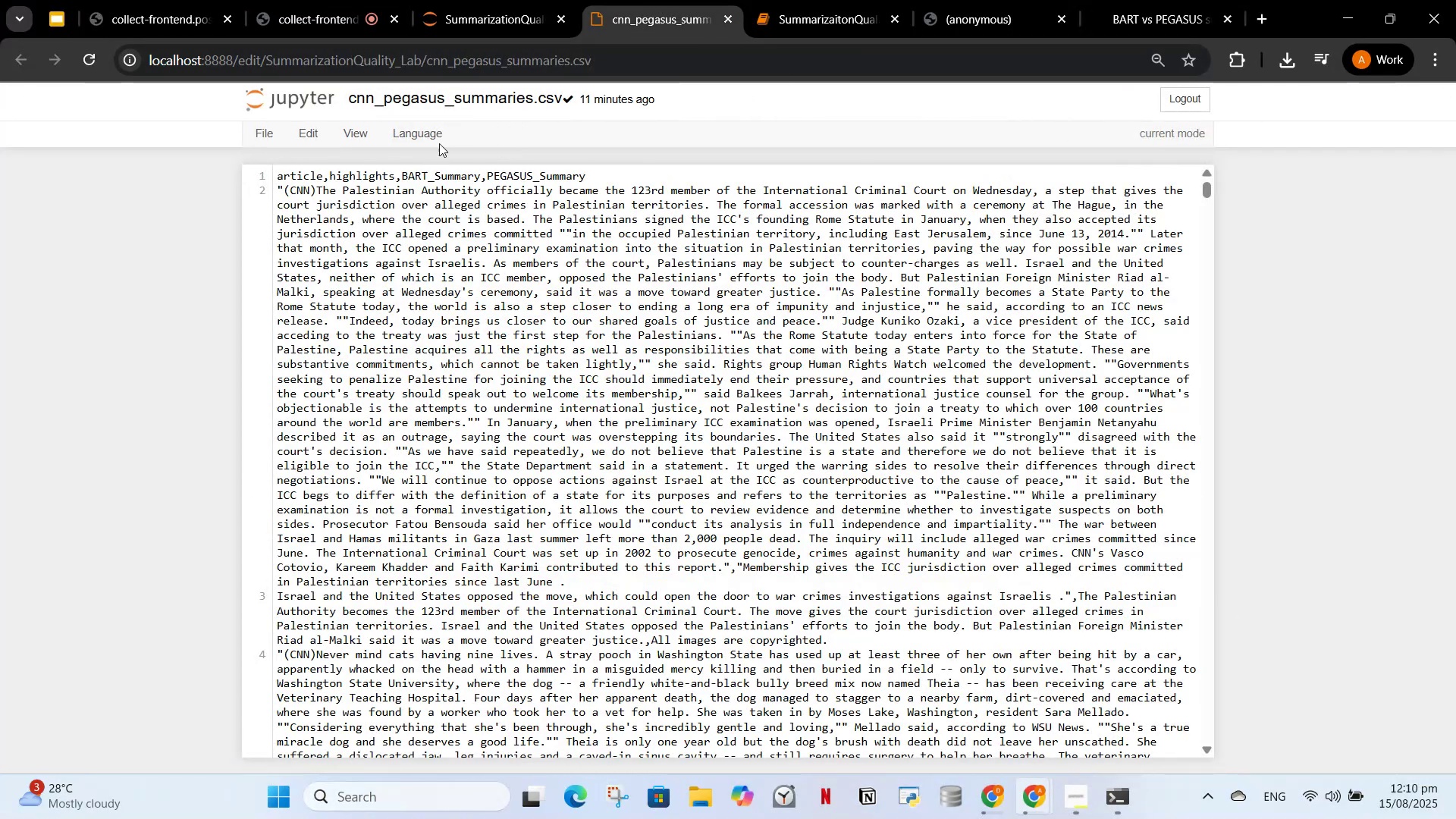 
left_click([485, 19])
 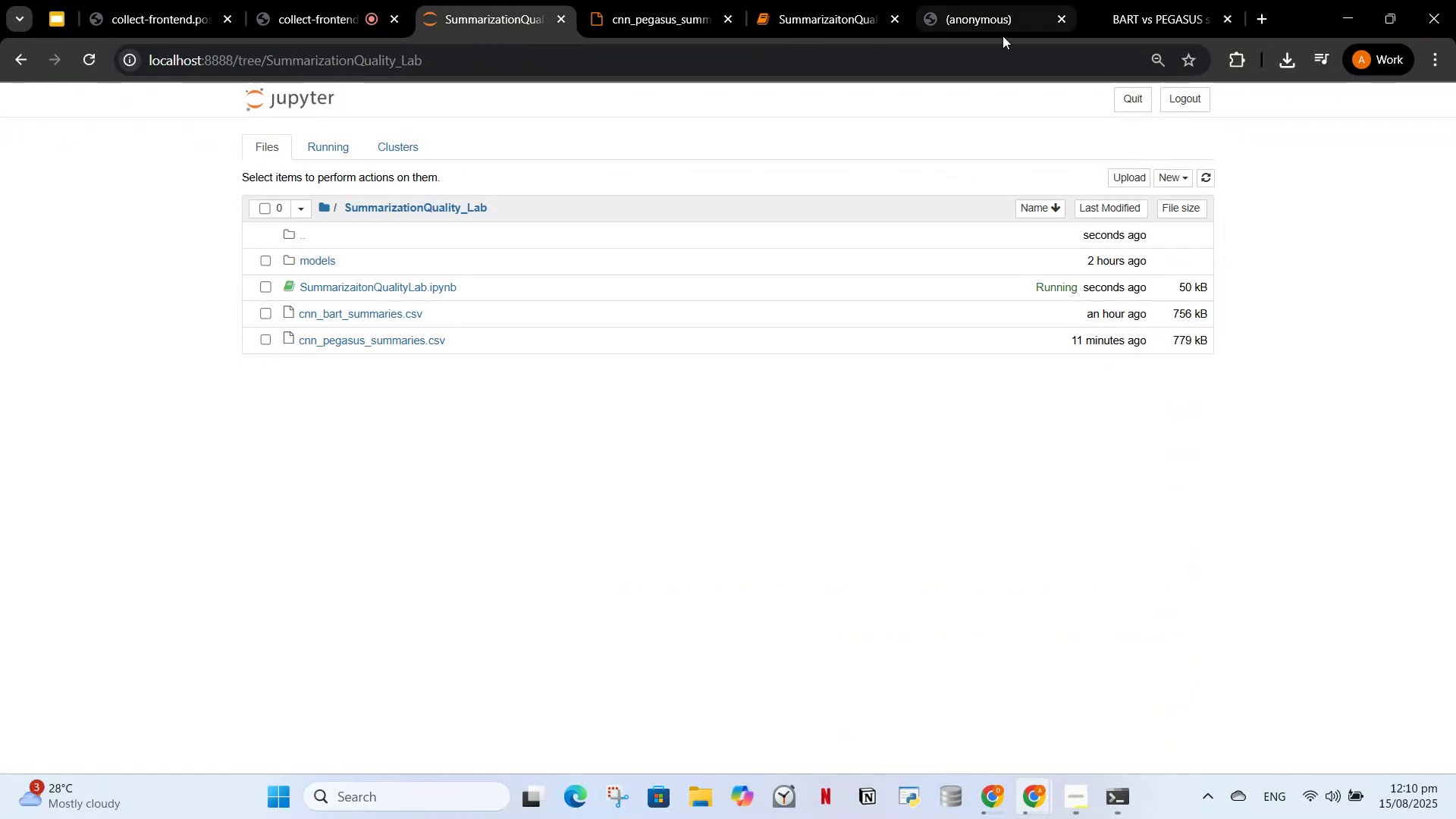 
wait(5.13)
 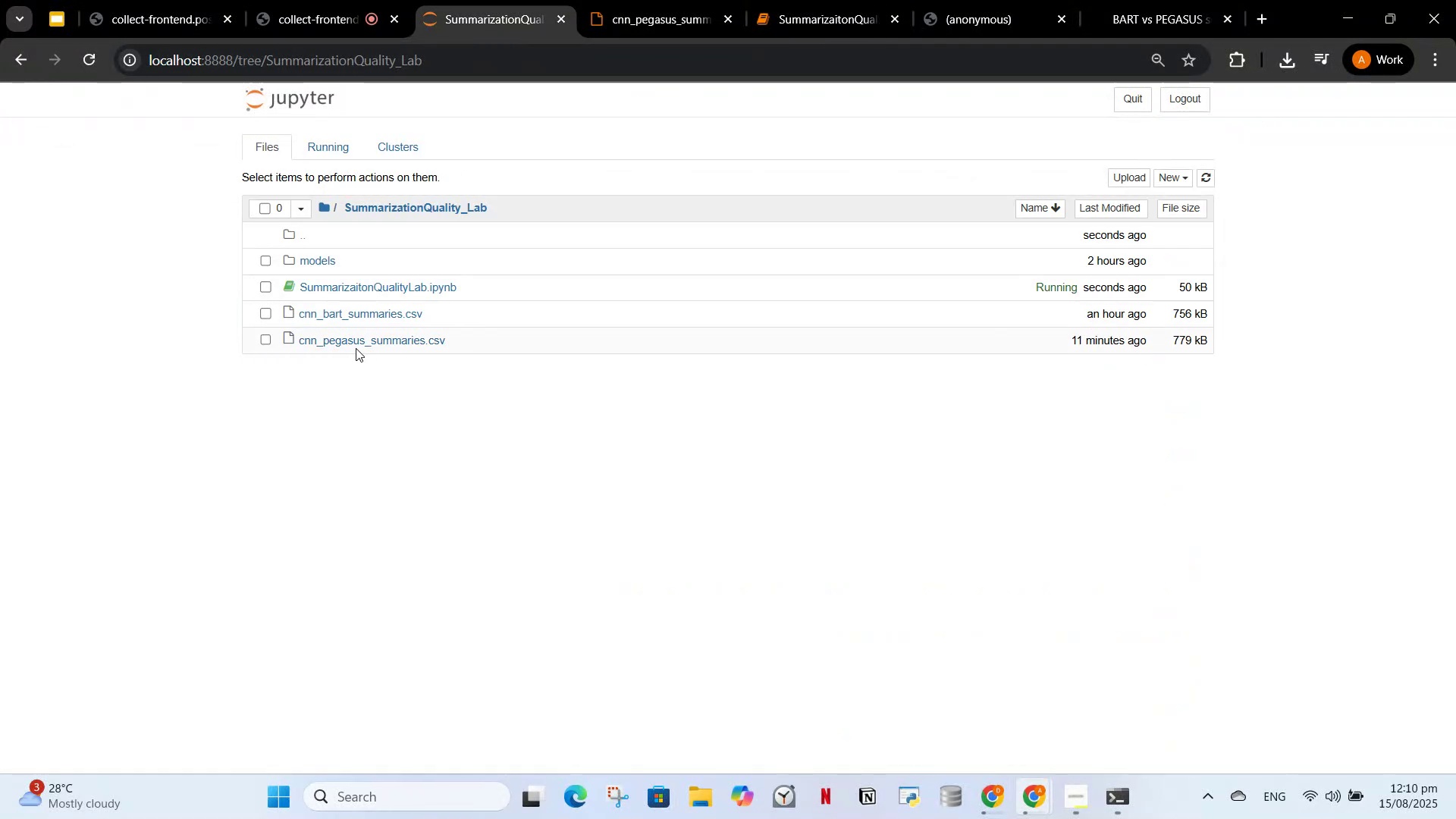 
left_click([1346, 22])
 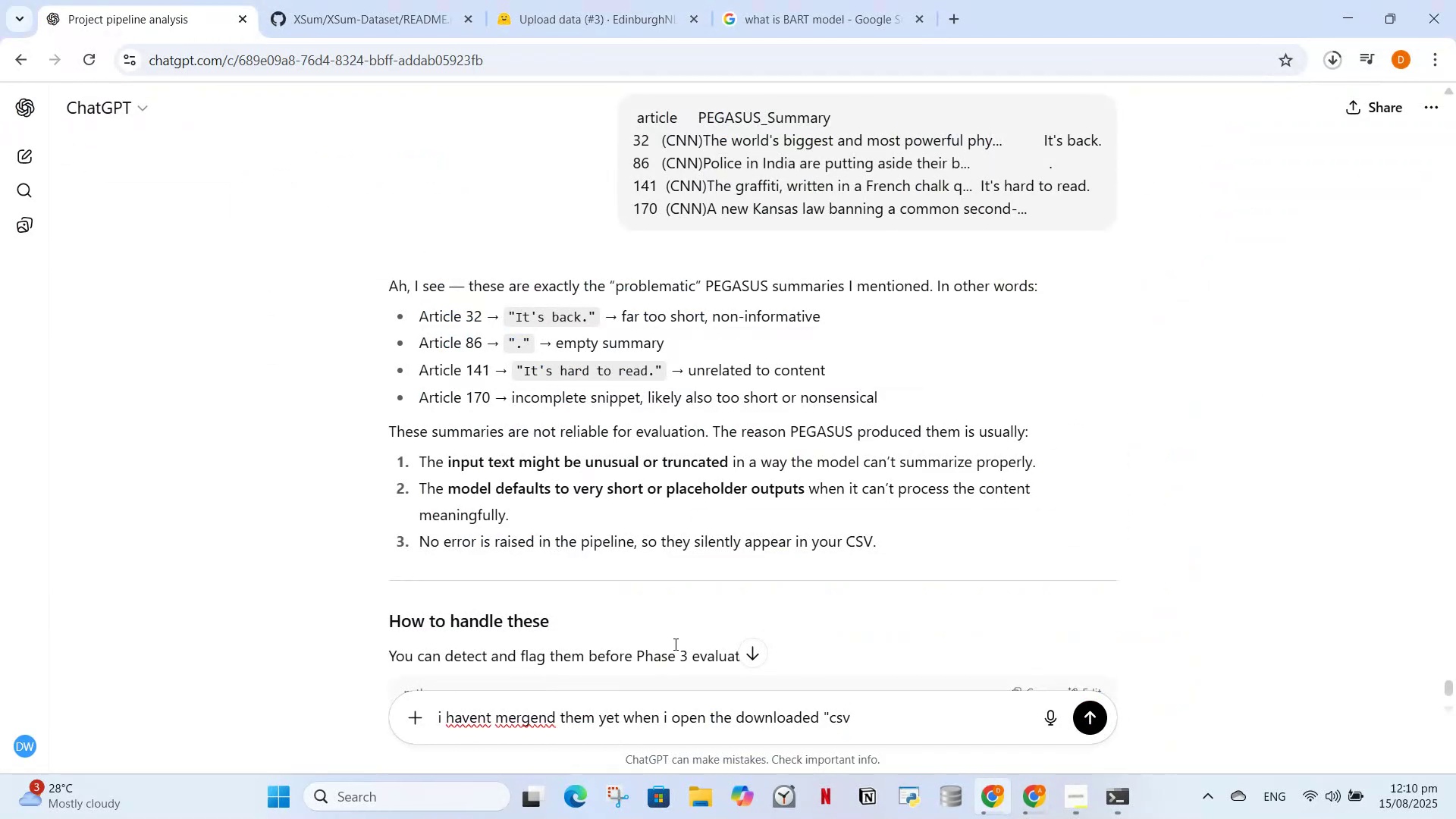 
key(Backspace)
key(Backspace)
key(Backspace)
key(Backspace)
type(csv "cs)
key(Backspace)
type(nn_pegasus_summaries.csv" it has BART column in it)
 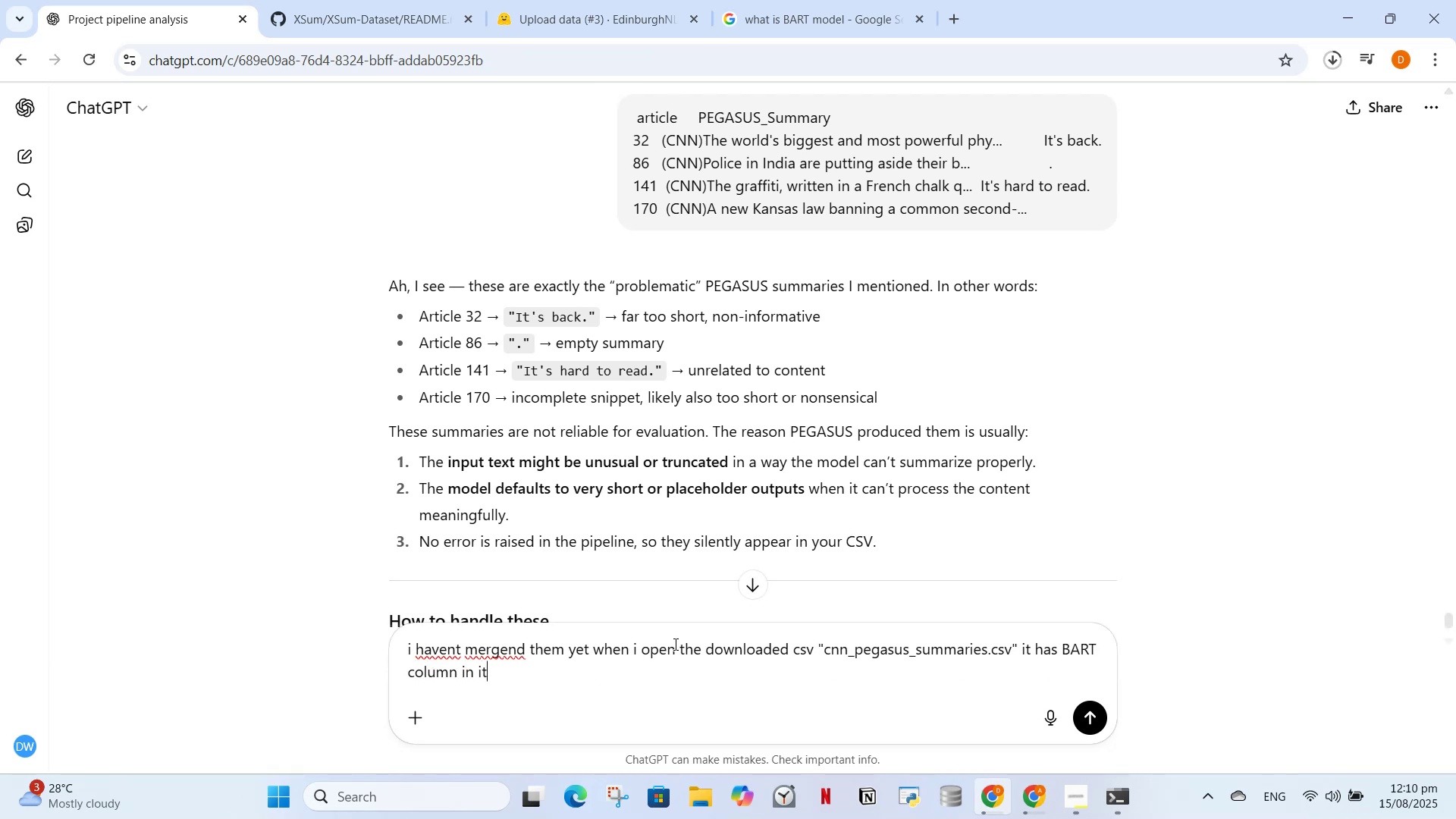 
 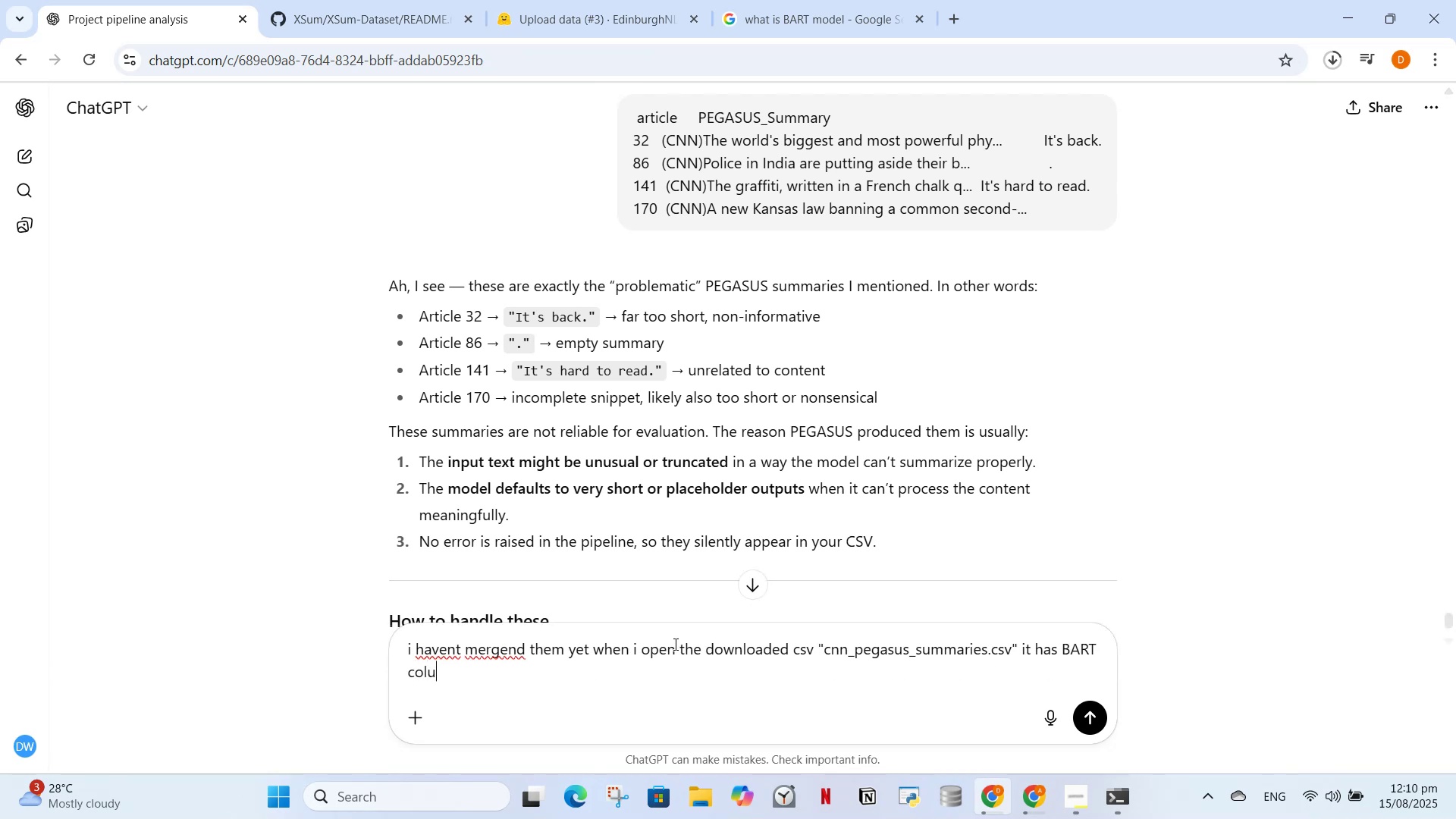 
key(Enter)
 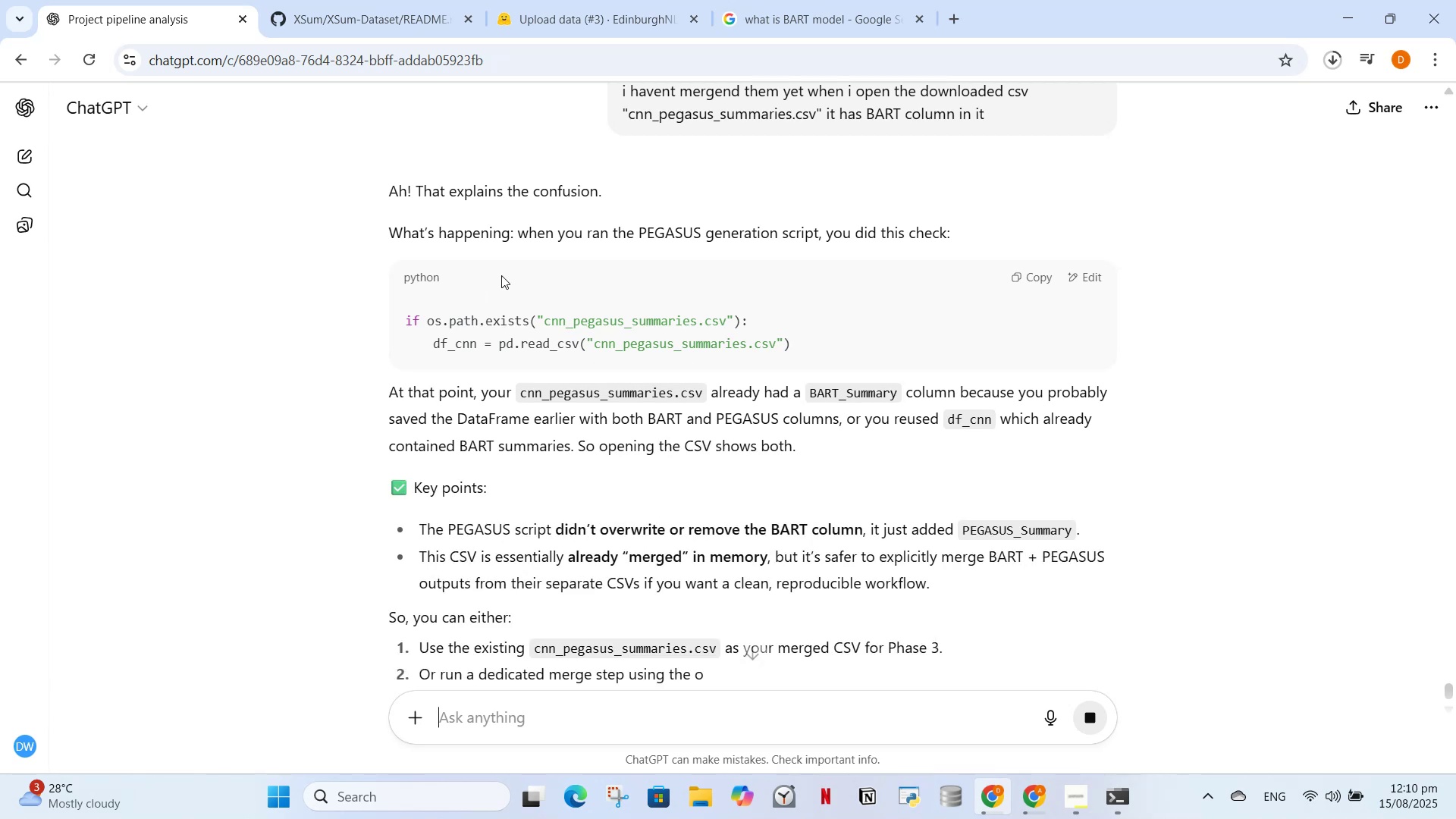 
wait(7.36)
 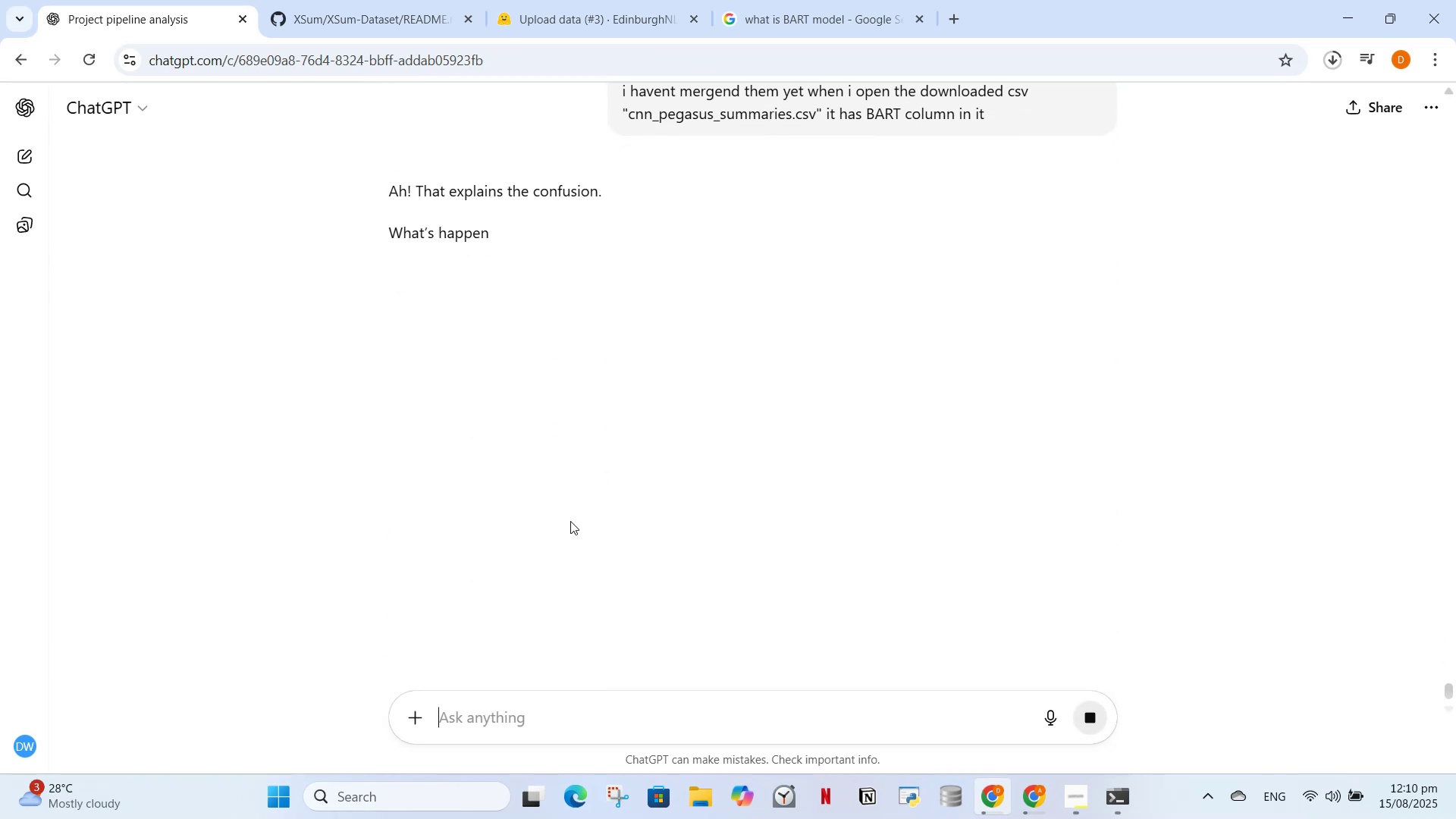 
scroll: coordinate [782, 517], scroll_direction: down, amount: 2.0
 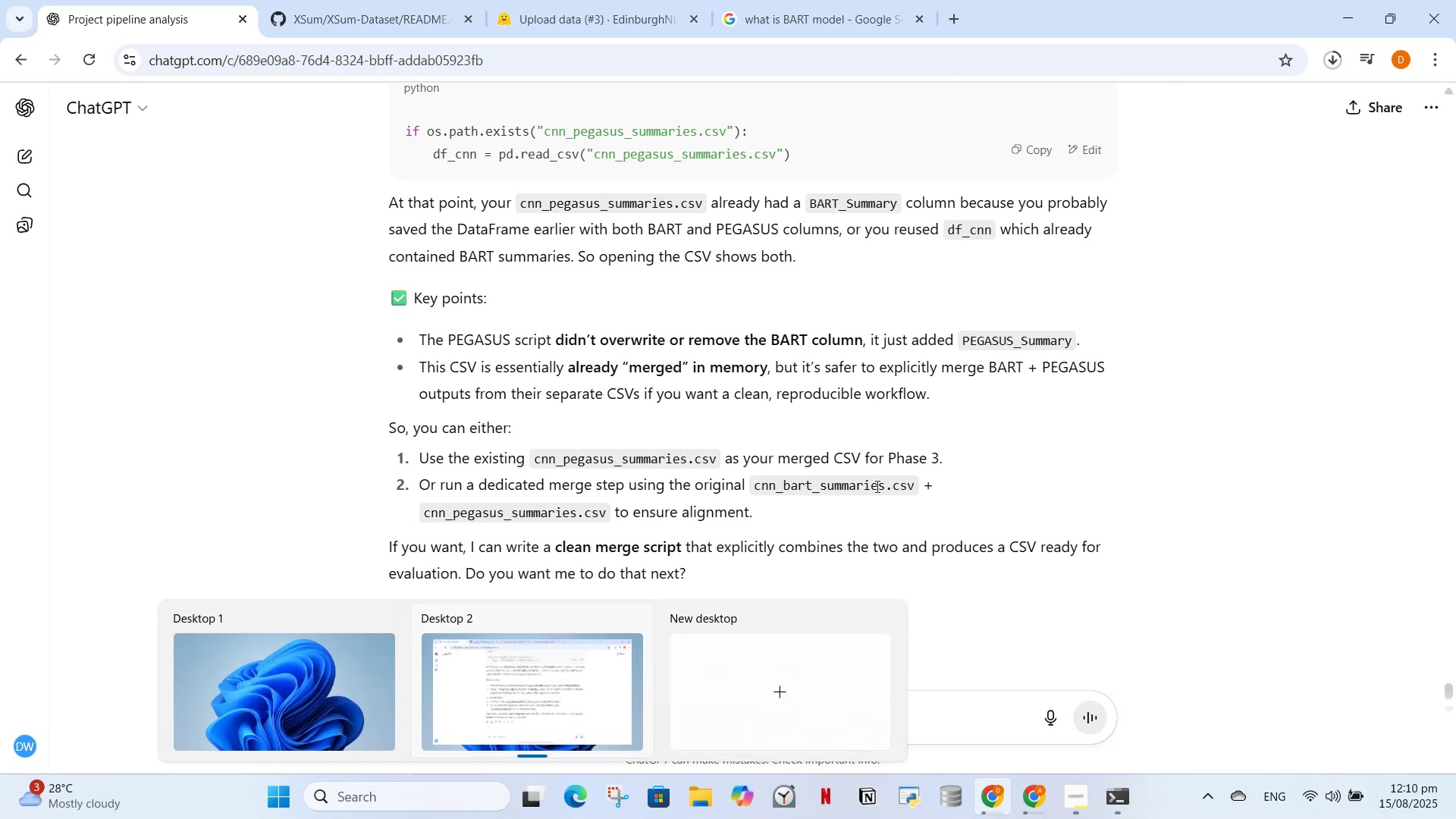 
wait(12.39)
 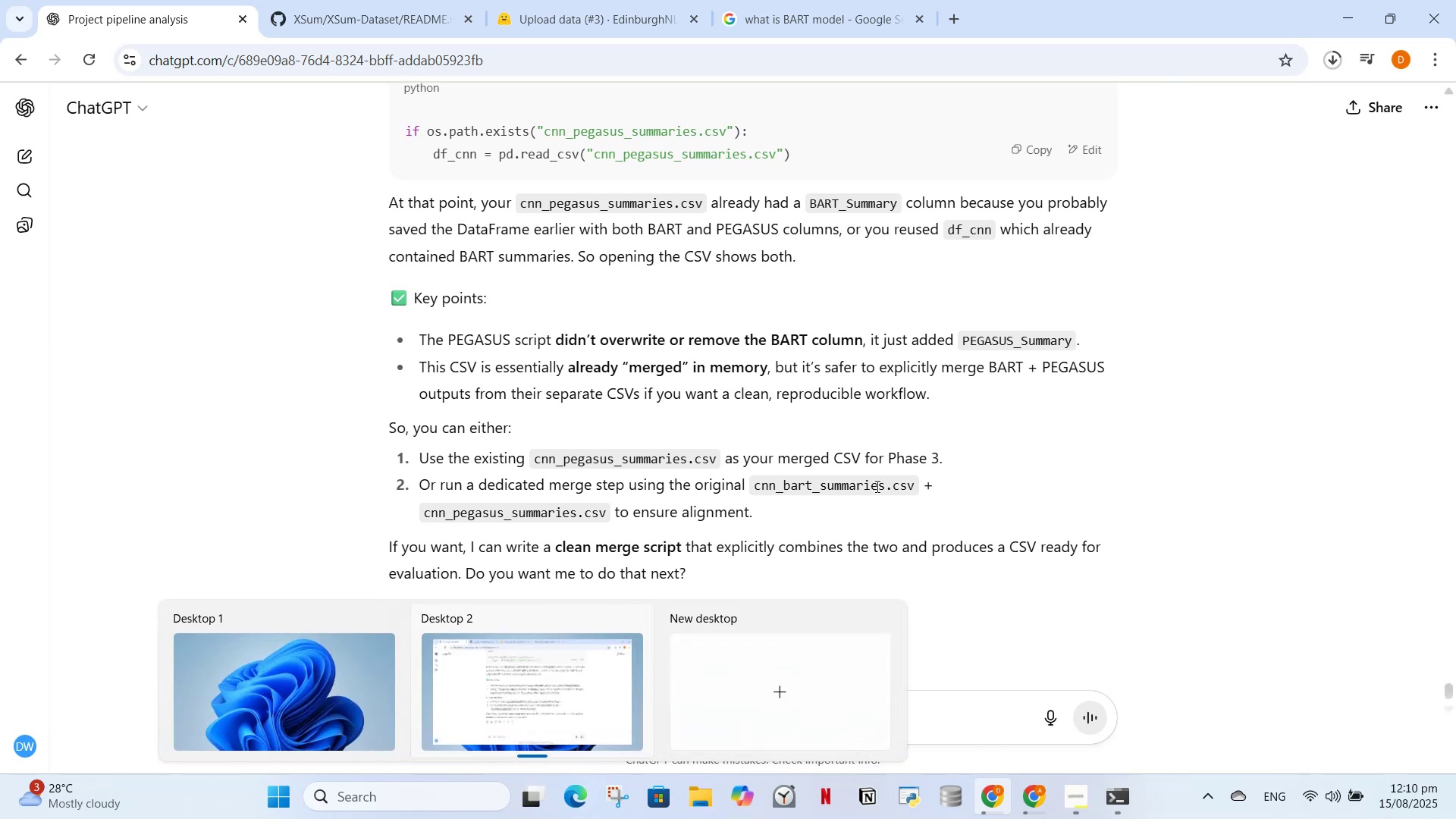 
scroll: coordinate [525, 278], scroll_direction: up, amount: 2.0
 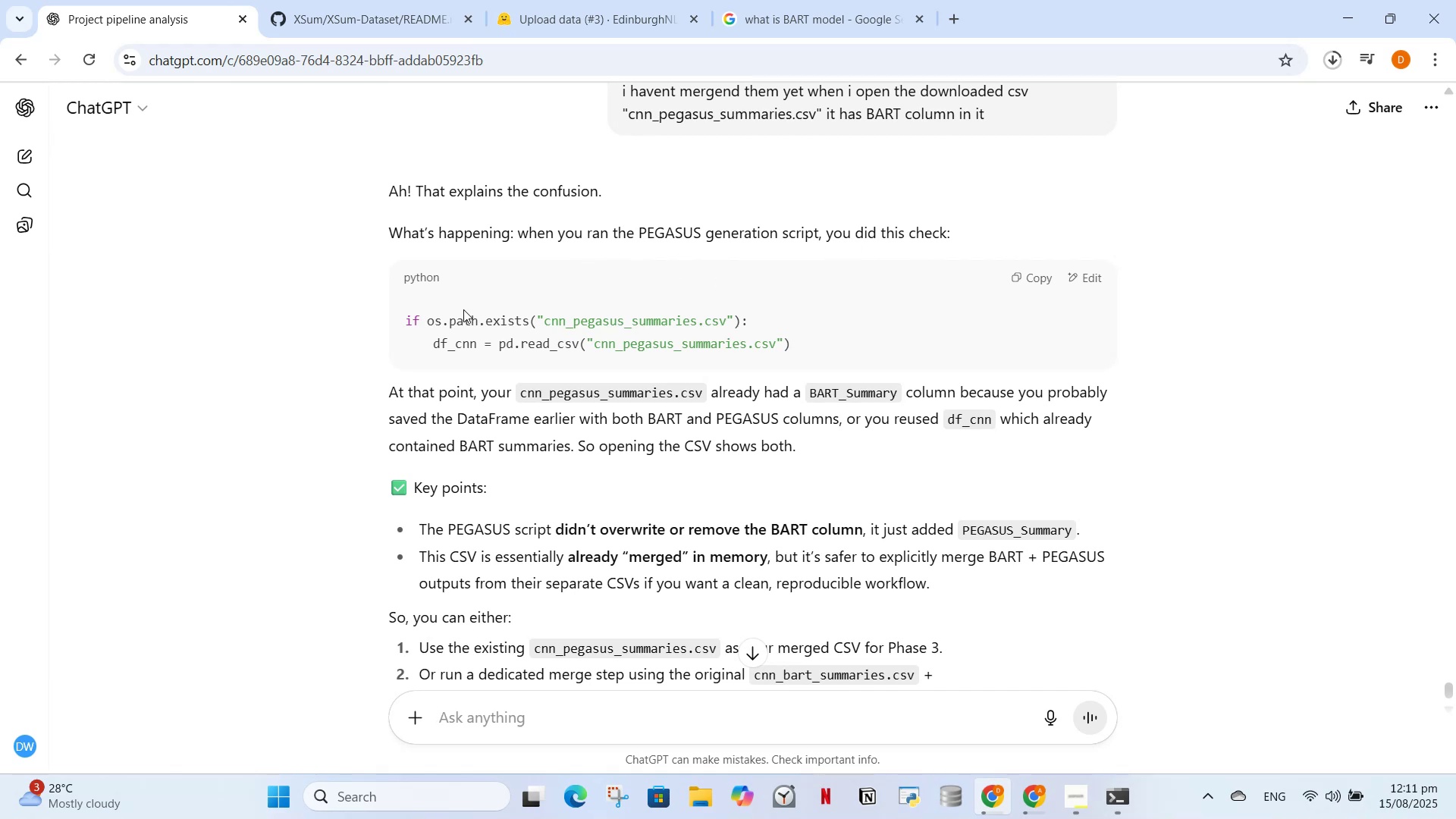 
wait(7.8)
 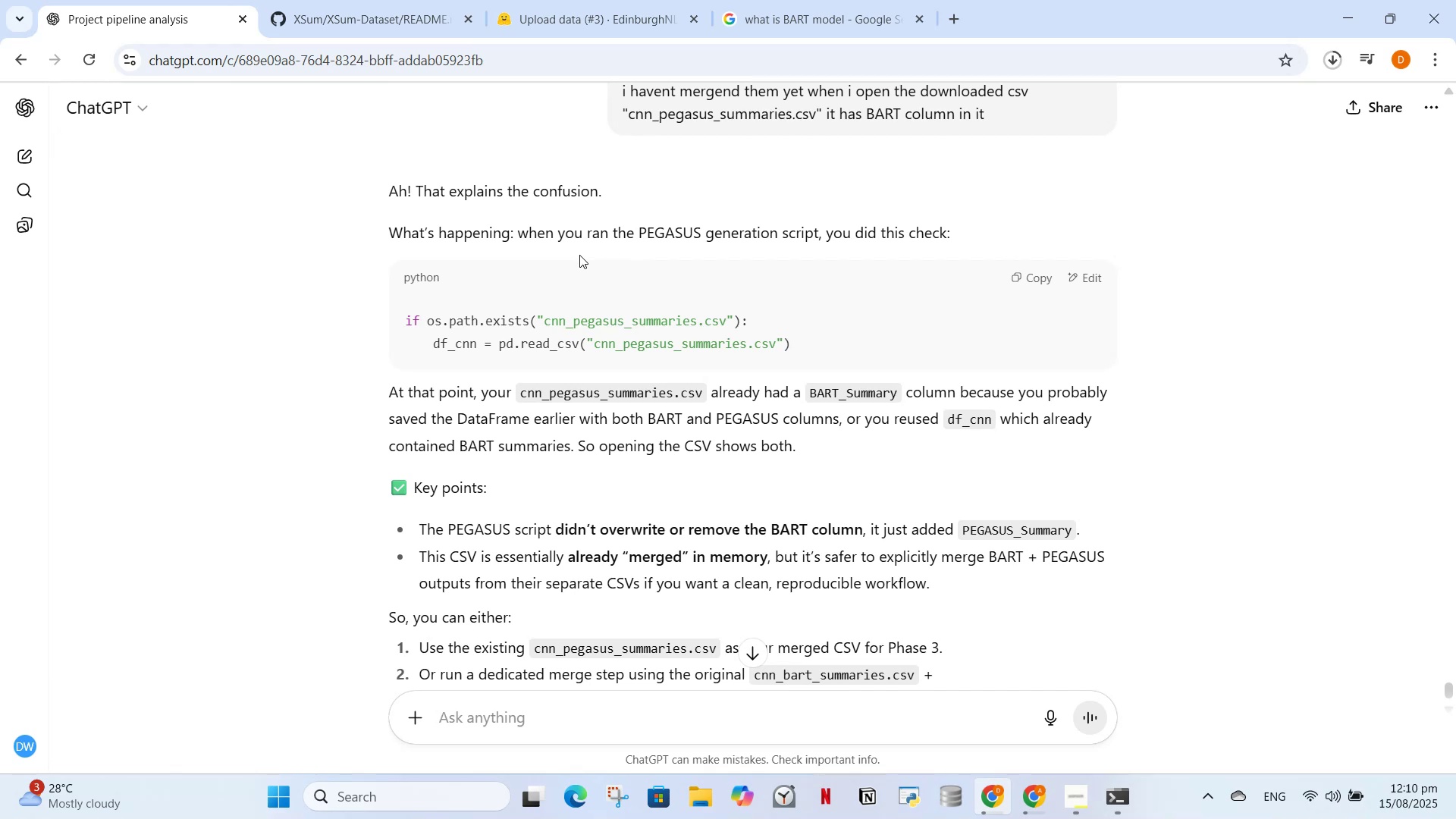 
left_click([1021, 280])
 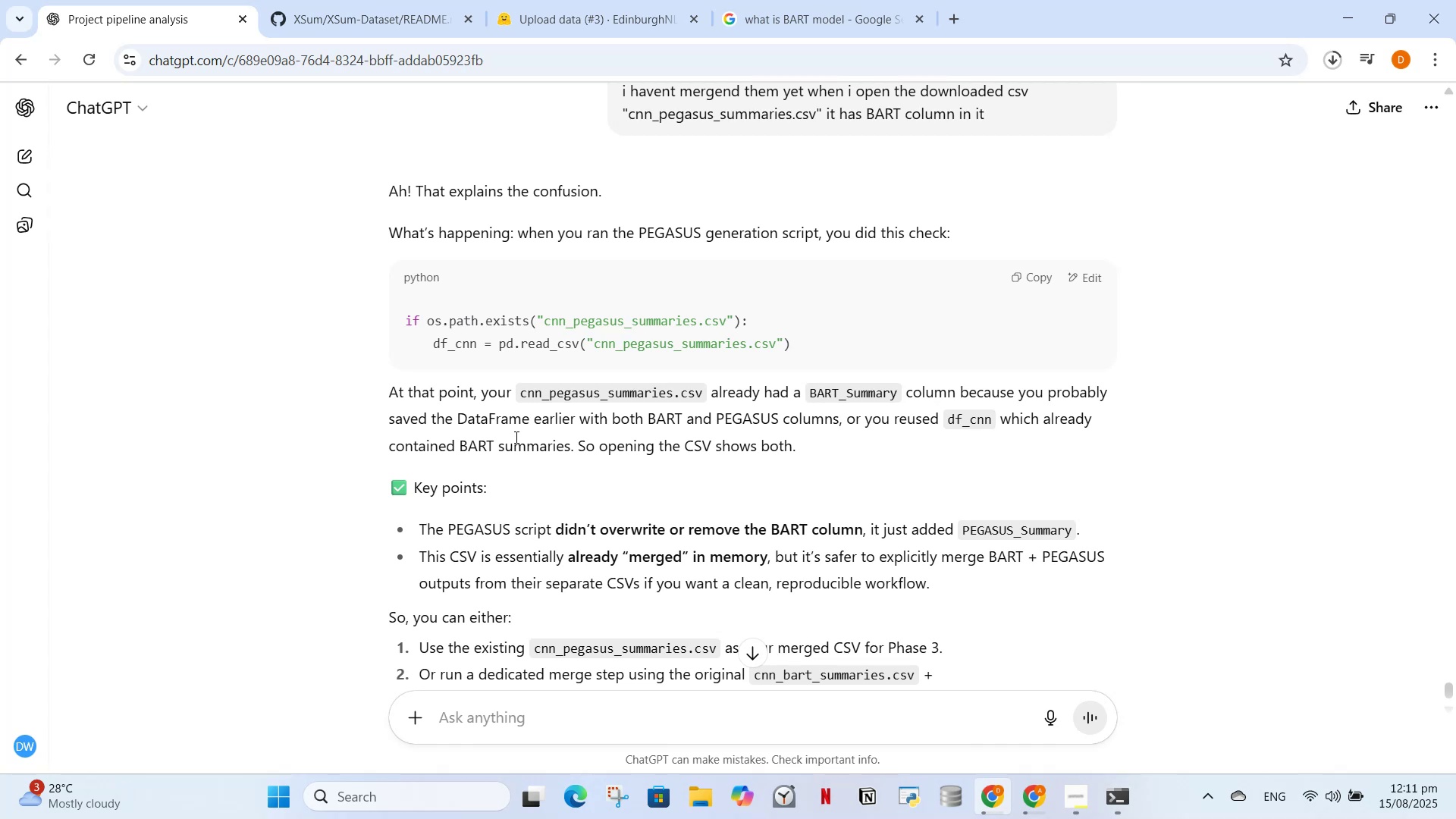 
wait(10.3)
 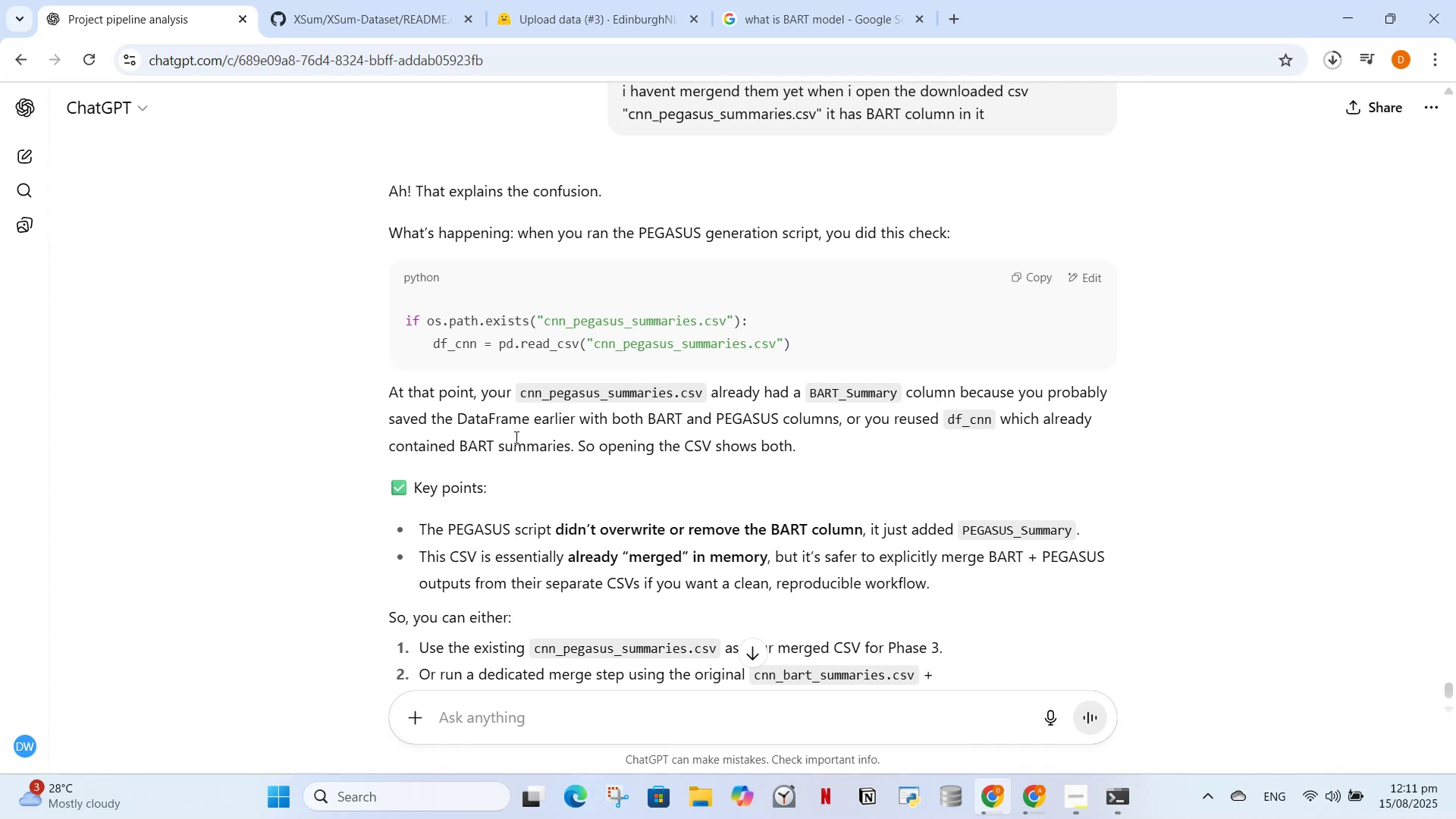 
left_click([995, 718])
 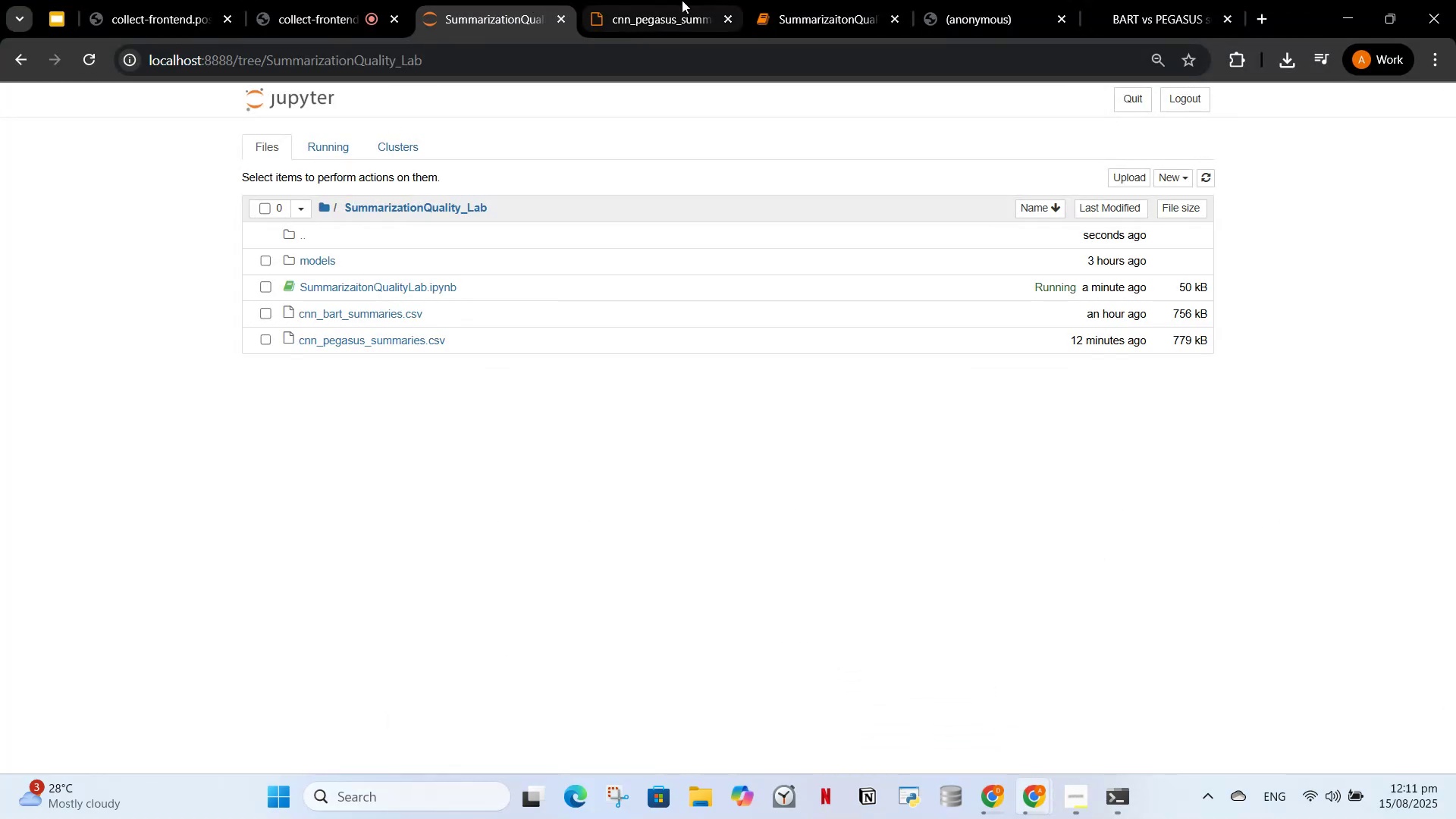 
left_click([795, 0])
 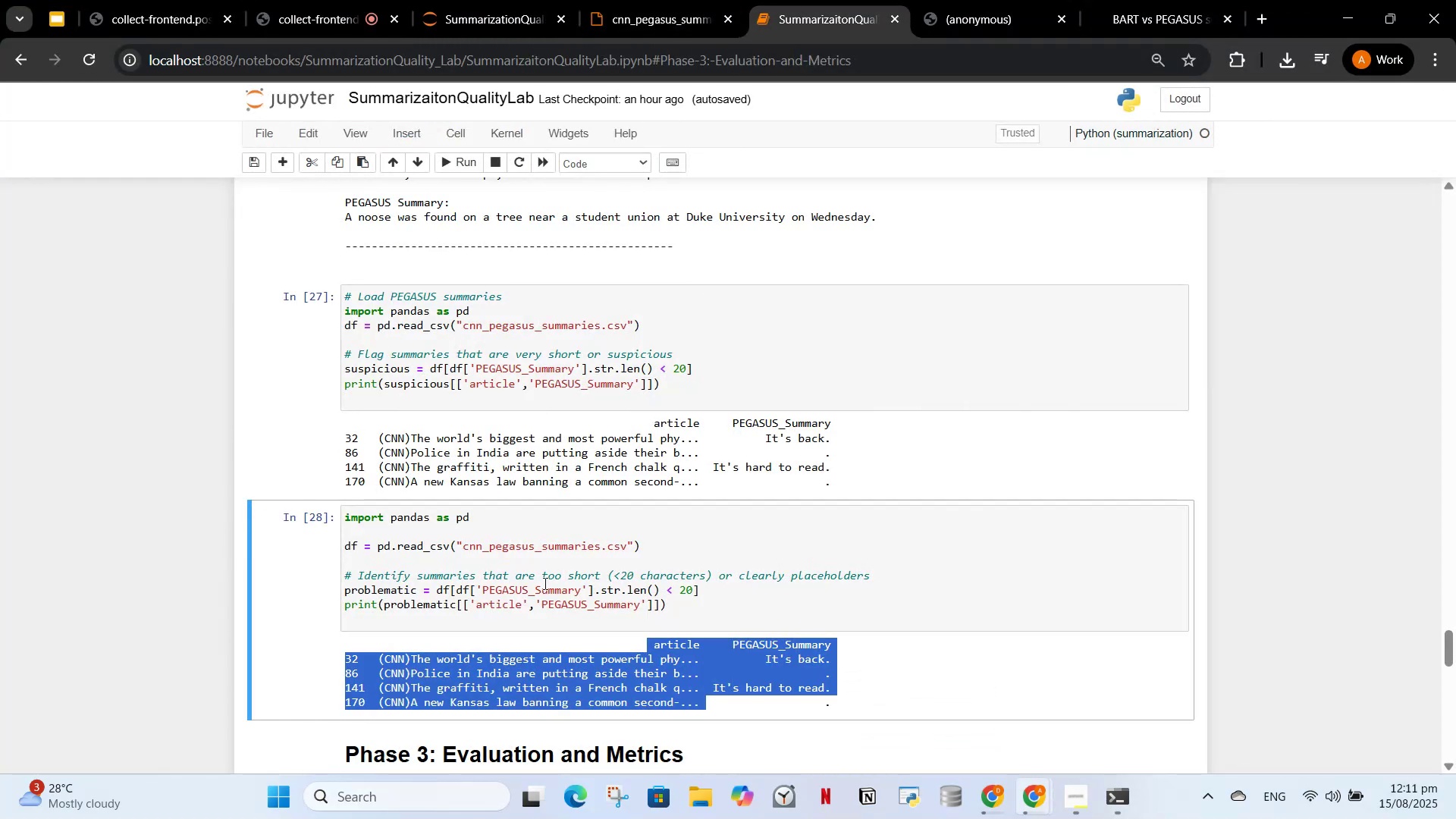 
left_click([543, 583])
 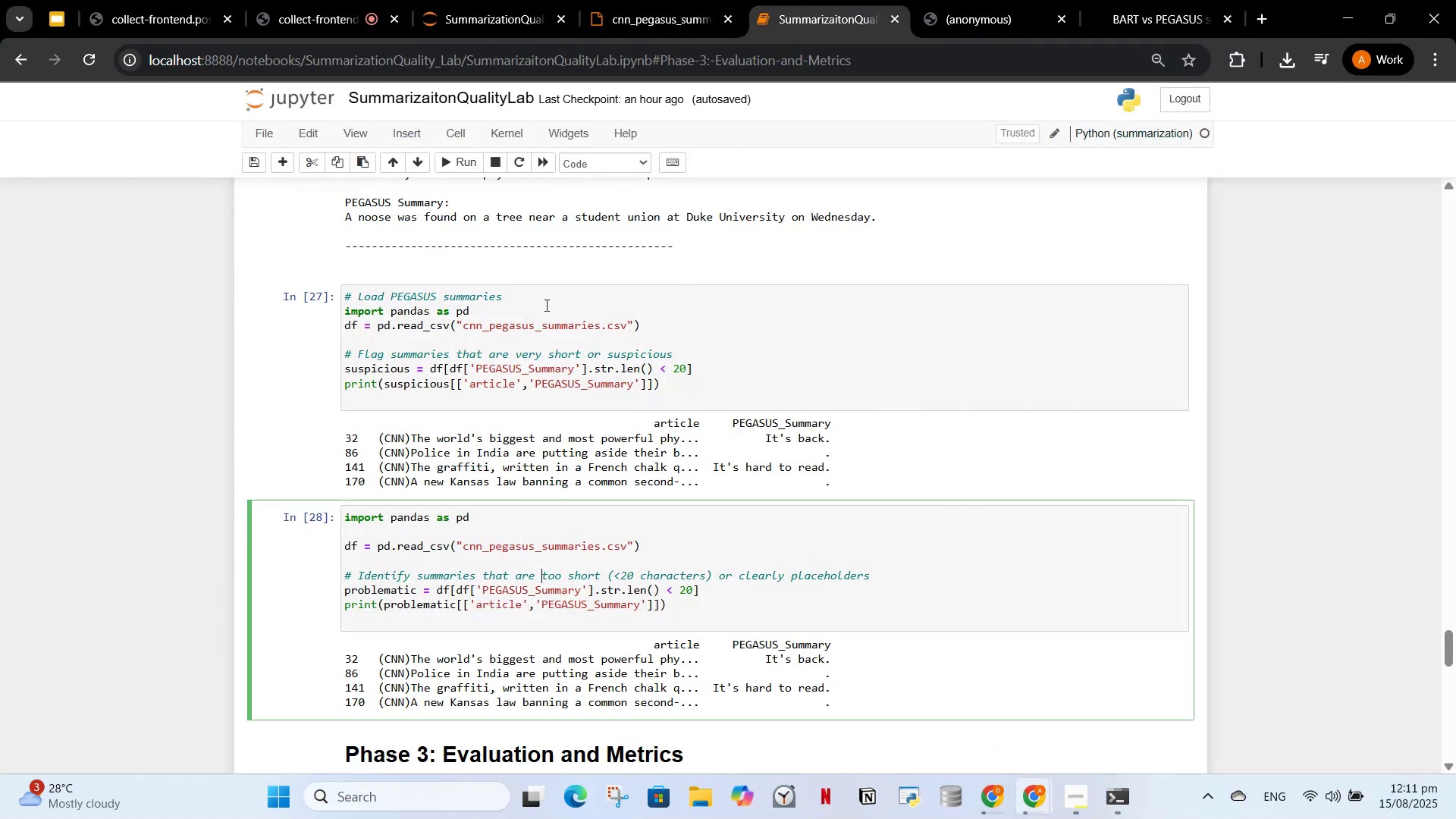 
scroll: coordinate [505, 382], scroll_direction: up, amount: 29.0
 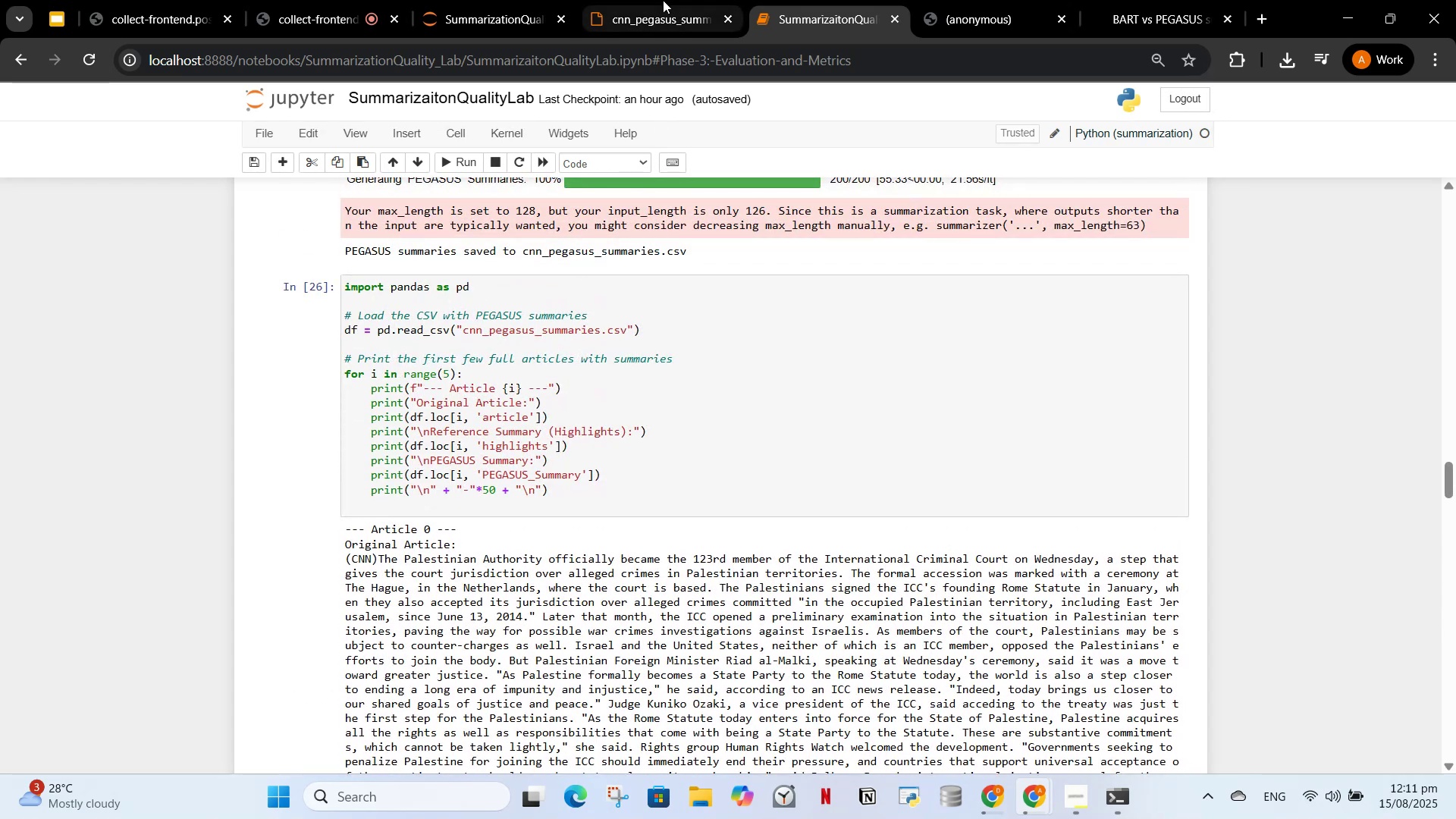 
left_click([663, 0])
 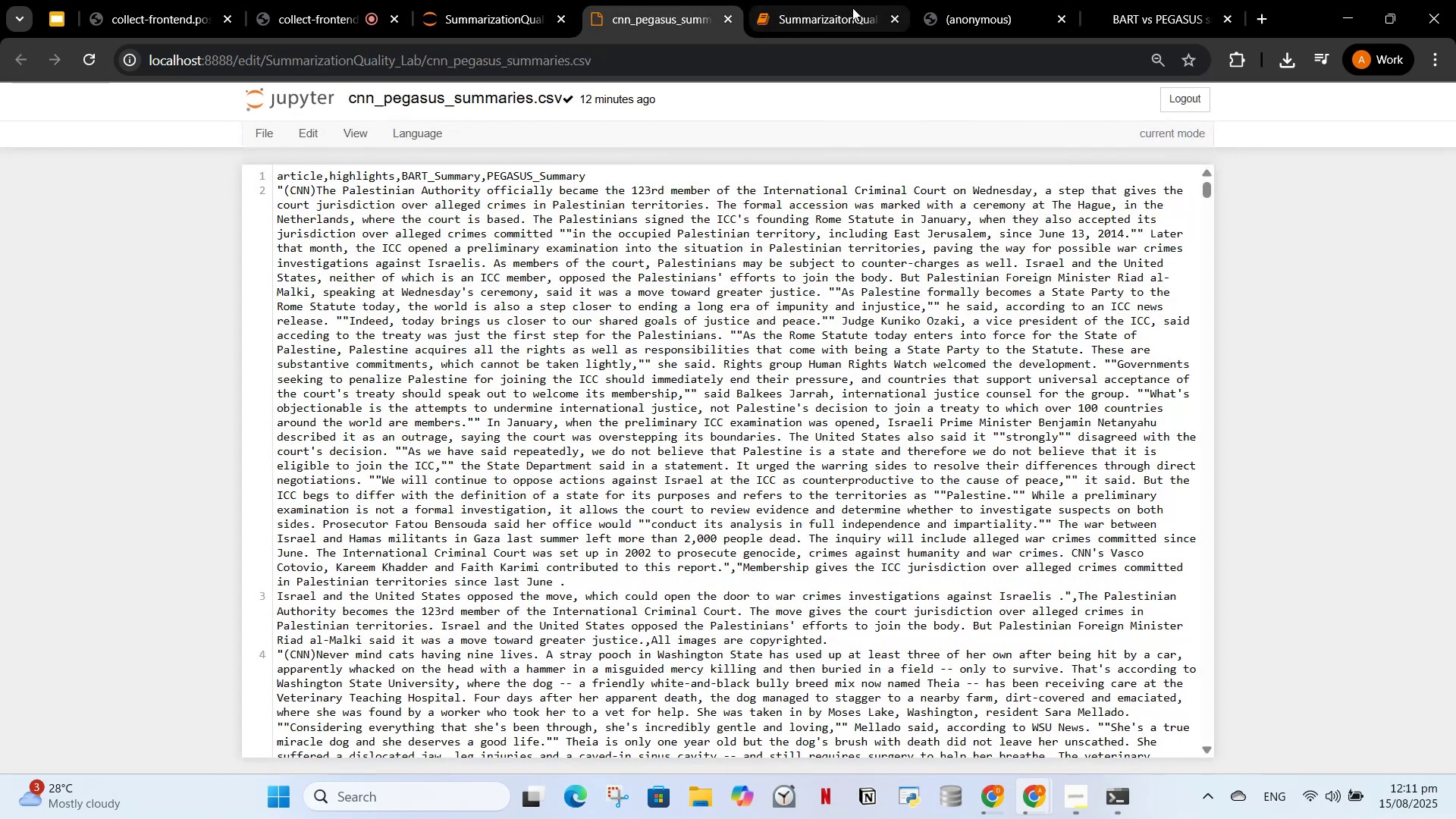 
left_click([848, 8])
 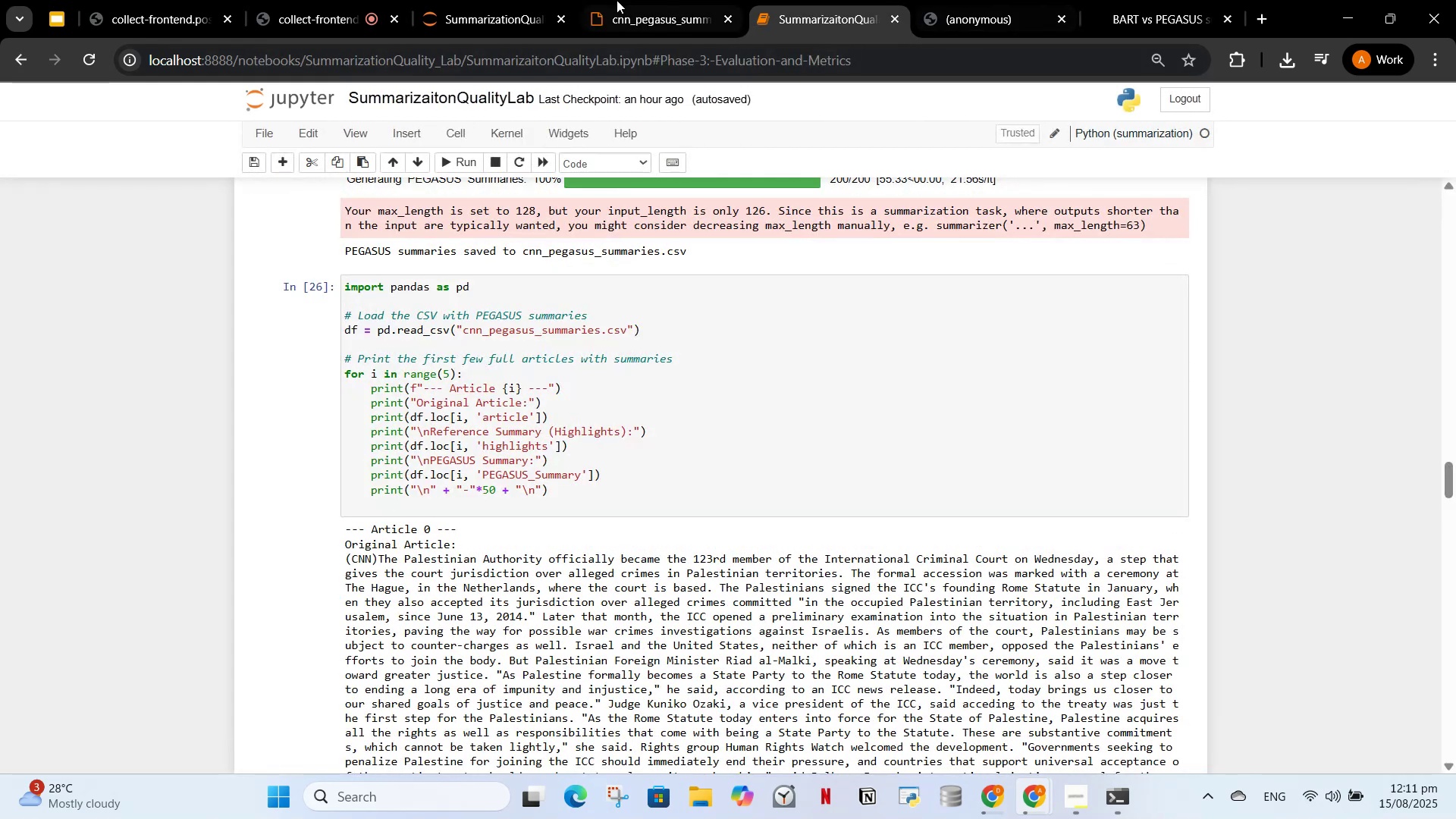 
left_click([649, 0])
 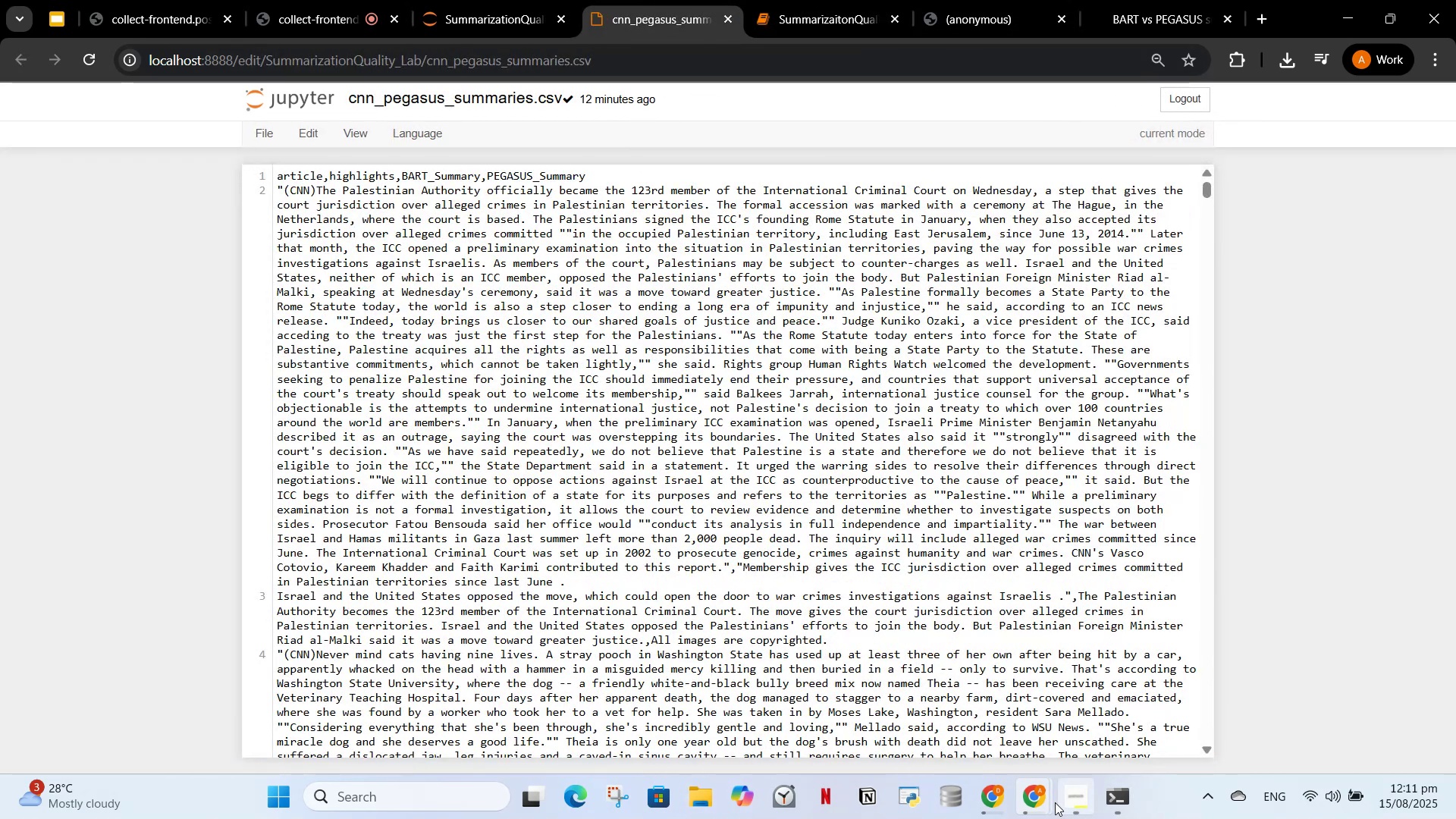 
left_click([1000, 800])
 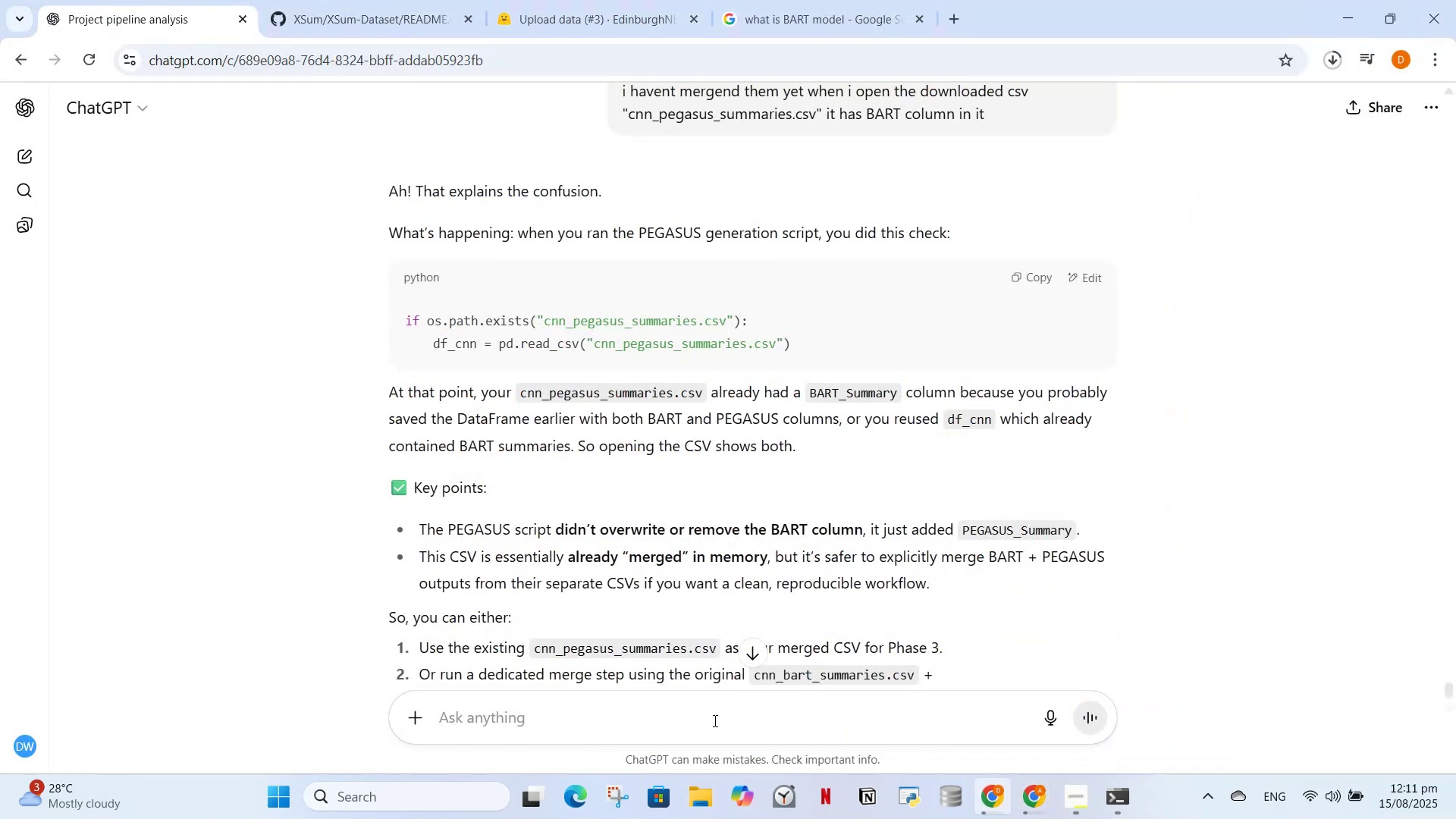 
left_click([714, 723])
 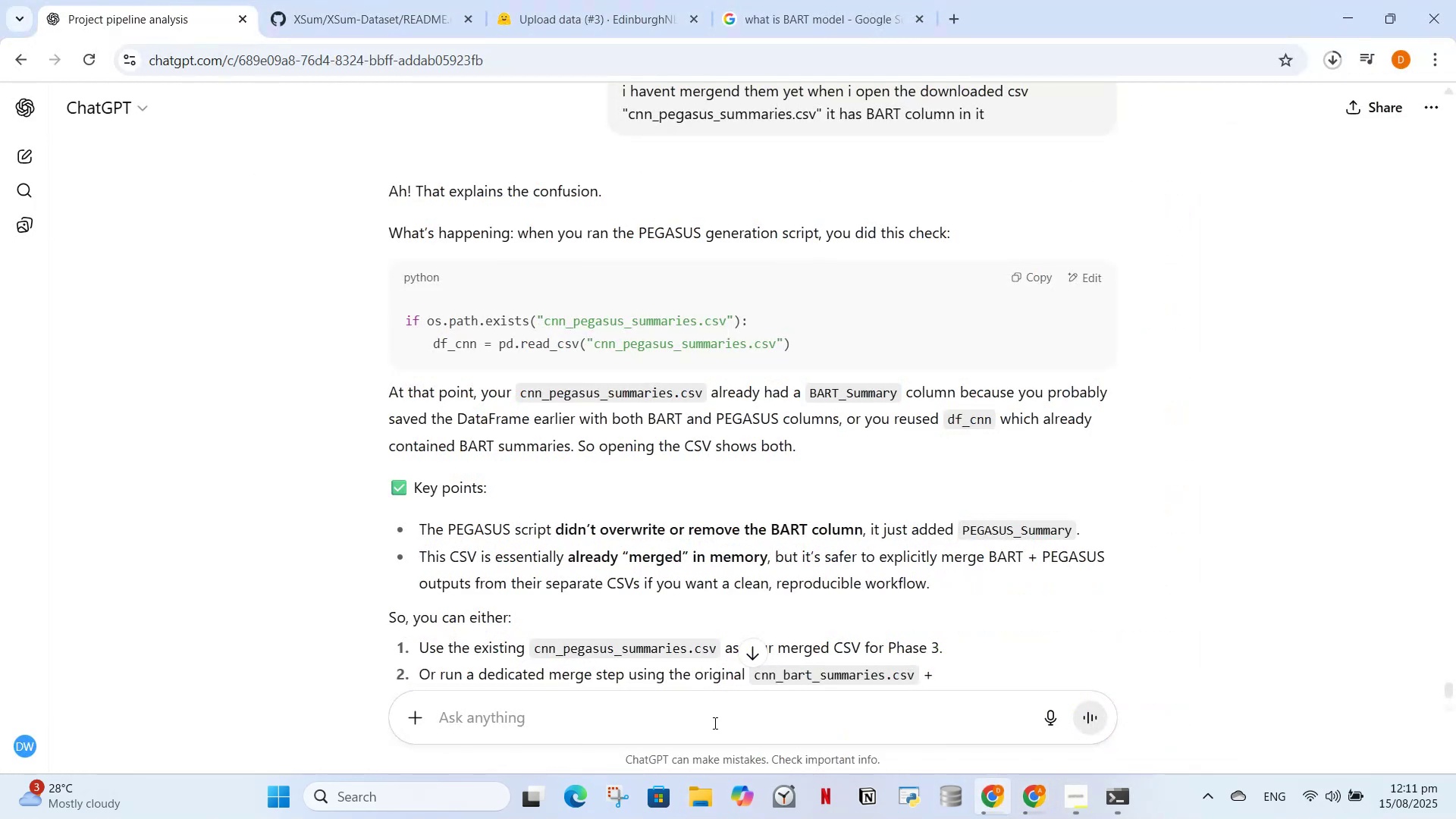 
type(yeah i reused df_cnn)
 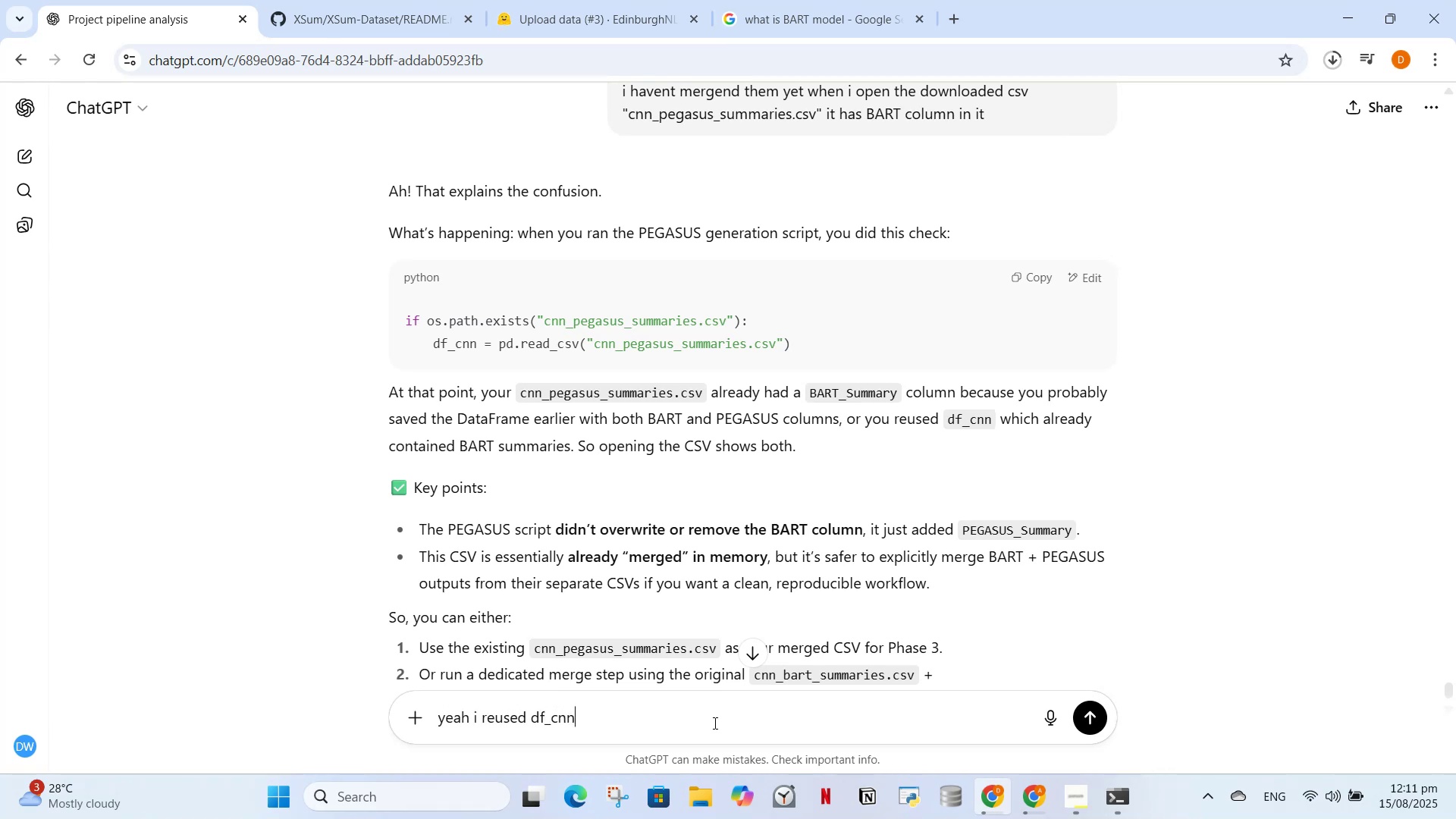 
key(Enter)
 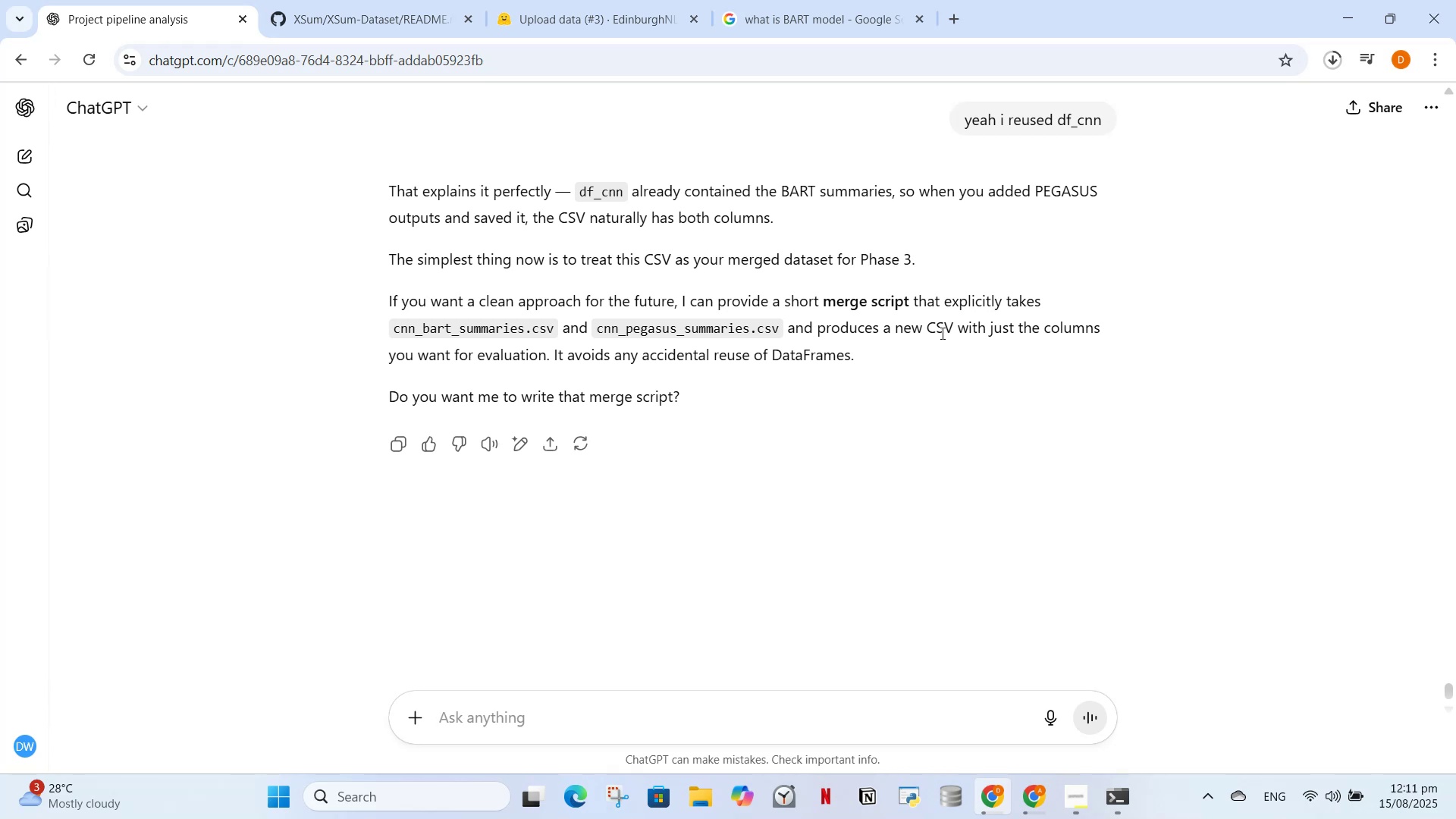 
wait(21.16)
 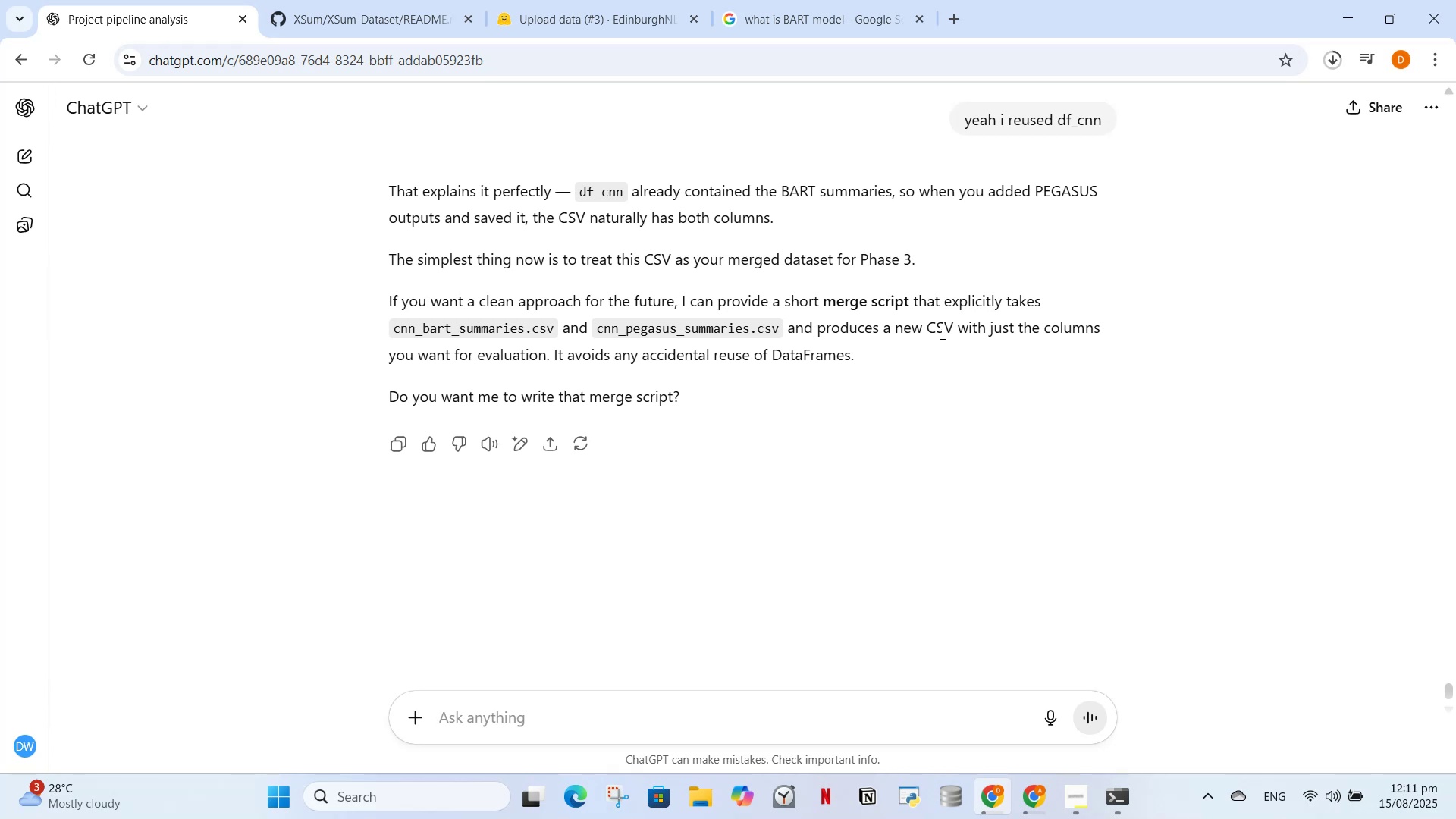 
type(firstly i want m)
key(Backspace)
key(Backspace)
 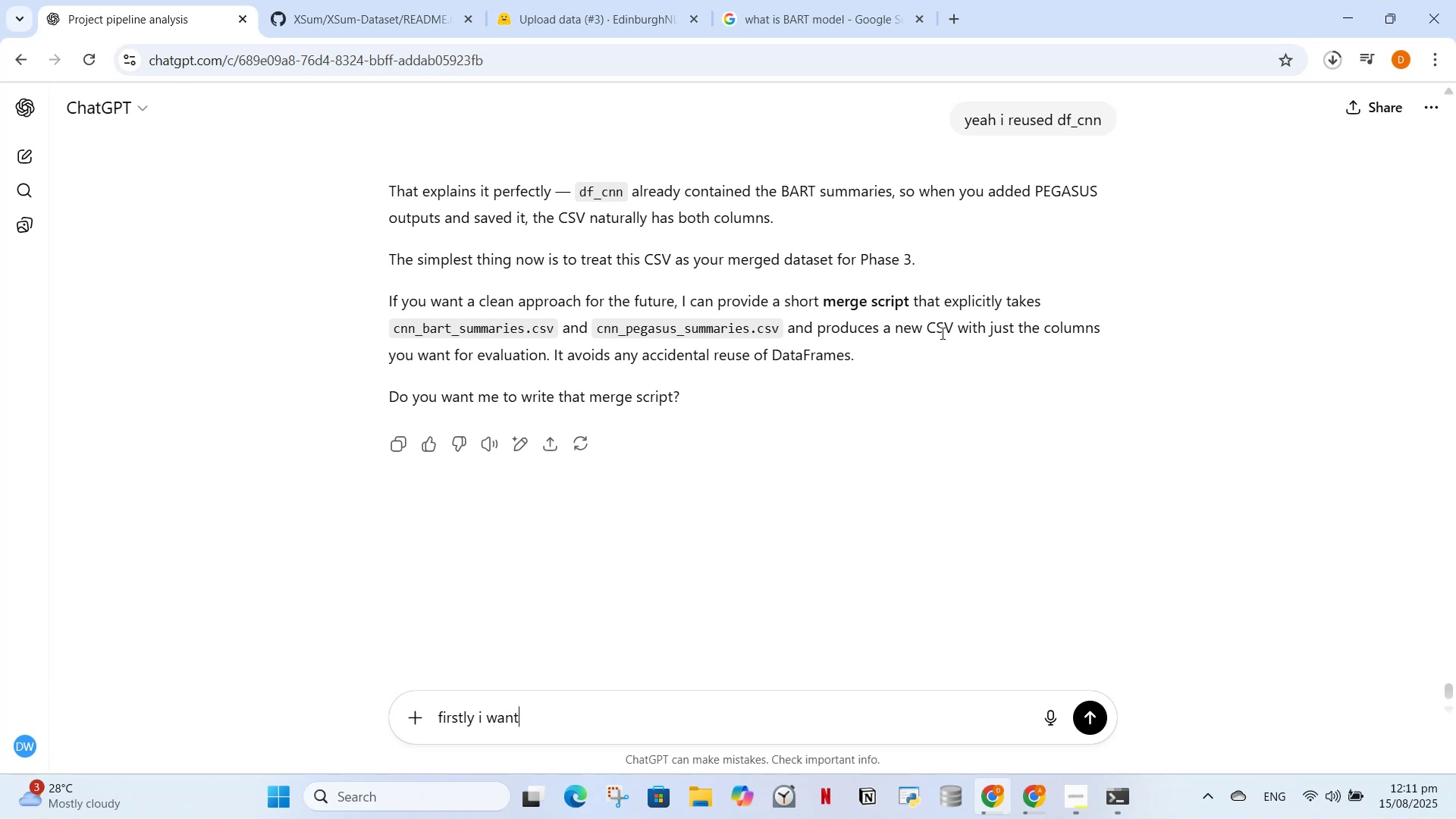 
hold_key(key=Backspace, duration=1.01)
 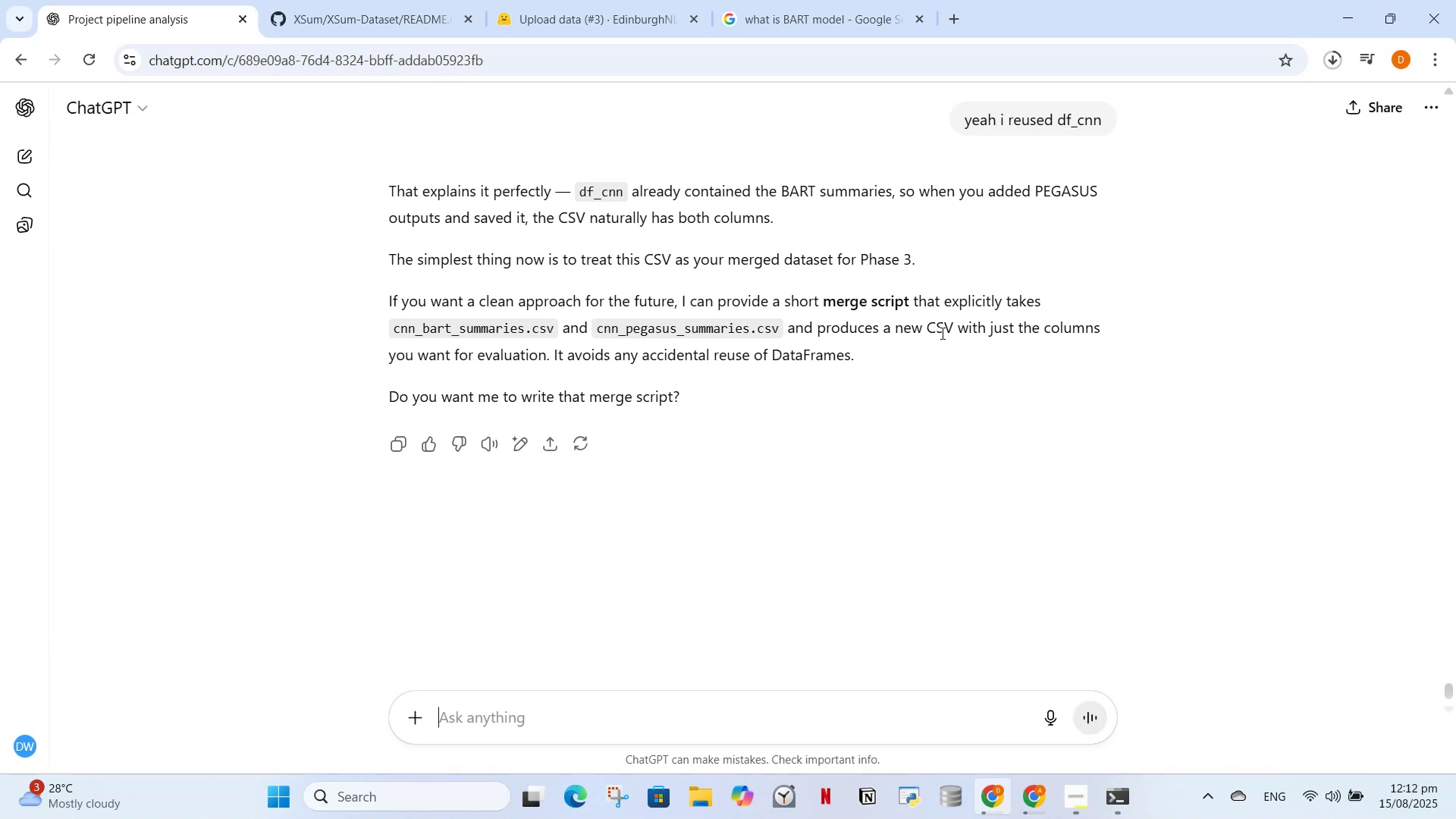 
wait(11.42)
 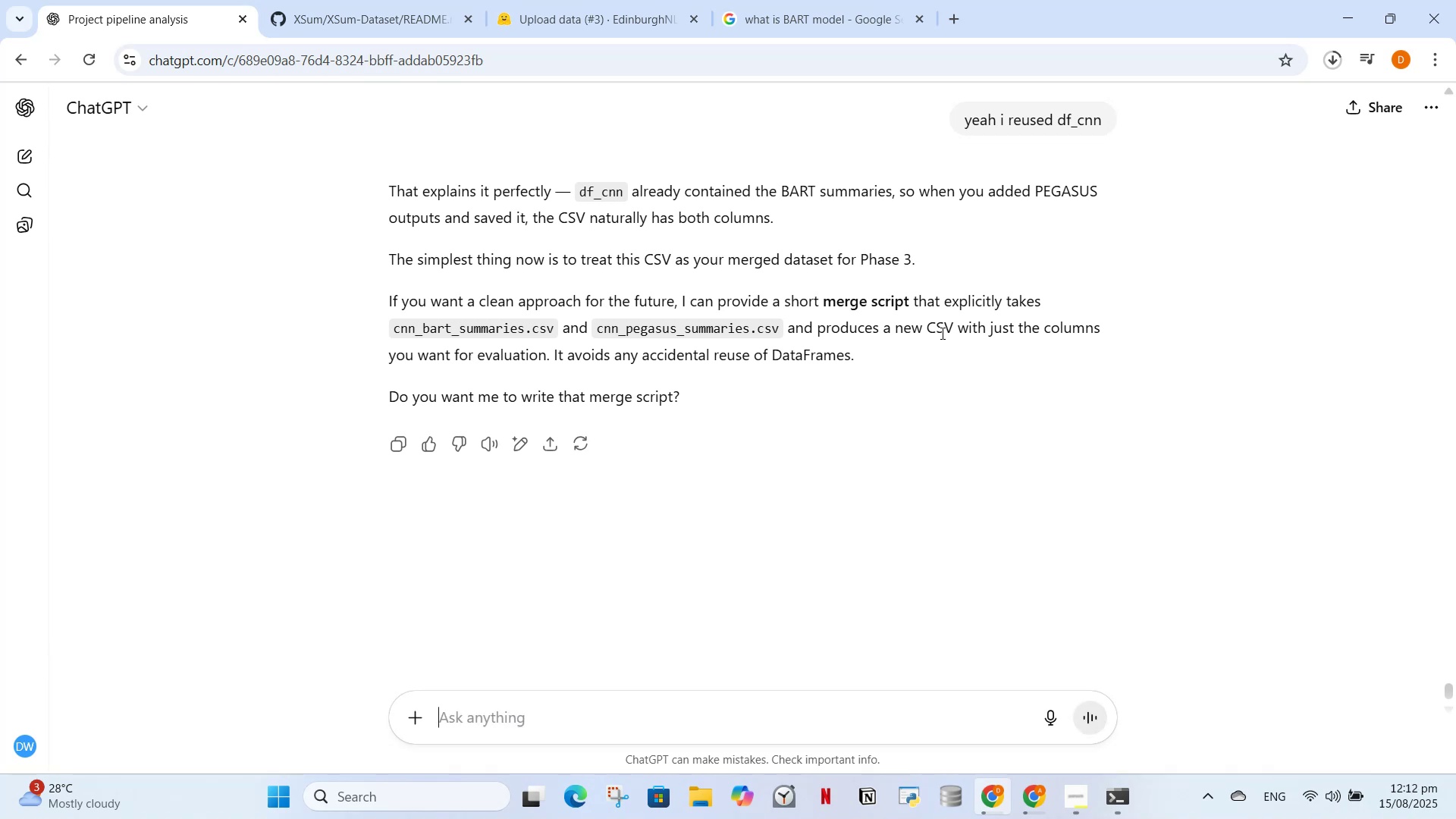 
type(merge script)
 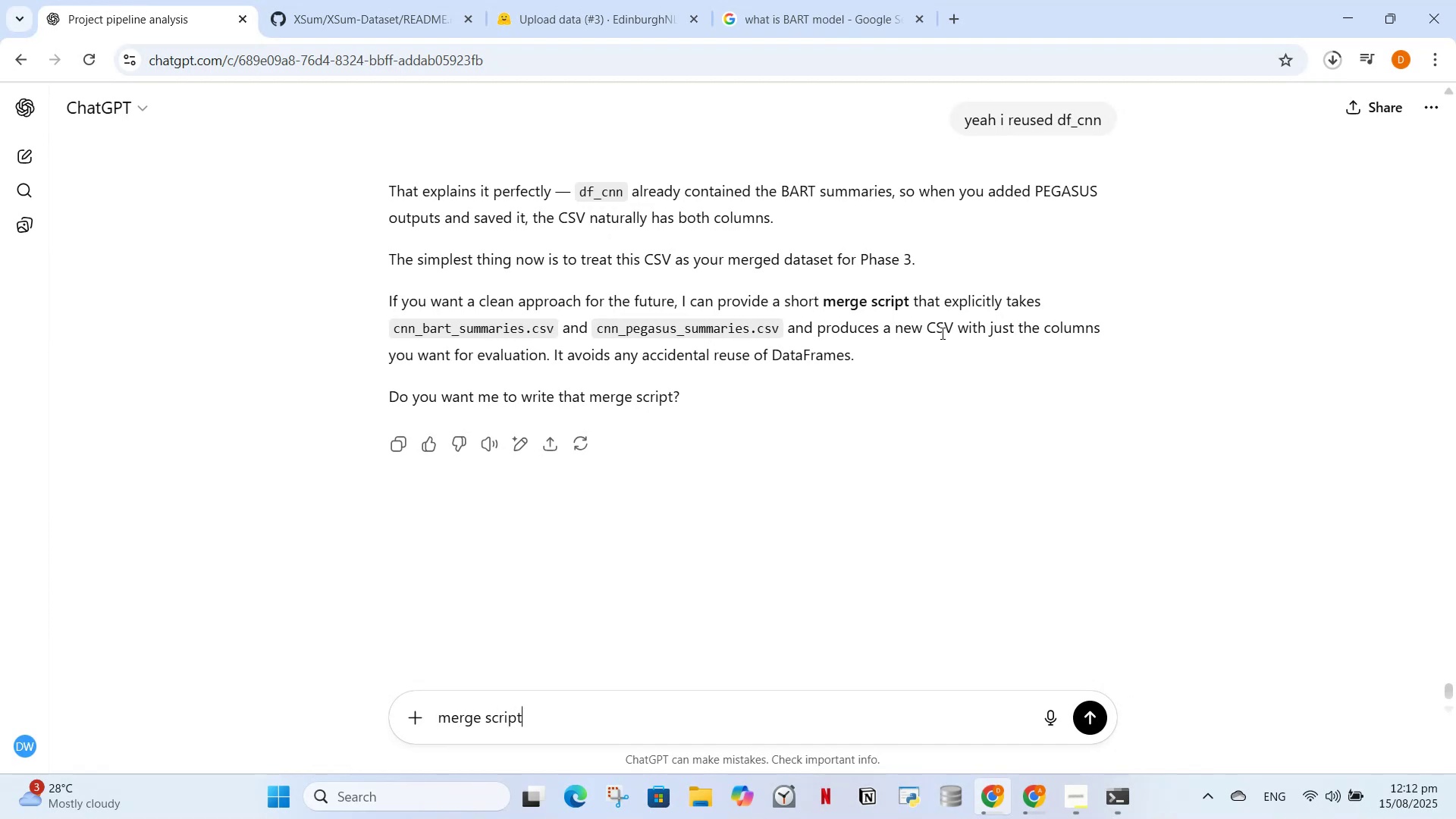 
key(Enter)
 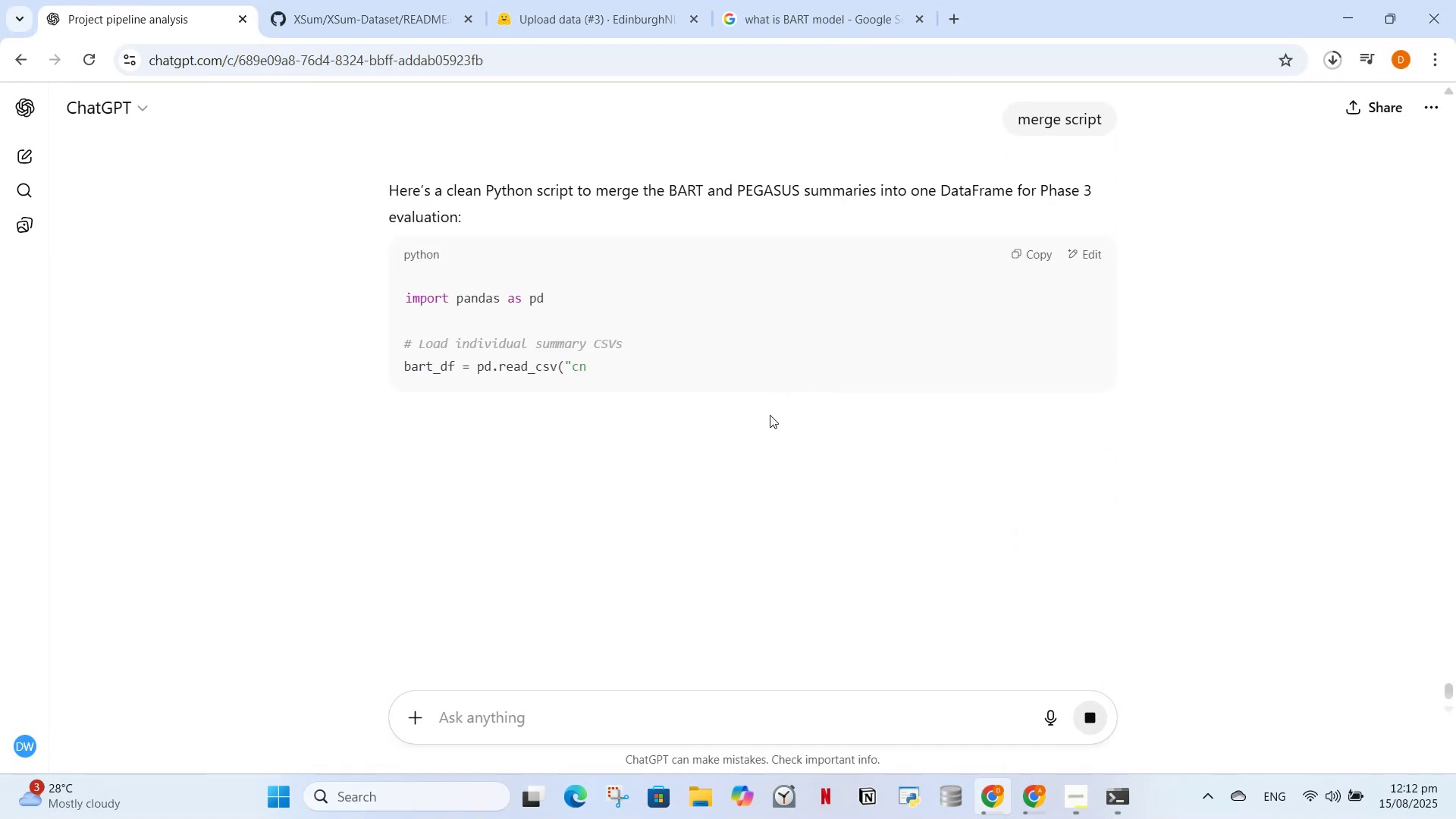 
wait(9.01)
 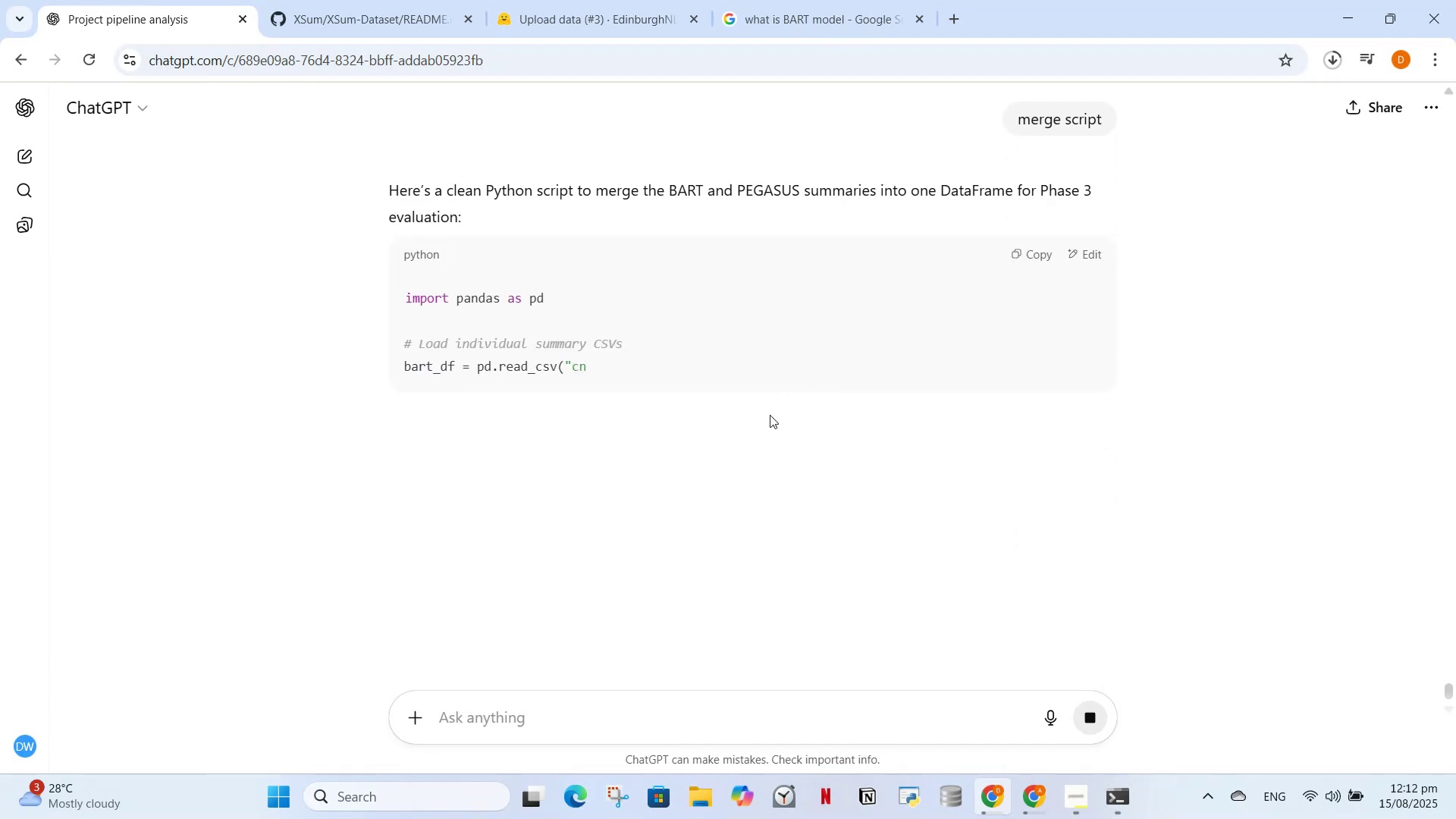 
left_click_drag(start_coordinate=[849, 655], to_coordinate=[628, 639])
 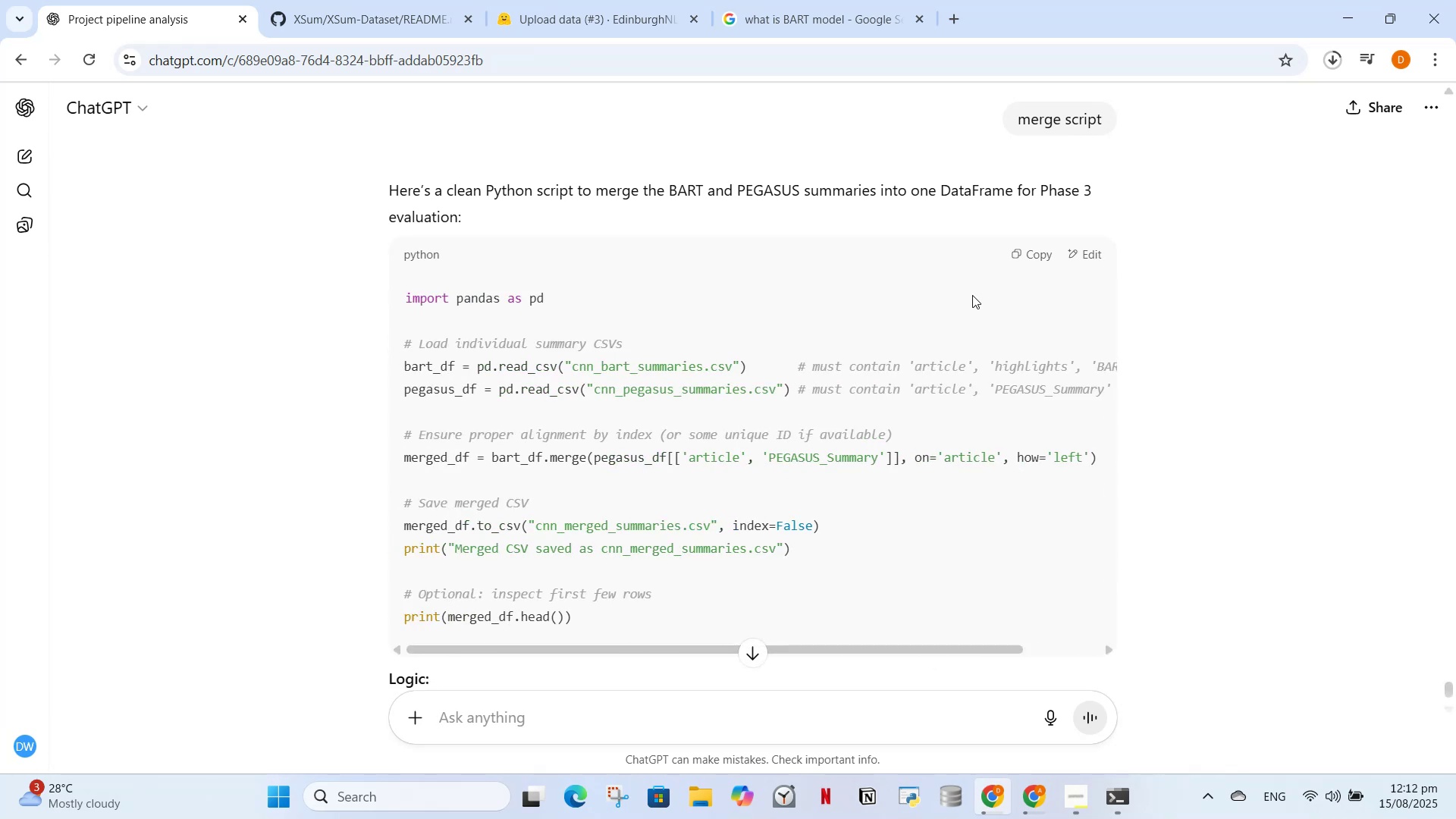 
left_click([1021, 251])
 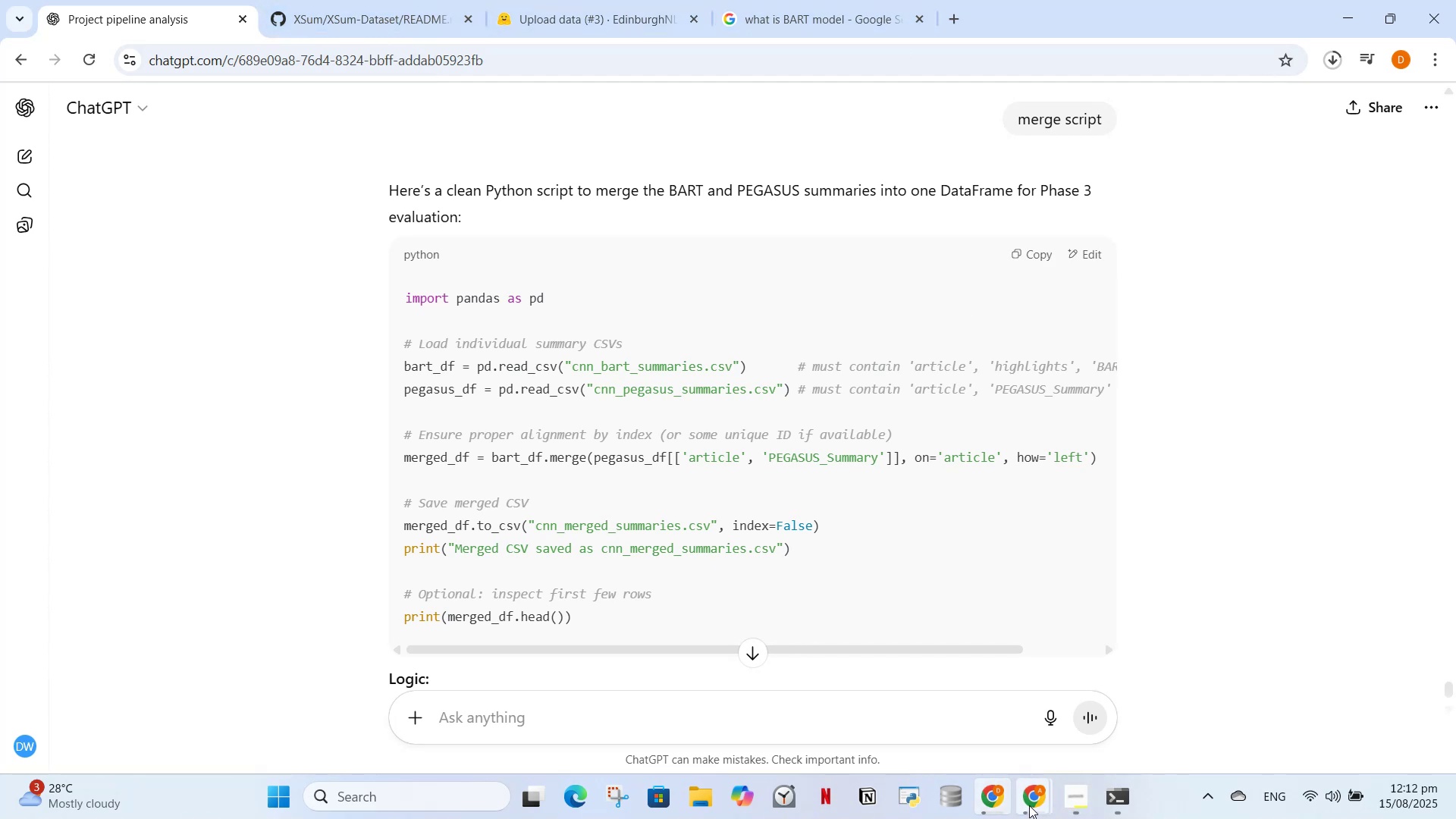 
left_click([1029, 805])
 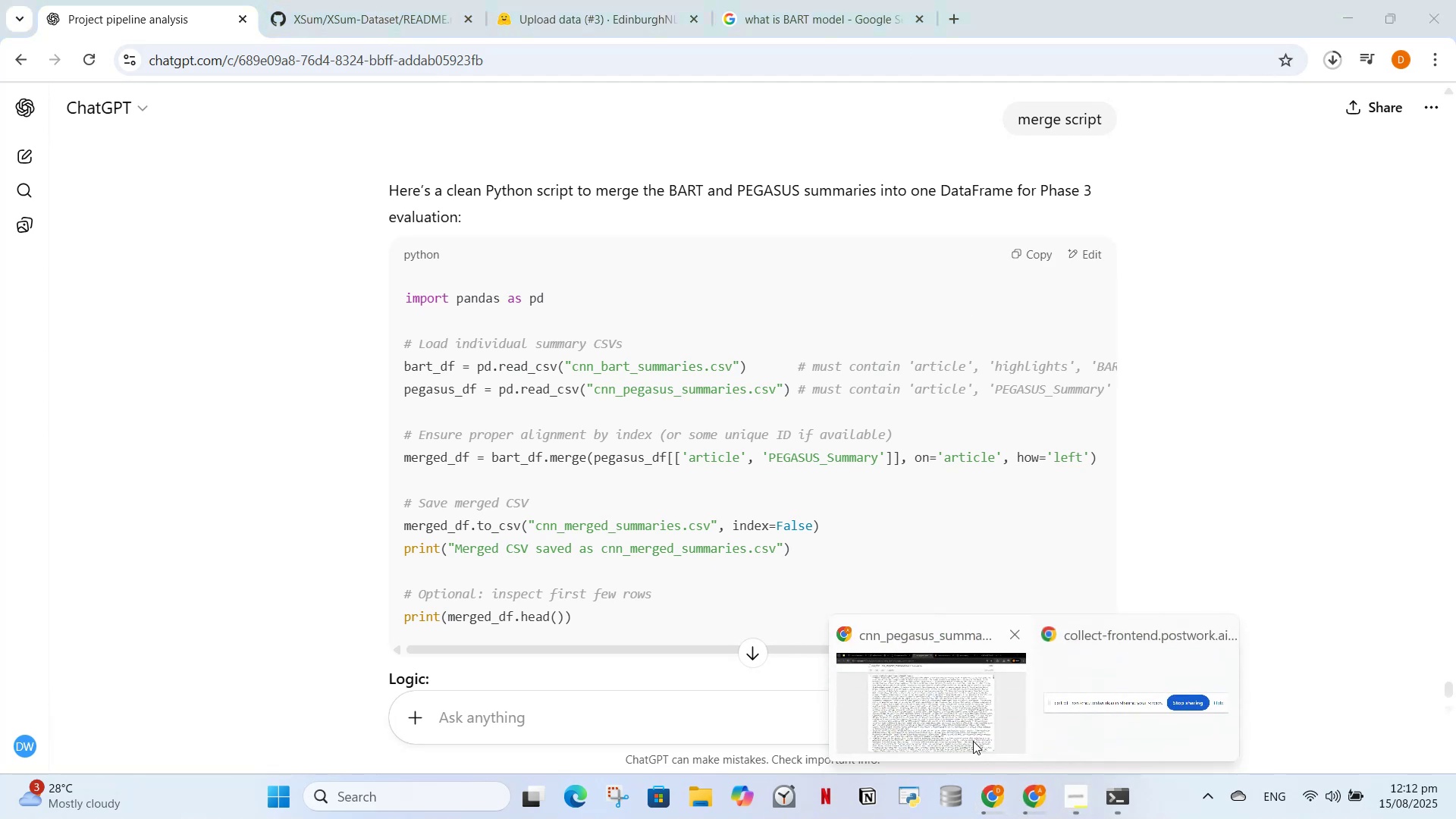 
left_click([963, 732])
 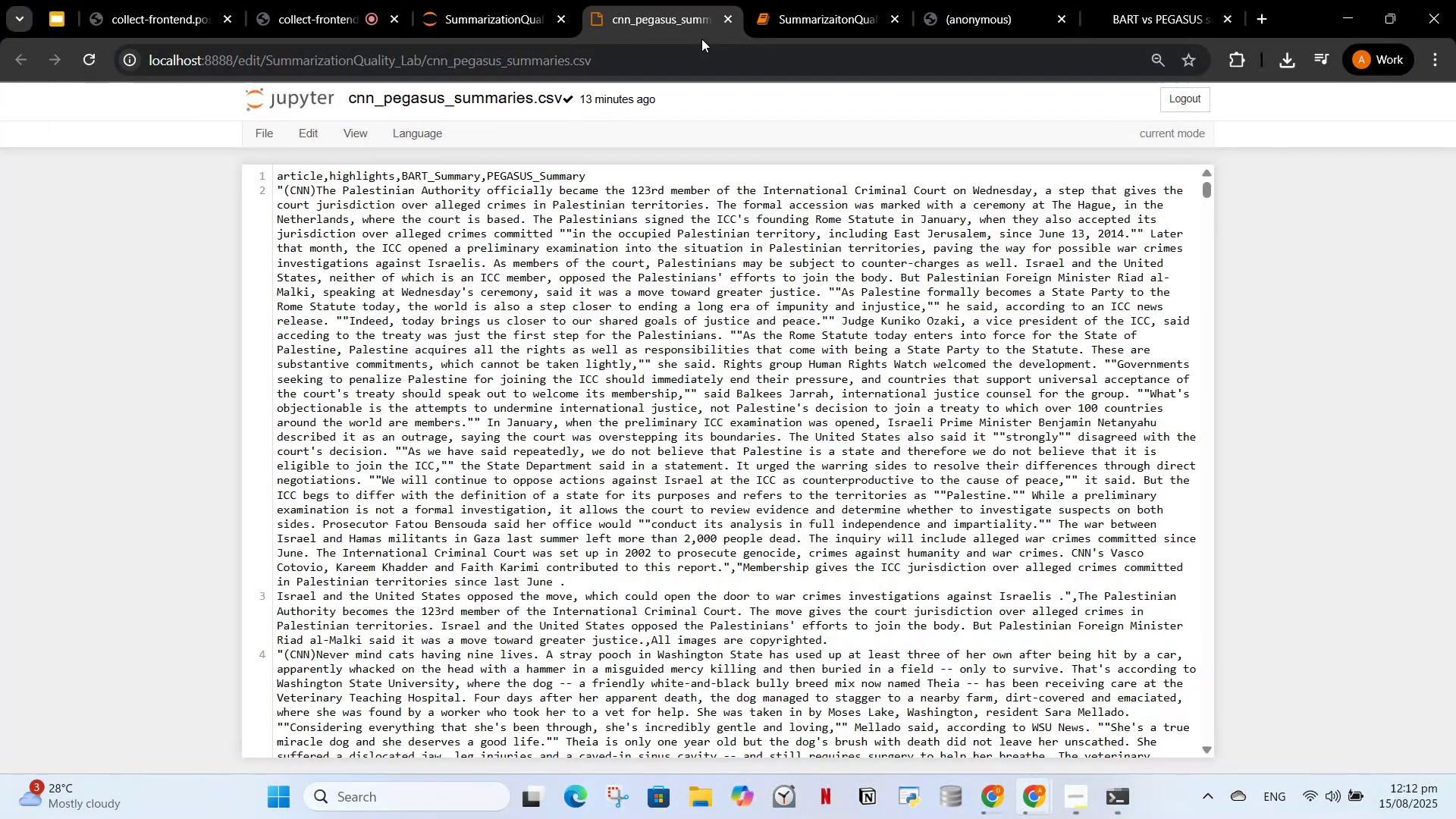 
left_click([792, 11])
 